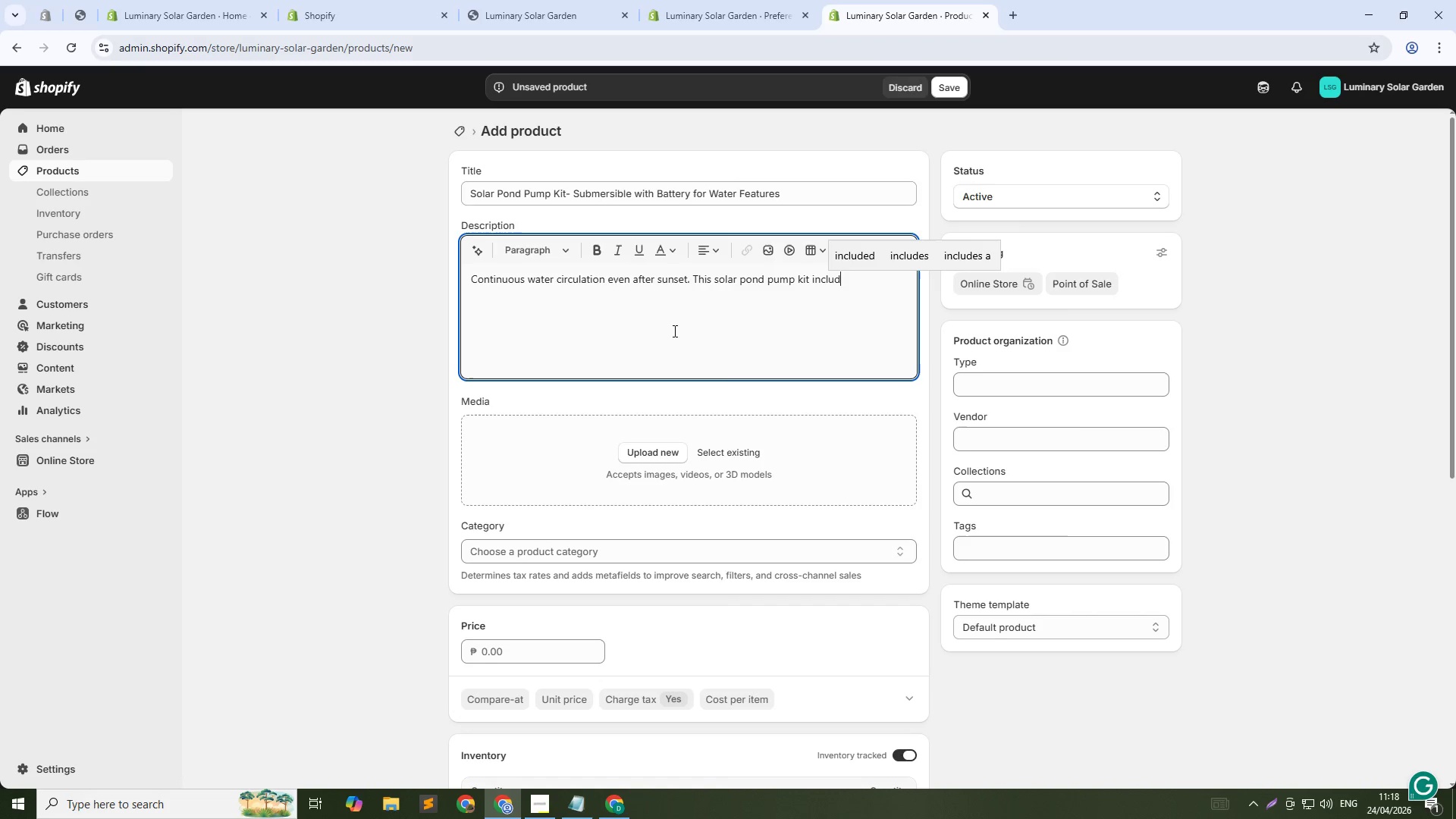 
type(es a submersible pump (12V DC, 400 GPH ) , 15W solr panel , and intergrated battery backup (600)
key(Backspace)
key(Backspace)
type(600mAh) that keeps water flowing for 4+ hours after dark. Ideal for waterfalls , fountains, and samll)
key(Backspace)
key(Backspace)
key(Backspace)
key(Backspace)
type(mall pons)
key(Backspace)
 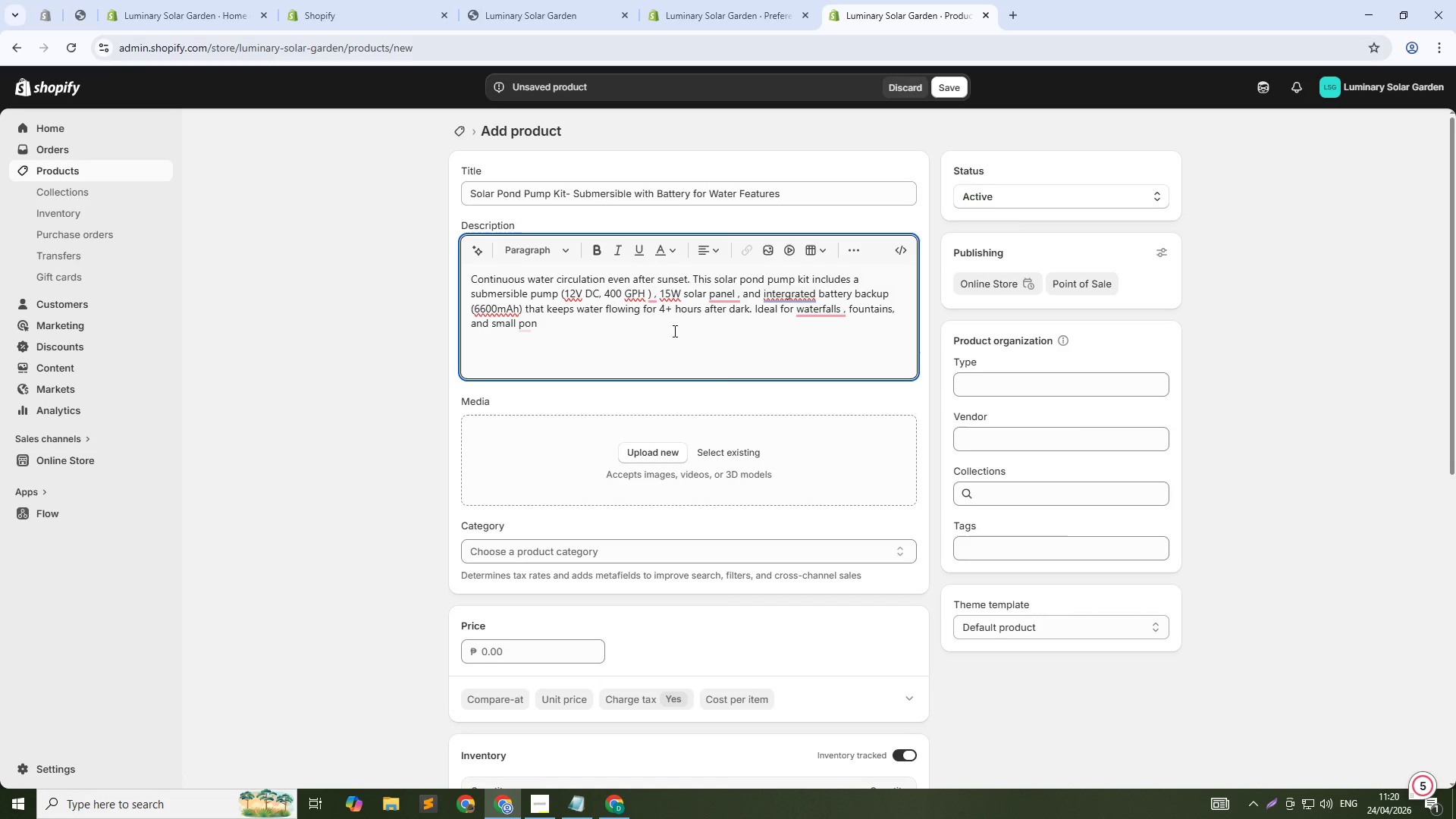 
wait(5.94)
 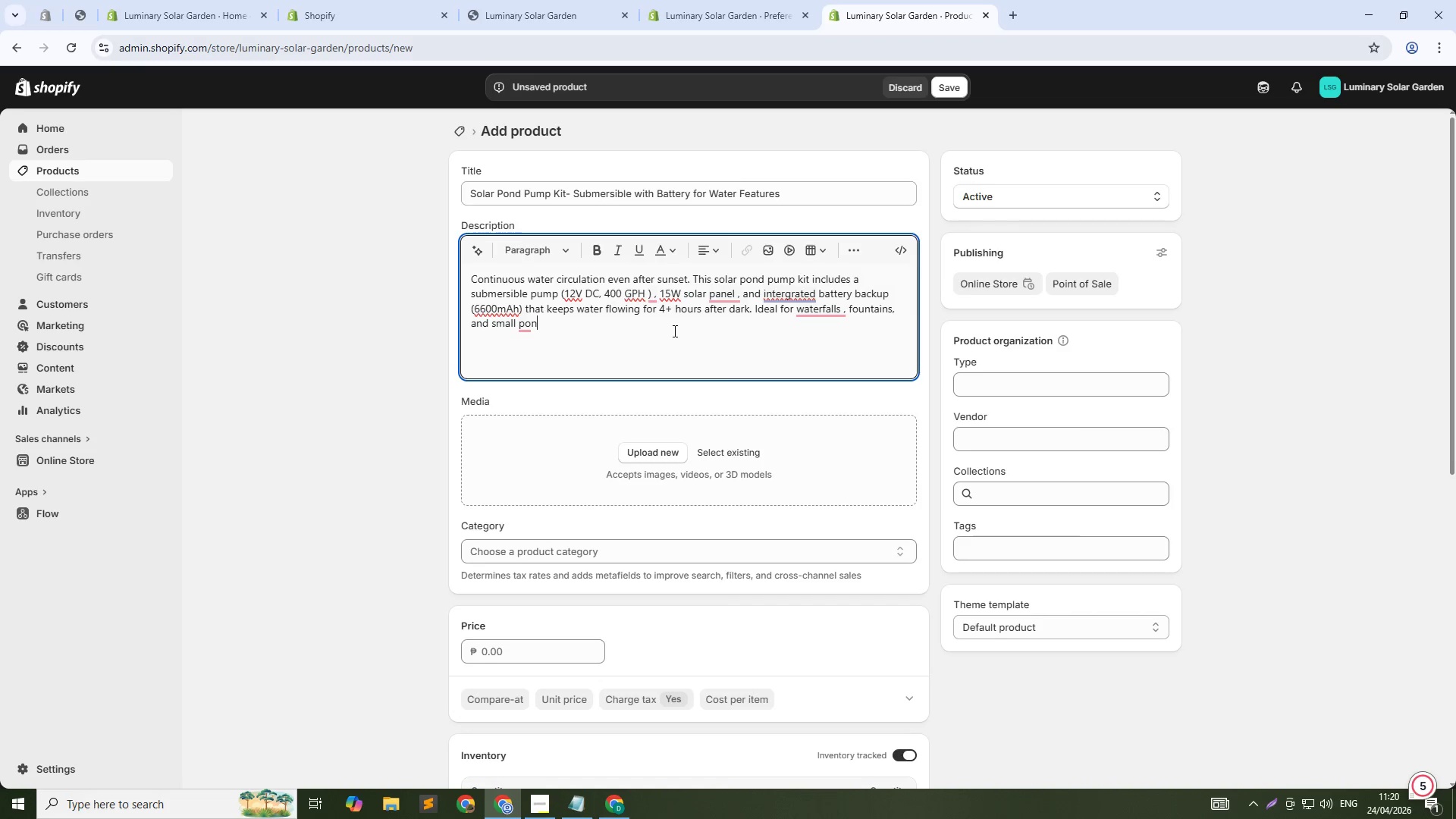 
type(ds. )
 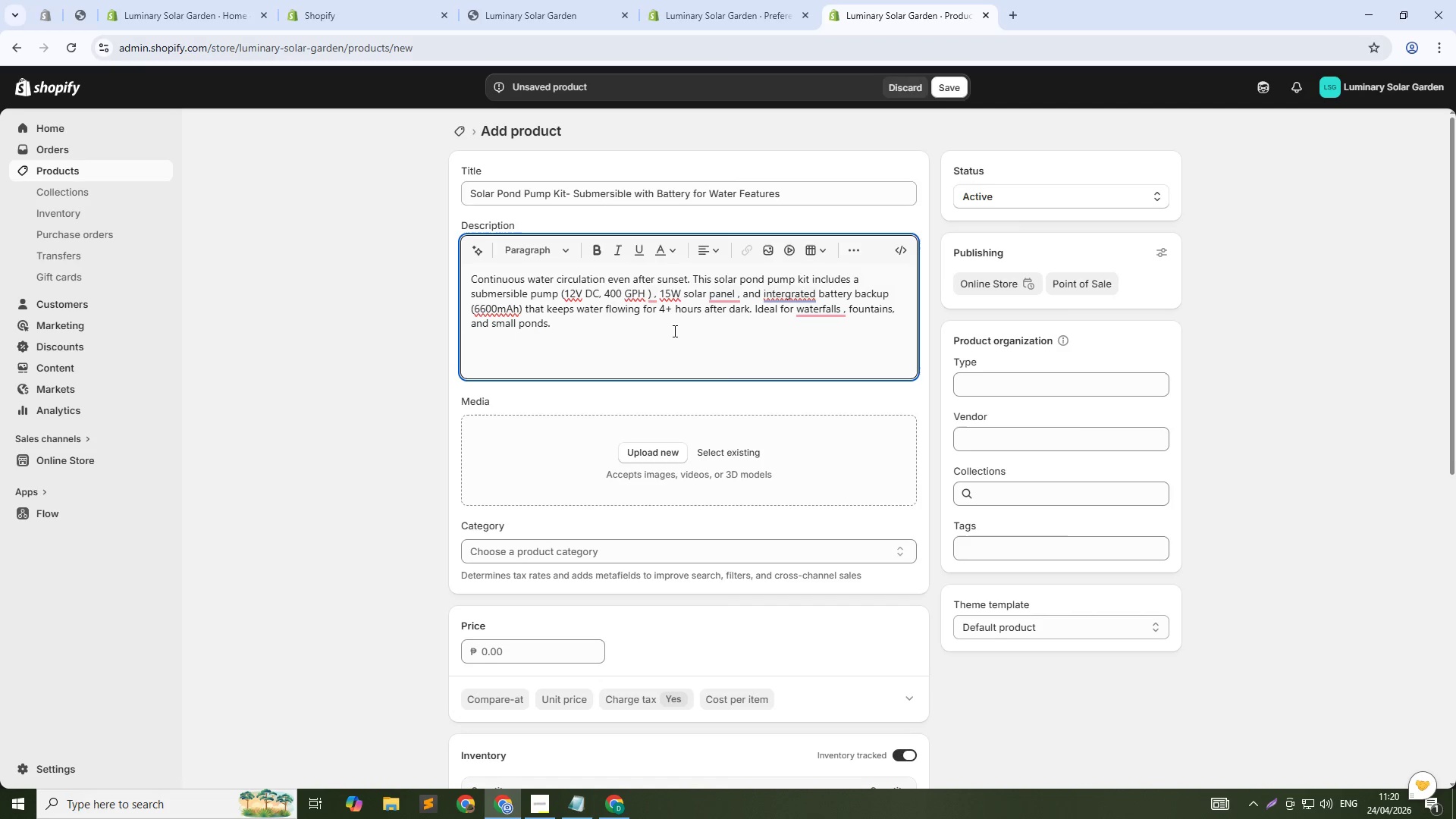 
key(Enter)
 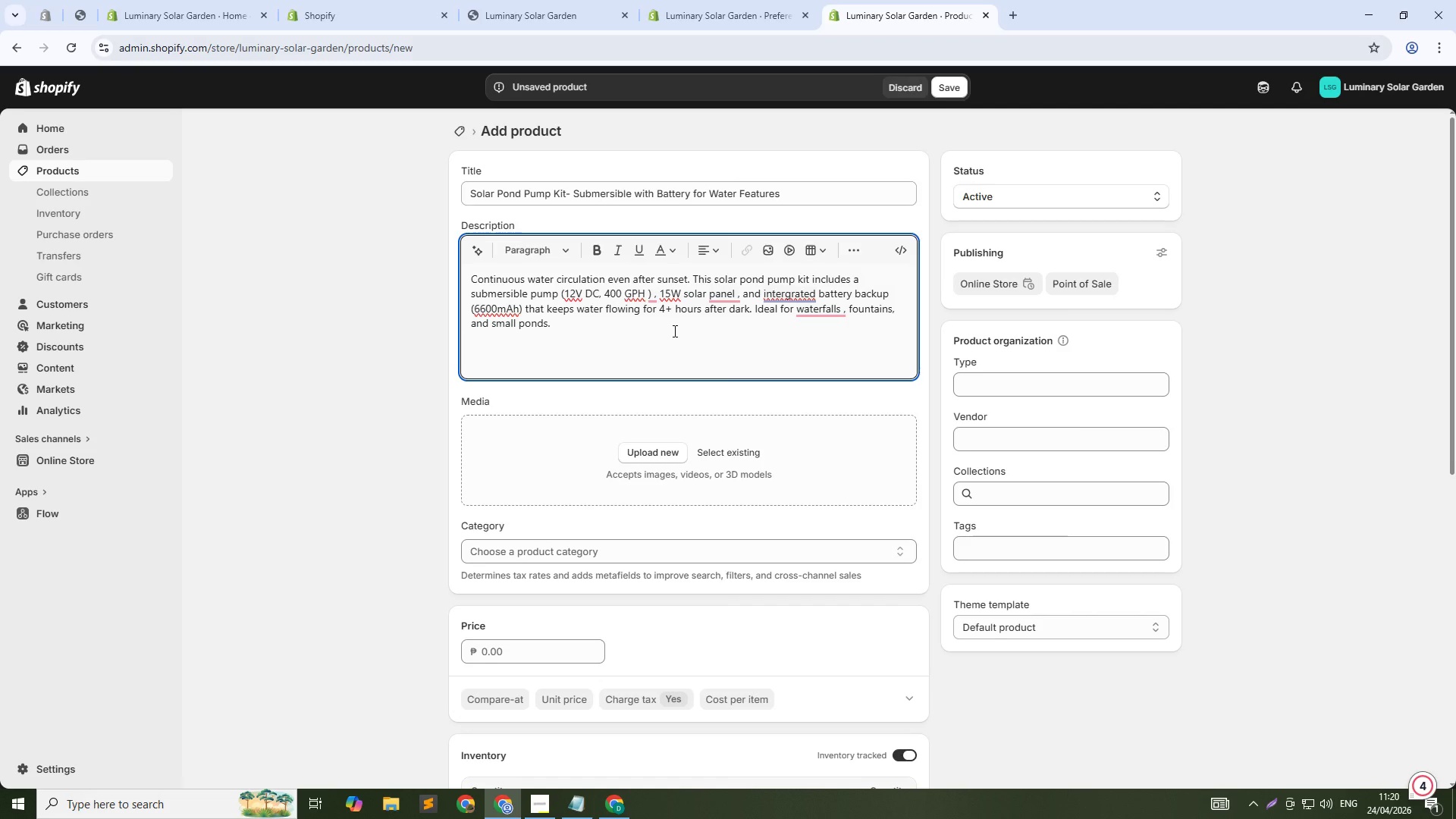 
wait(5.64)
 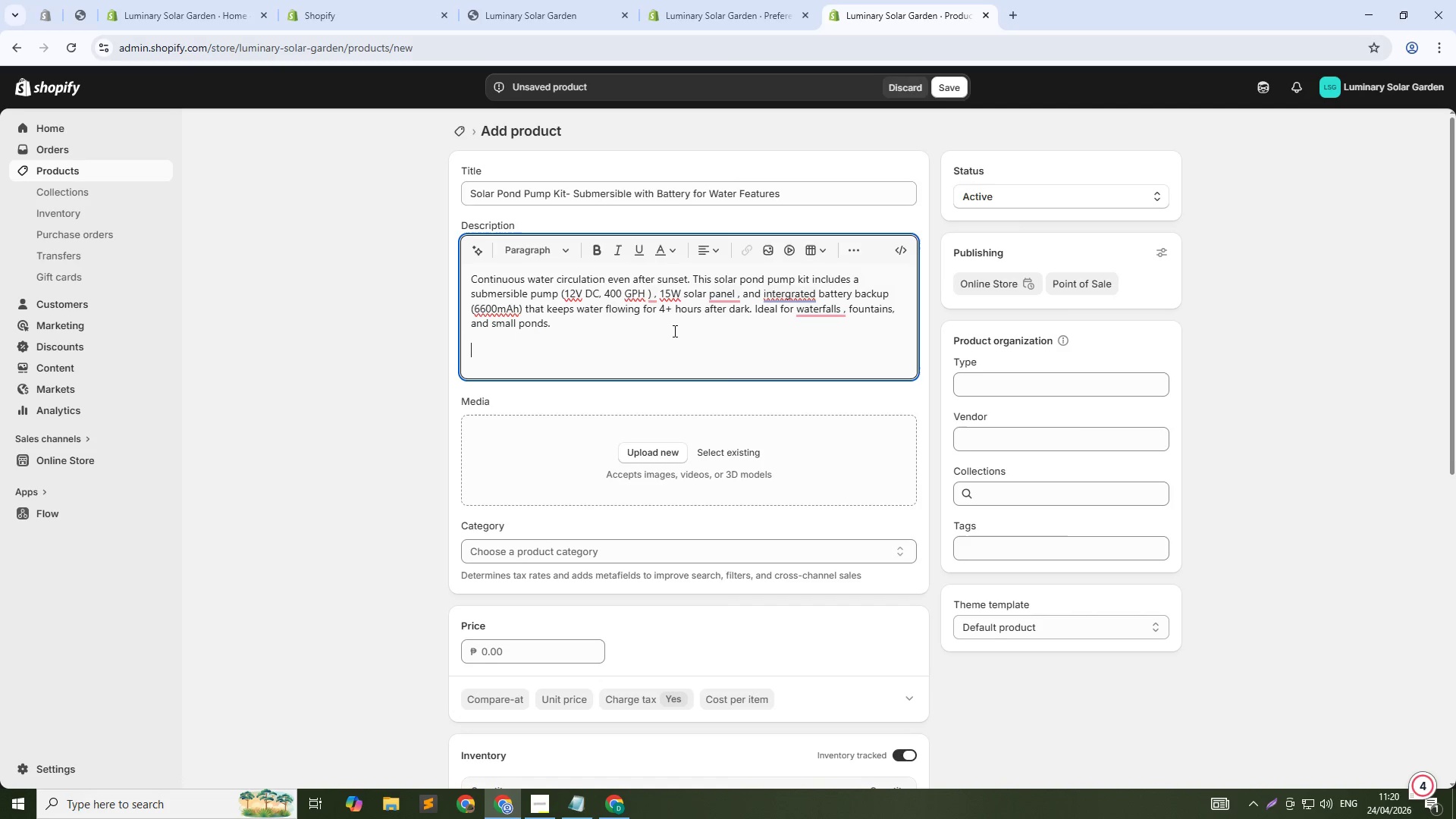 
type(Te)
 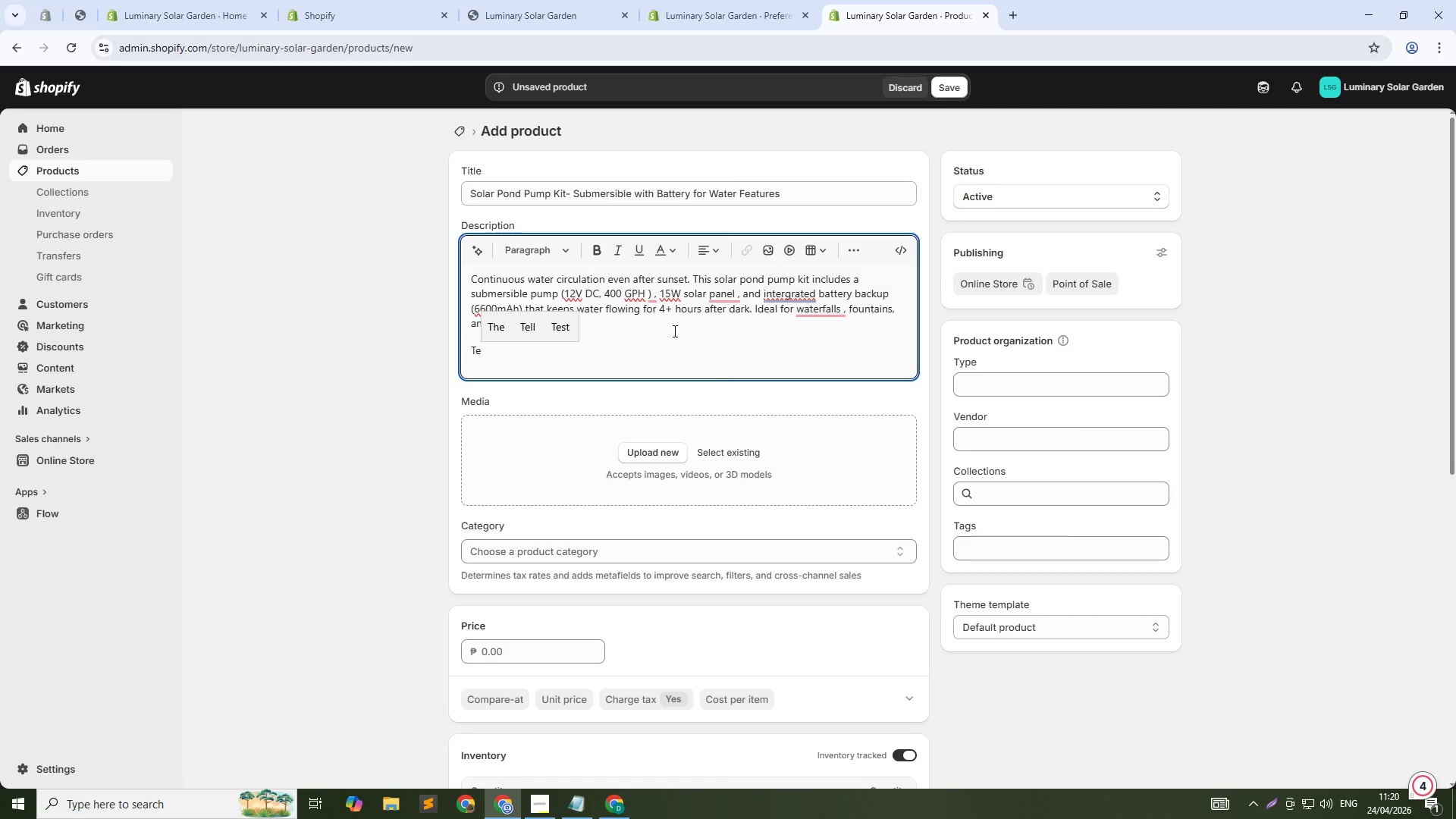 
wait(14.08)
 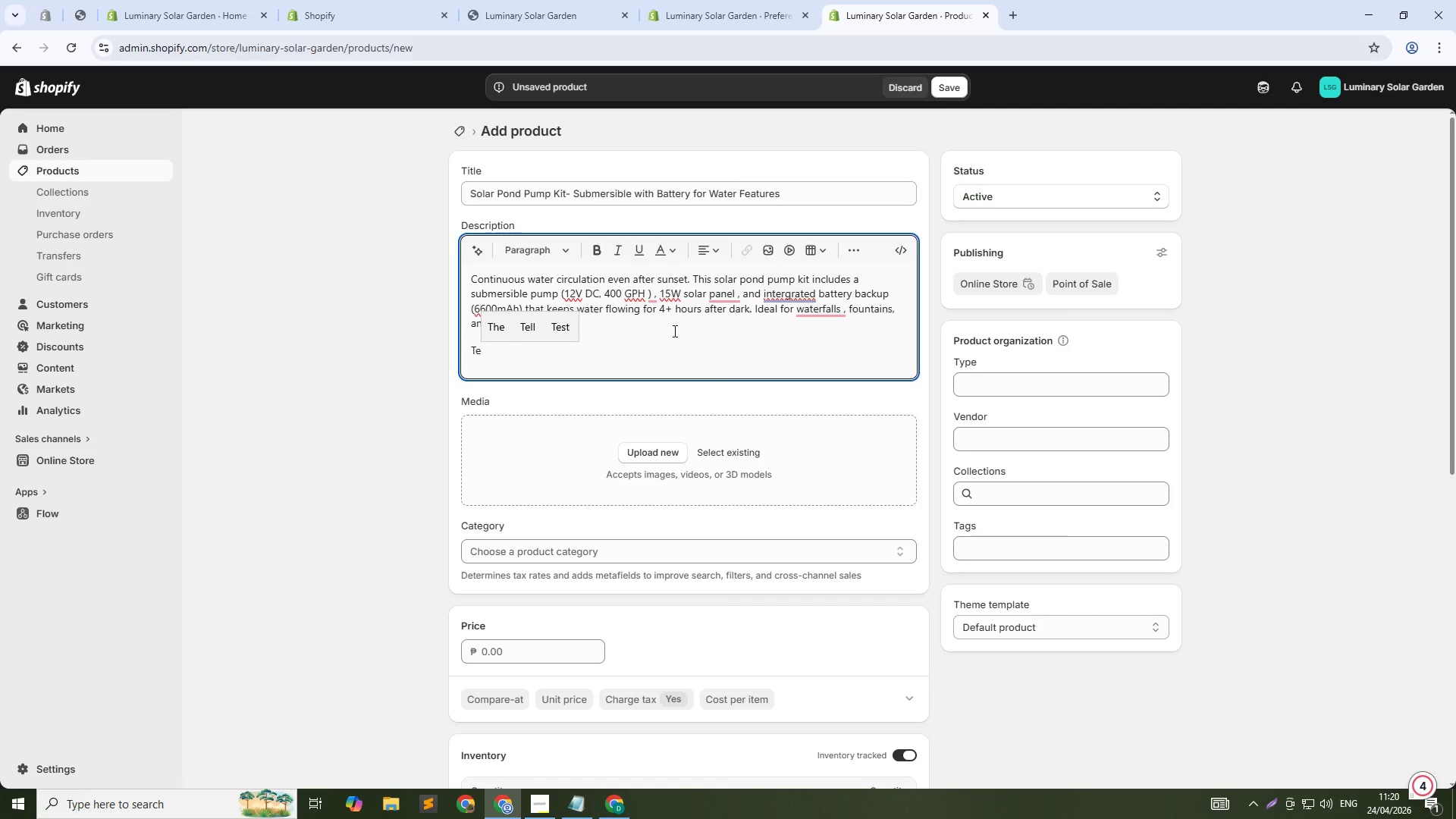 
type(ch)
 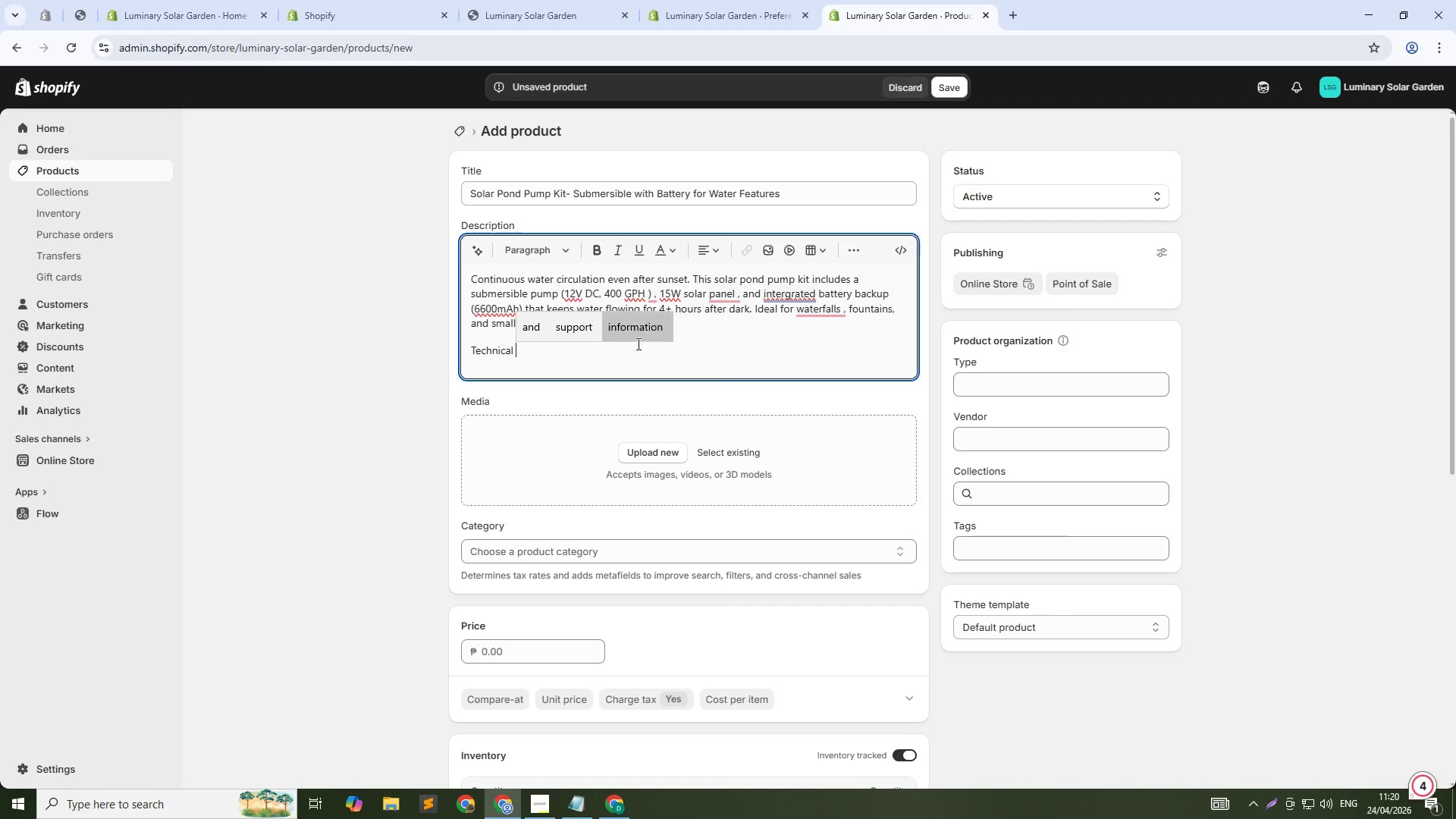 
type(So)
key(Backspace)
type(pecs :)
 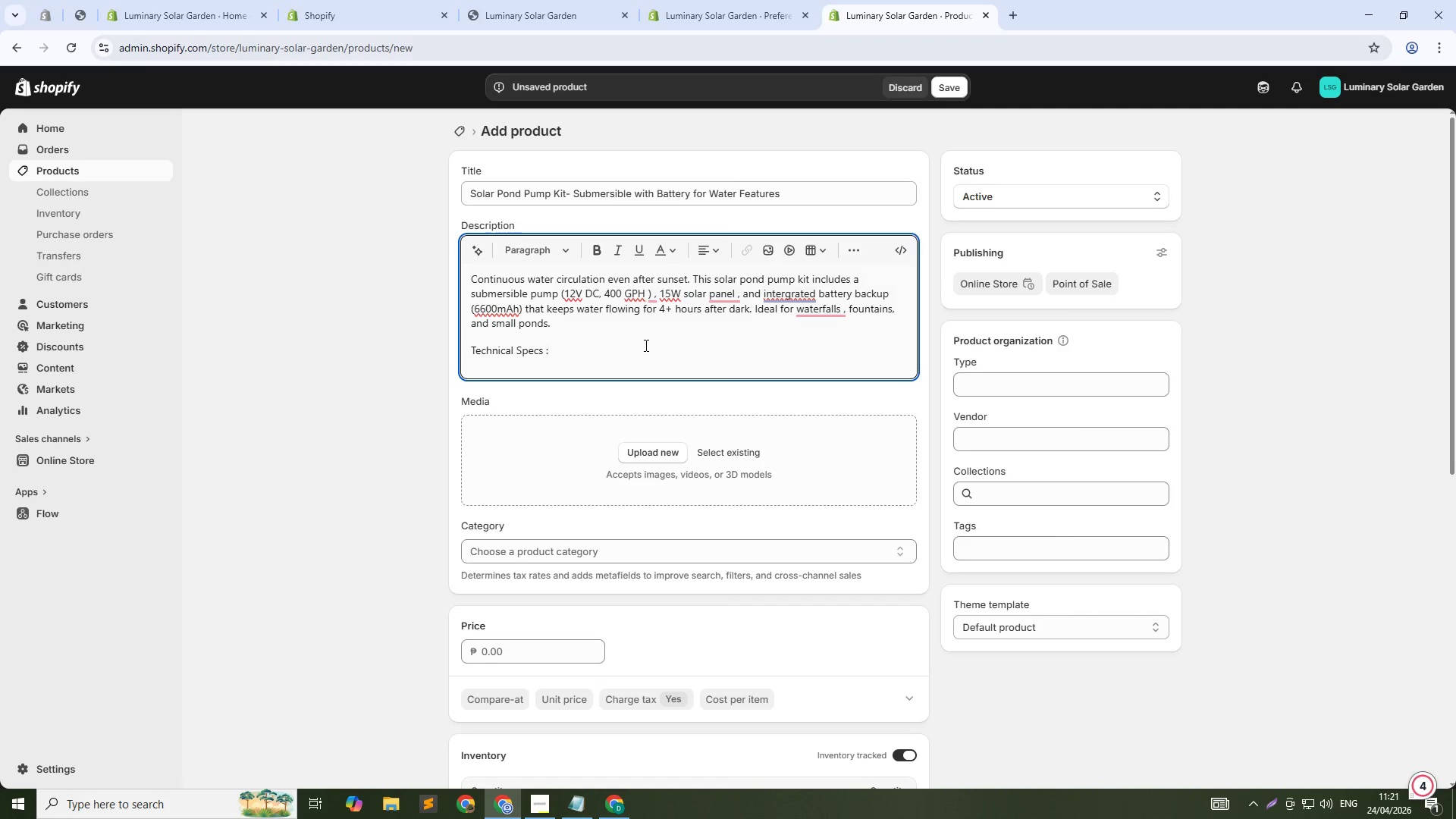 
left_click_drag(start_coordinate=[582, 353], to_coordinate=[466, 352])
 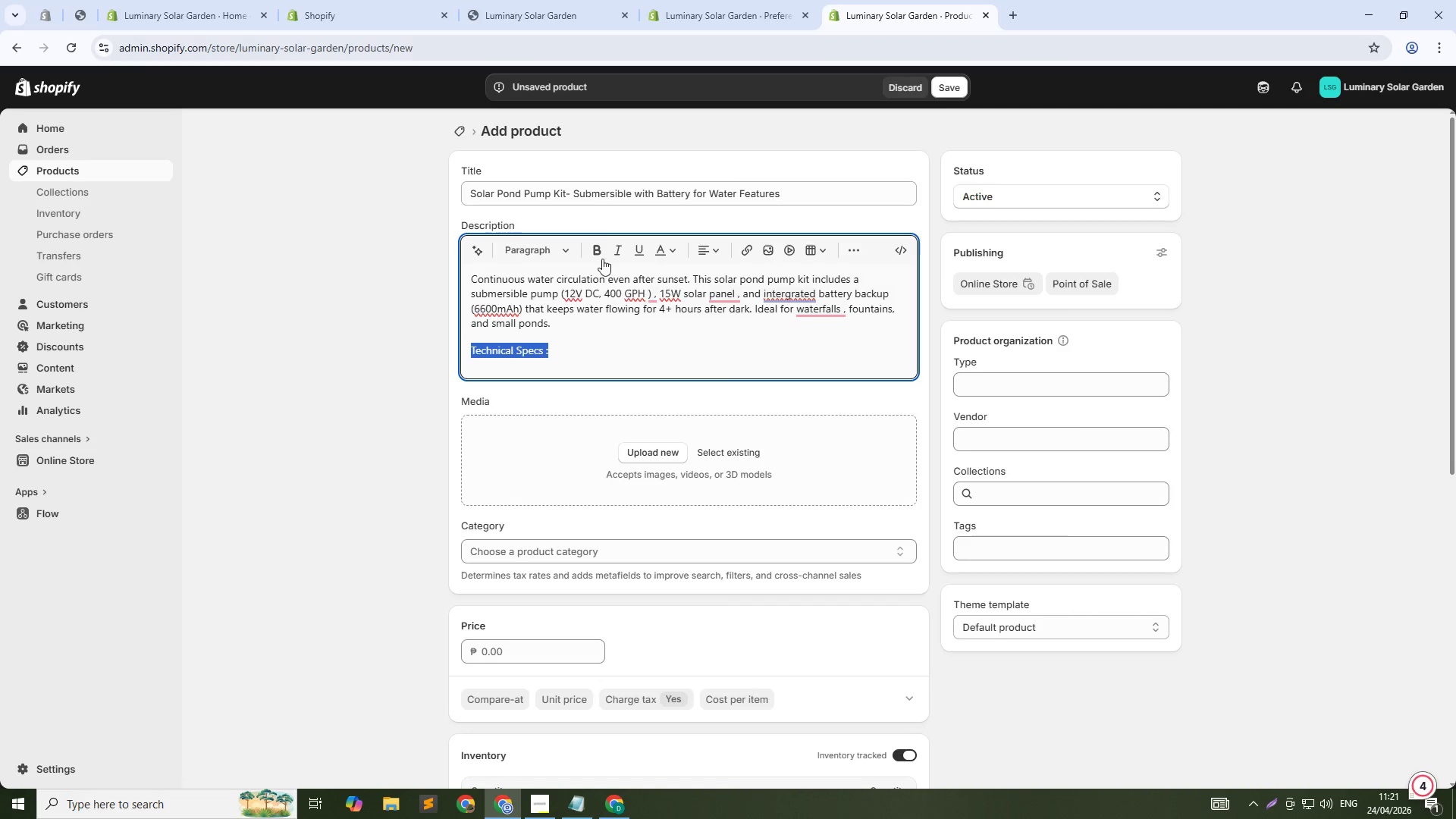 
left_click([601, 250])
 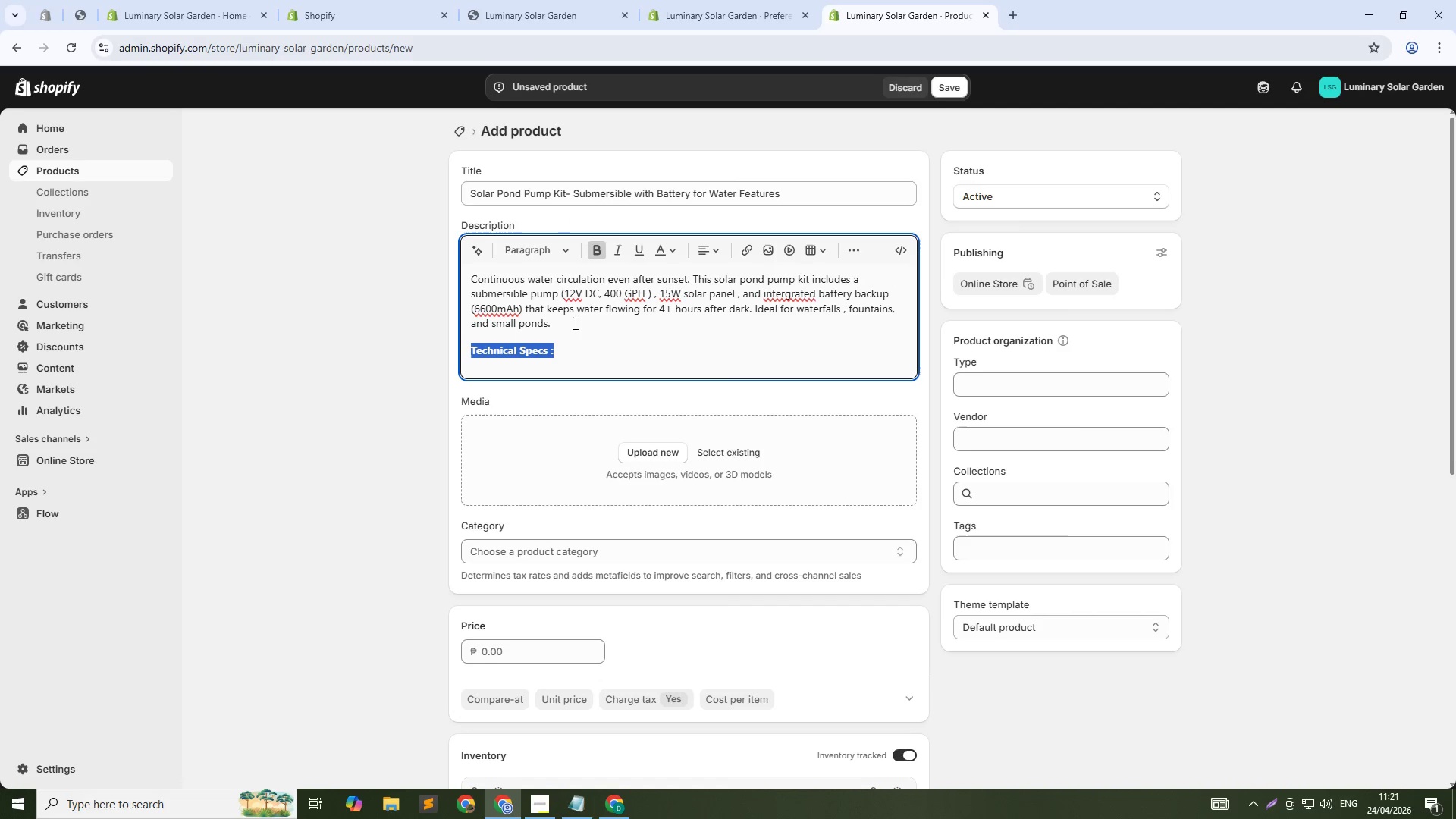 
left_click([576, 331])
 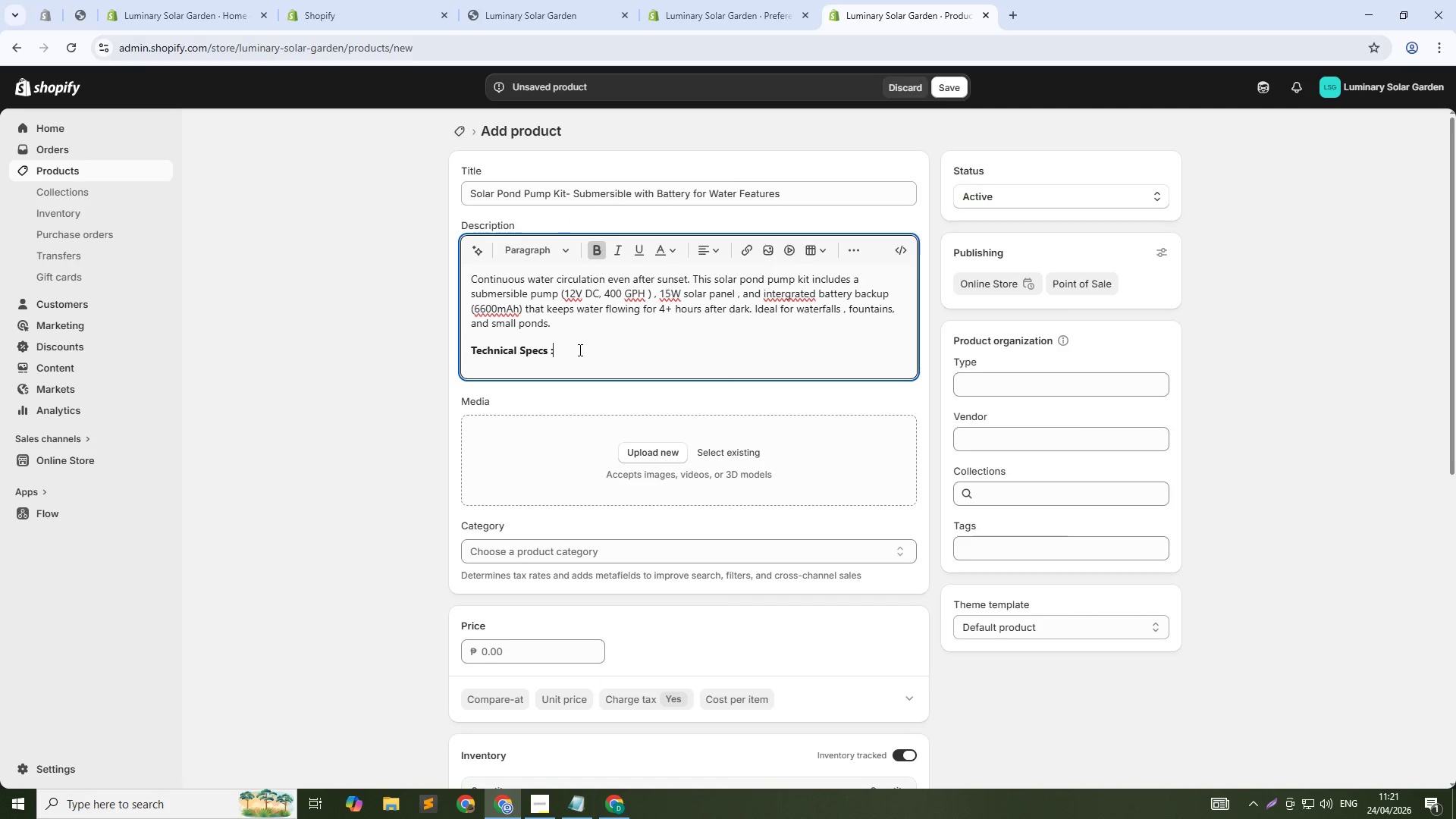 
left_click([579, 350])
 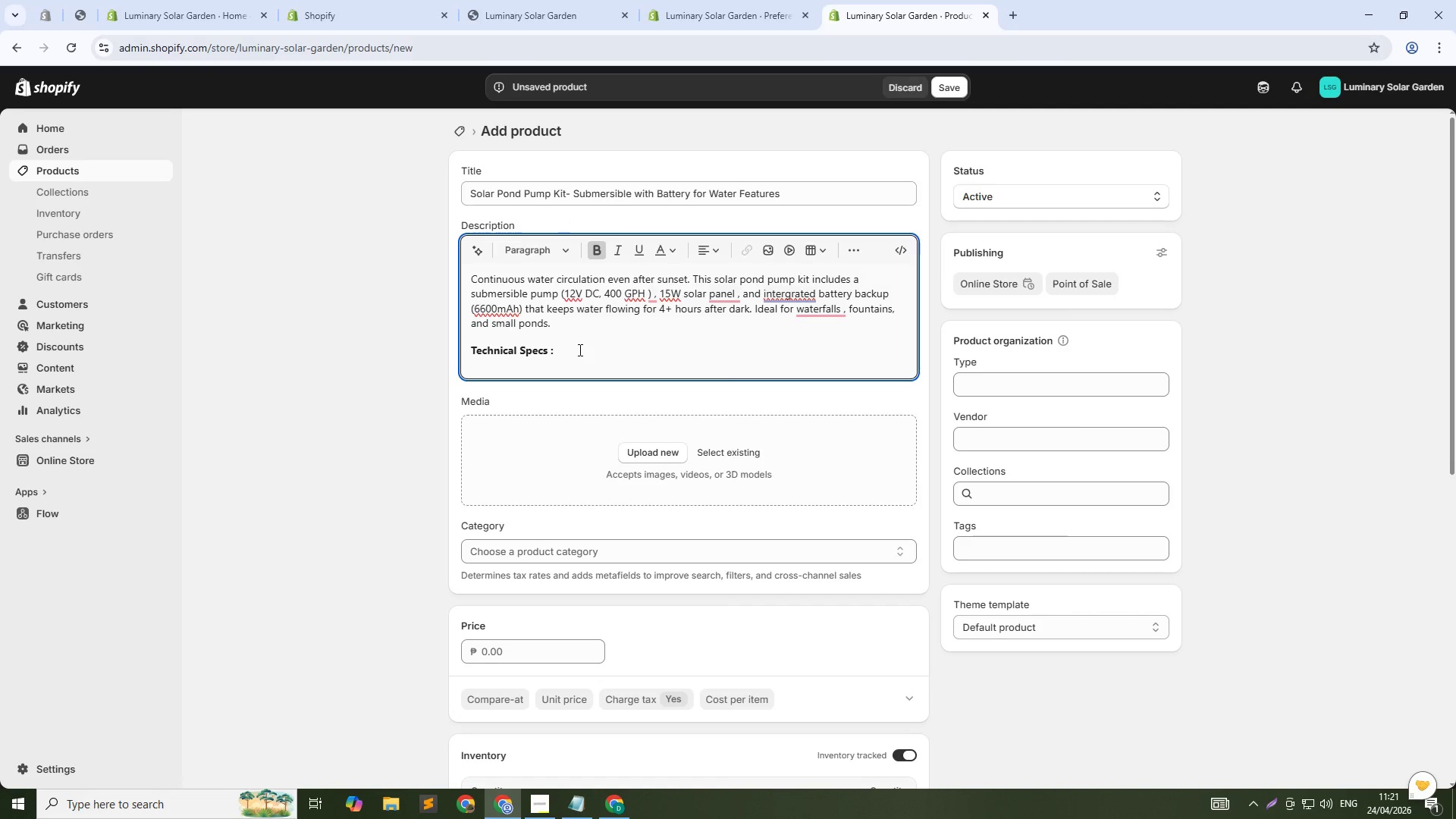 
key(Enter)
 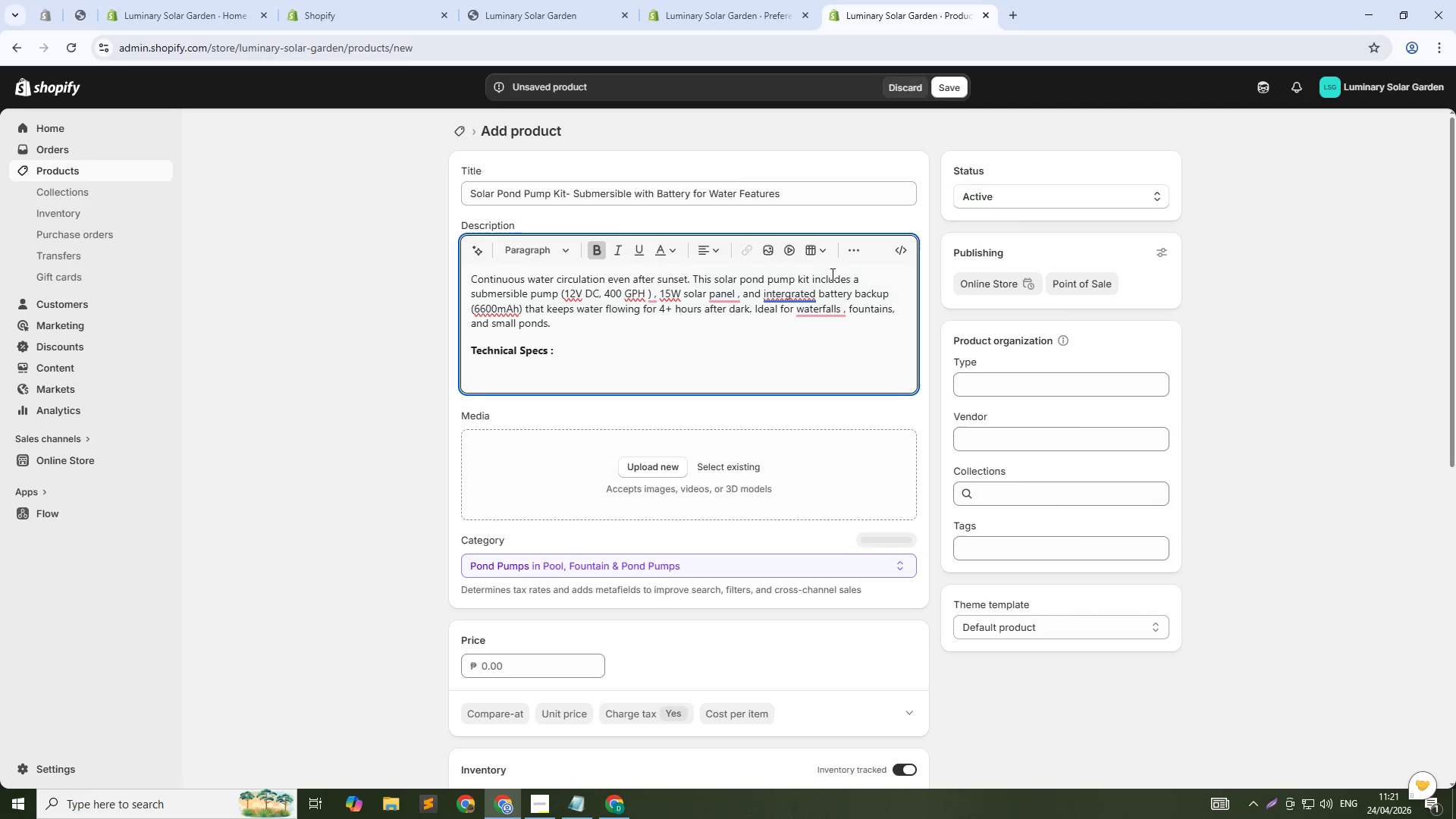 
left_click([864, 241])
 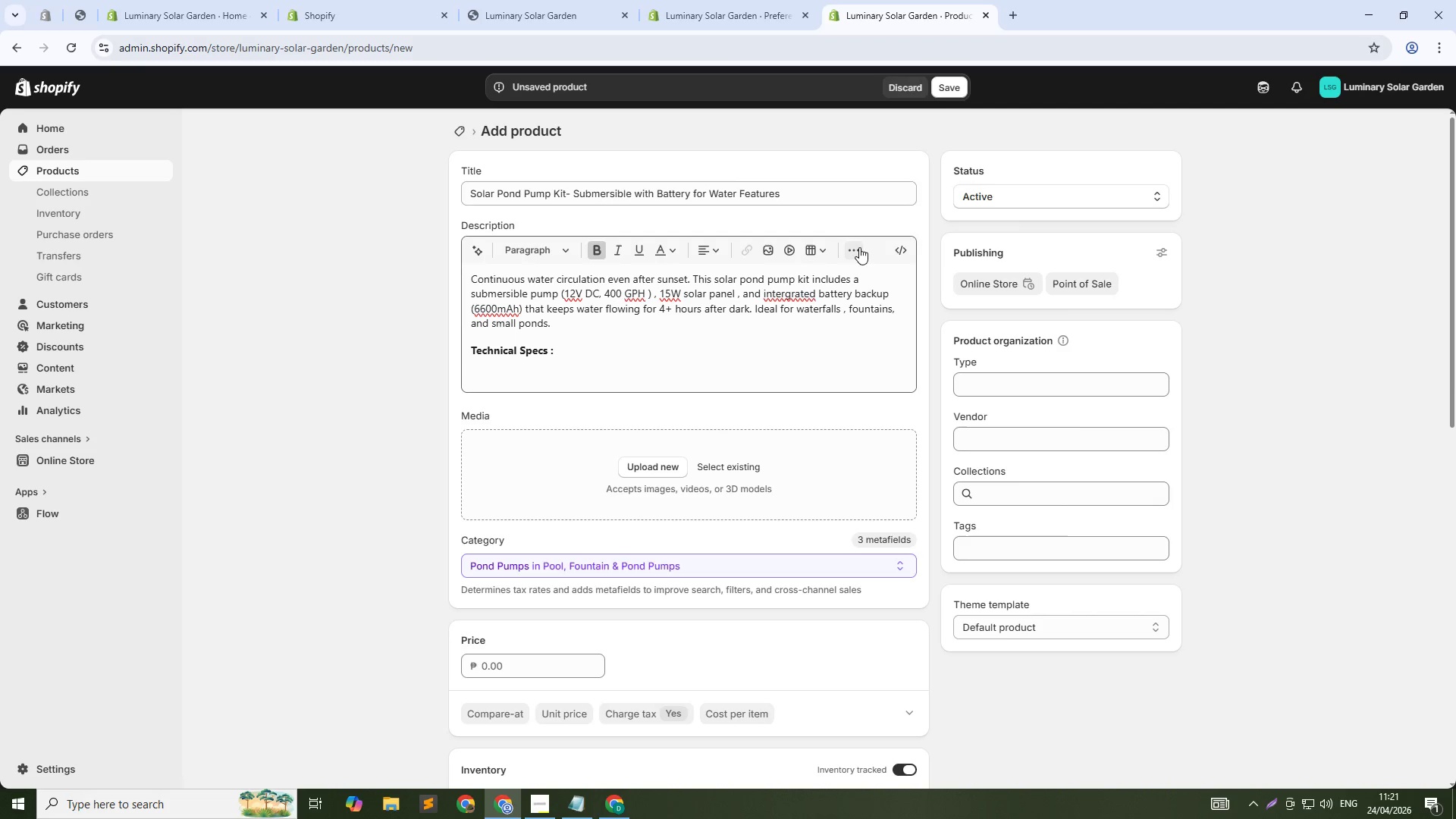 
left_click([859, 247])
 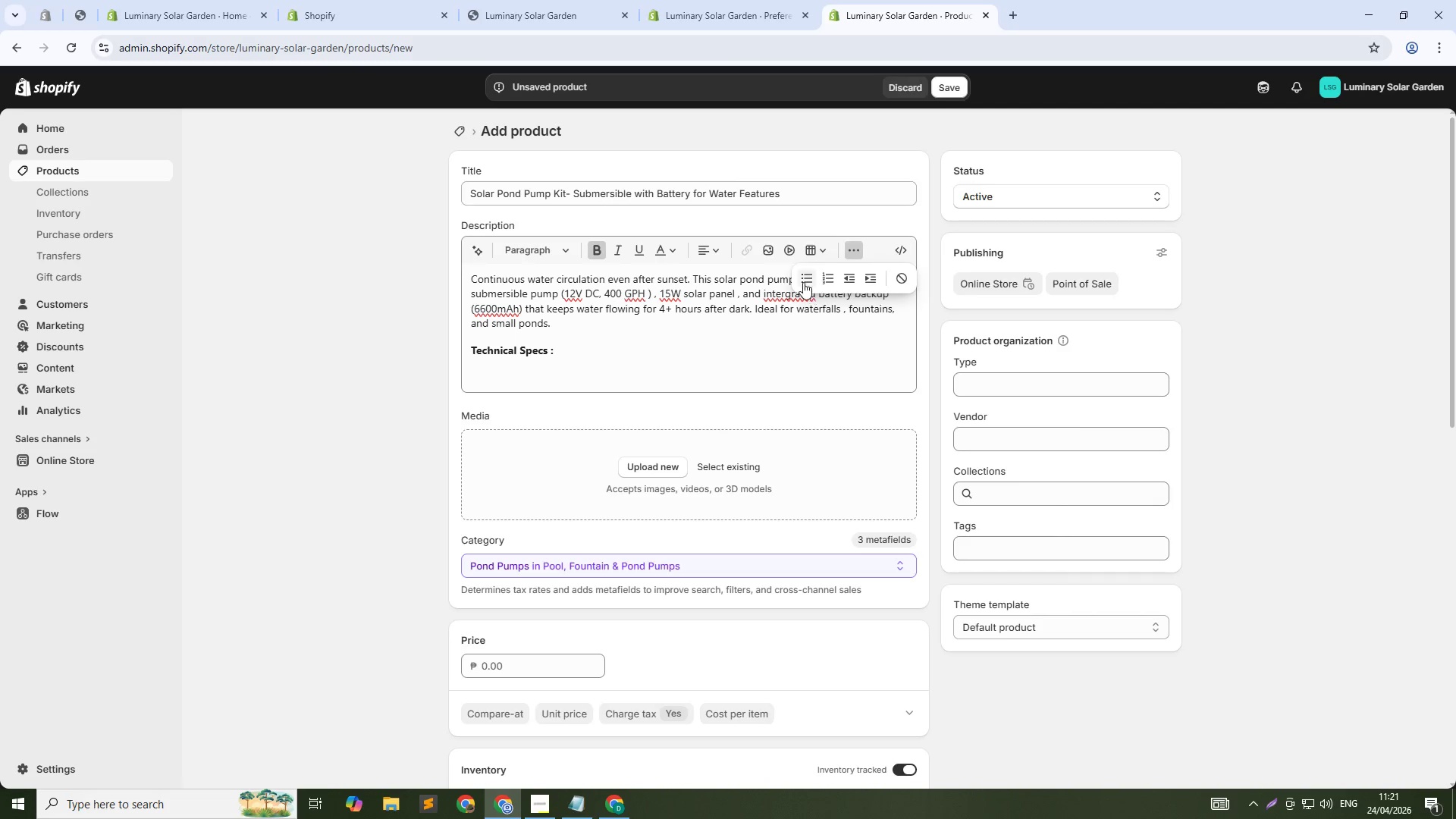 
left_click([803, 276])
 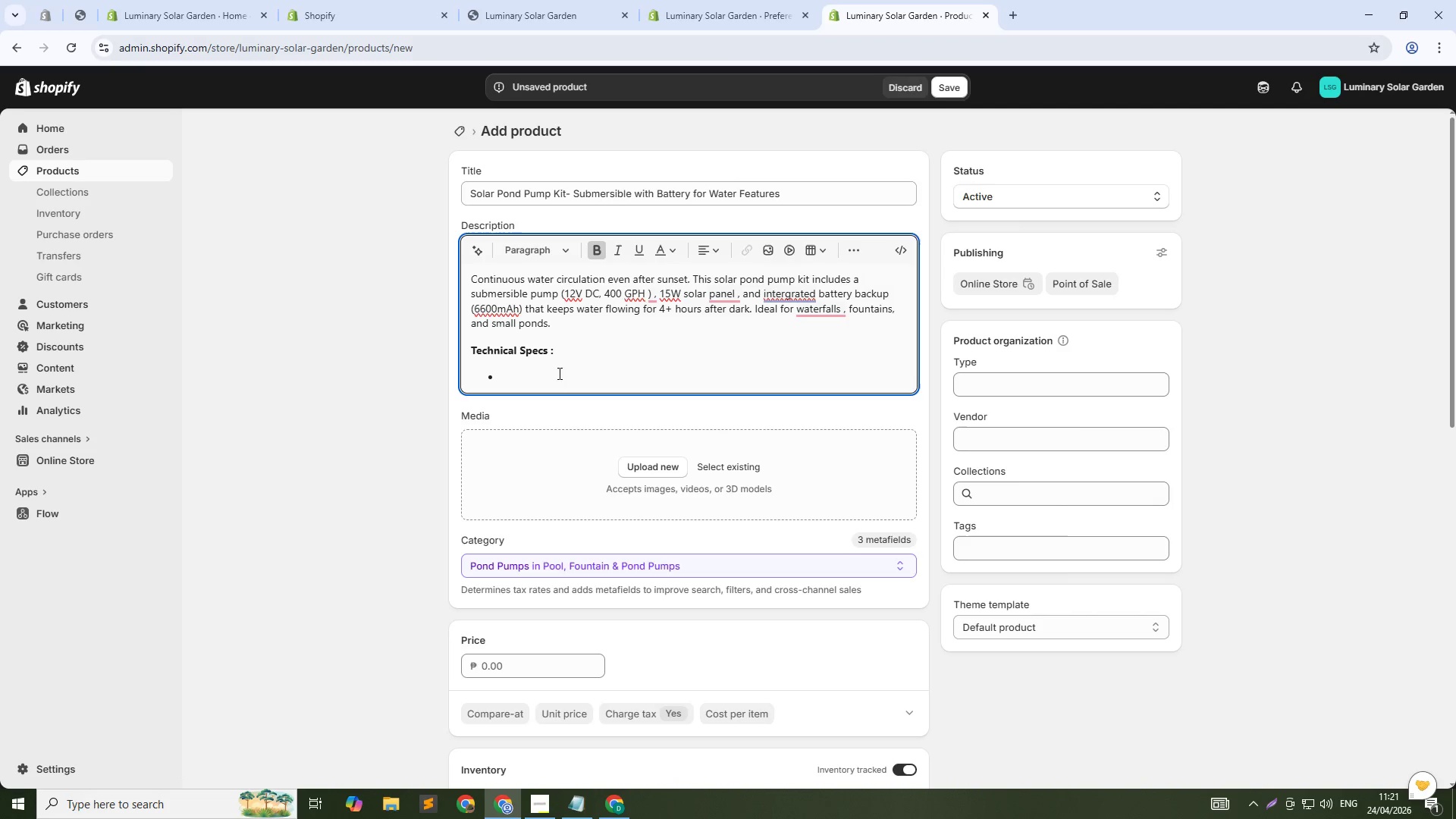 
key(ArrowUp)
 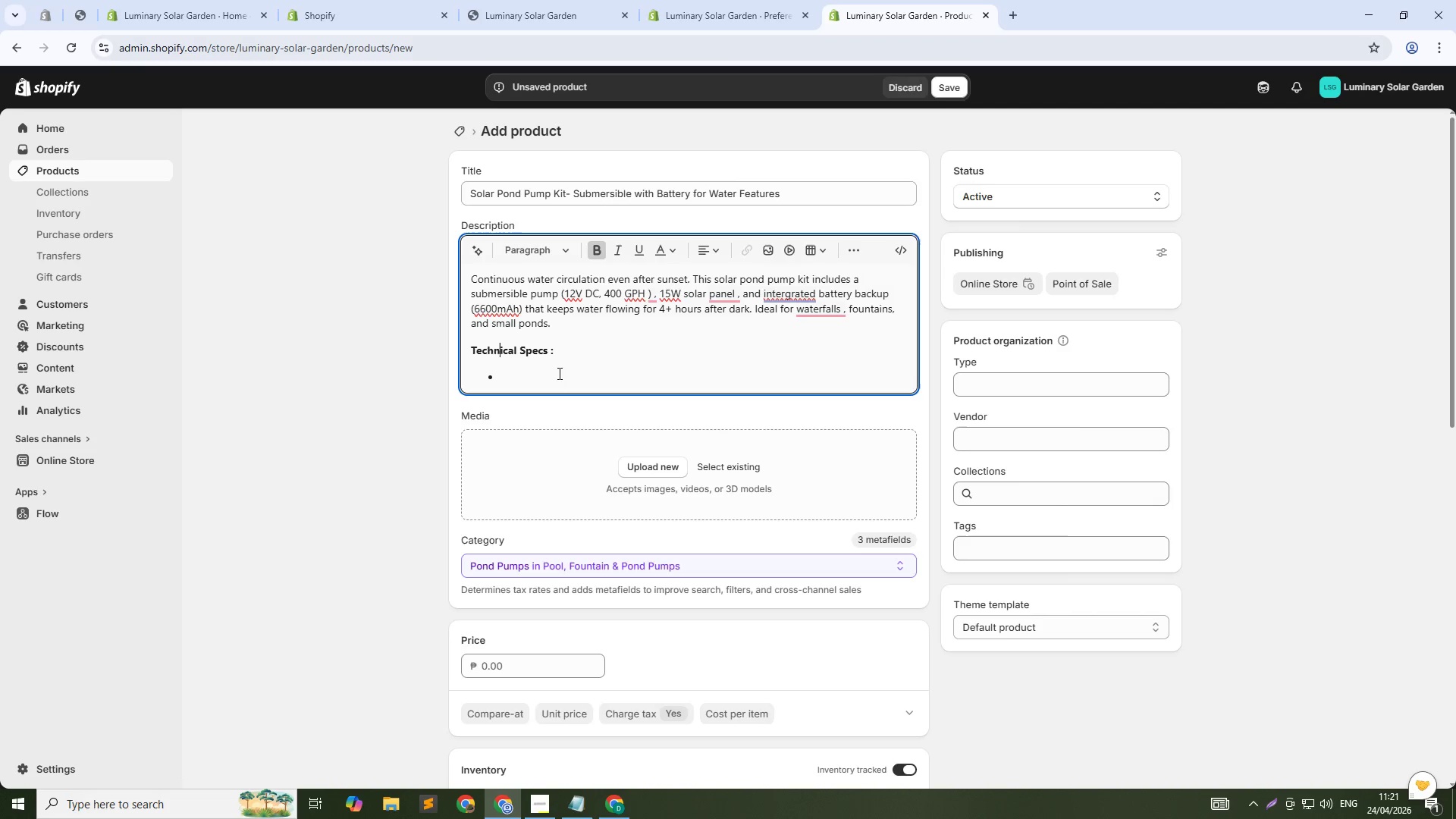 
key(ArrowDown)
 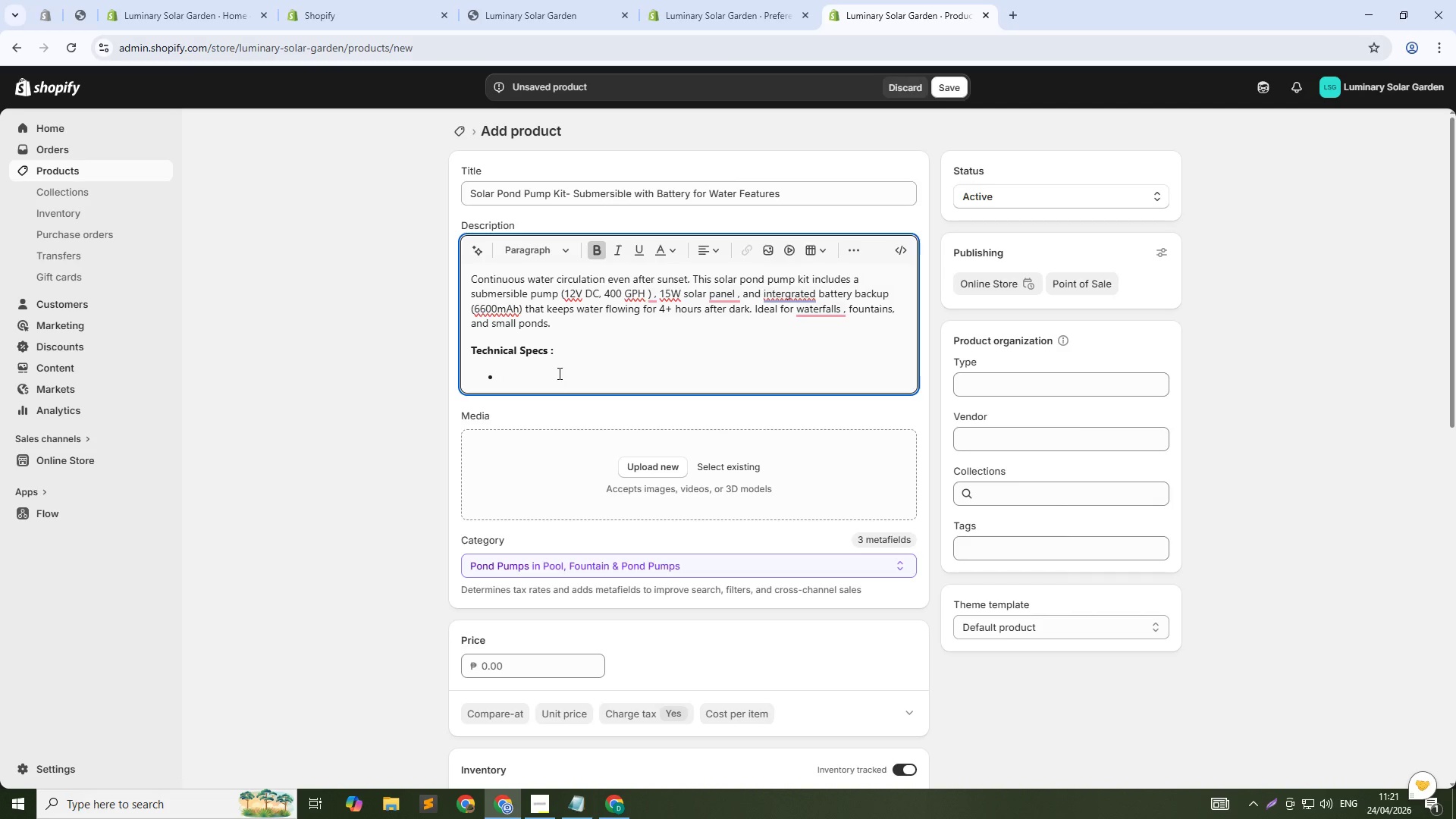 
type(Solr)
key(Backspace)
key(Backspace)
key(Backspace)
type(lar Panel : 15W monocrystalline)
 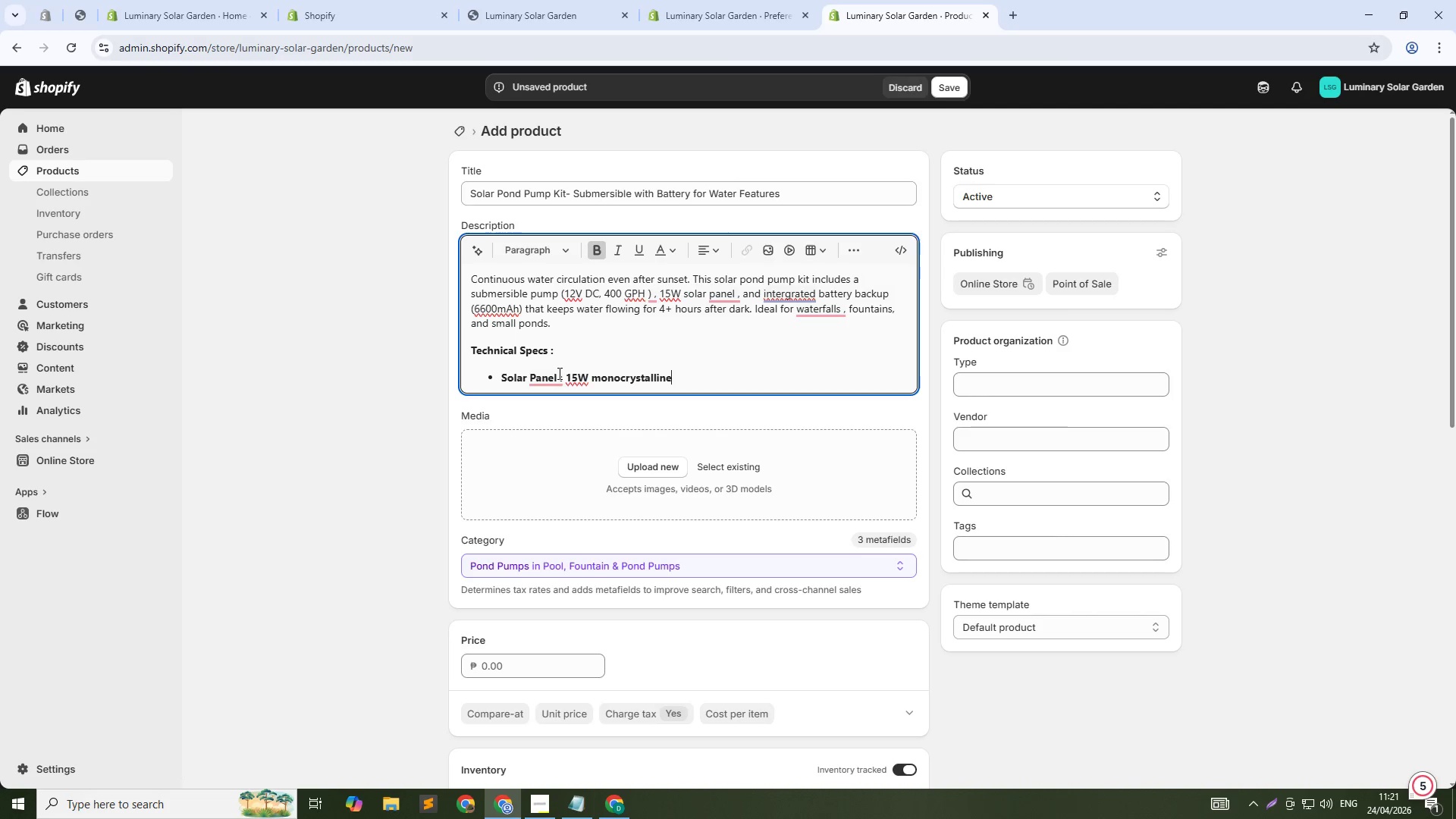 
left_click_drag(start_coordinate=[566, 378], to_coordinate=[682, 378])
 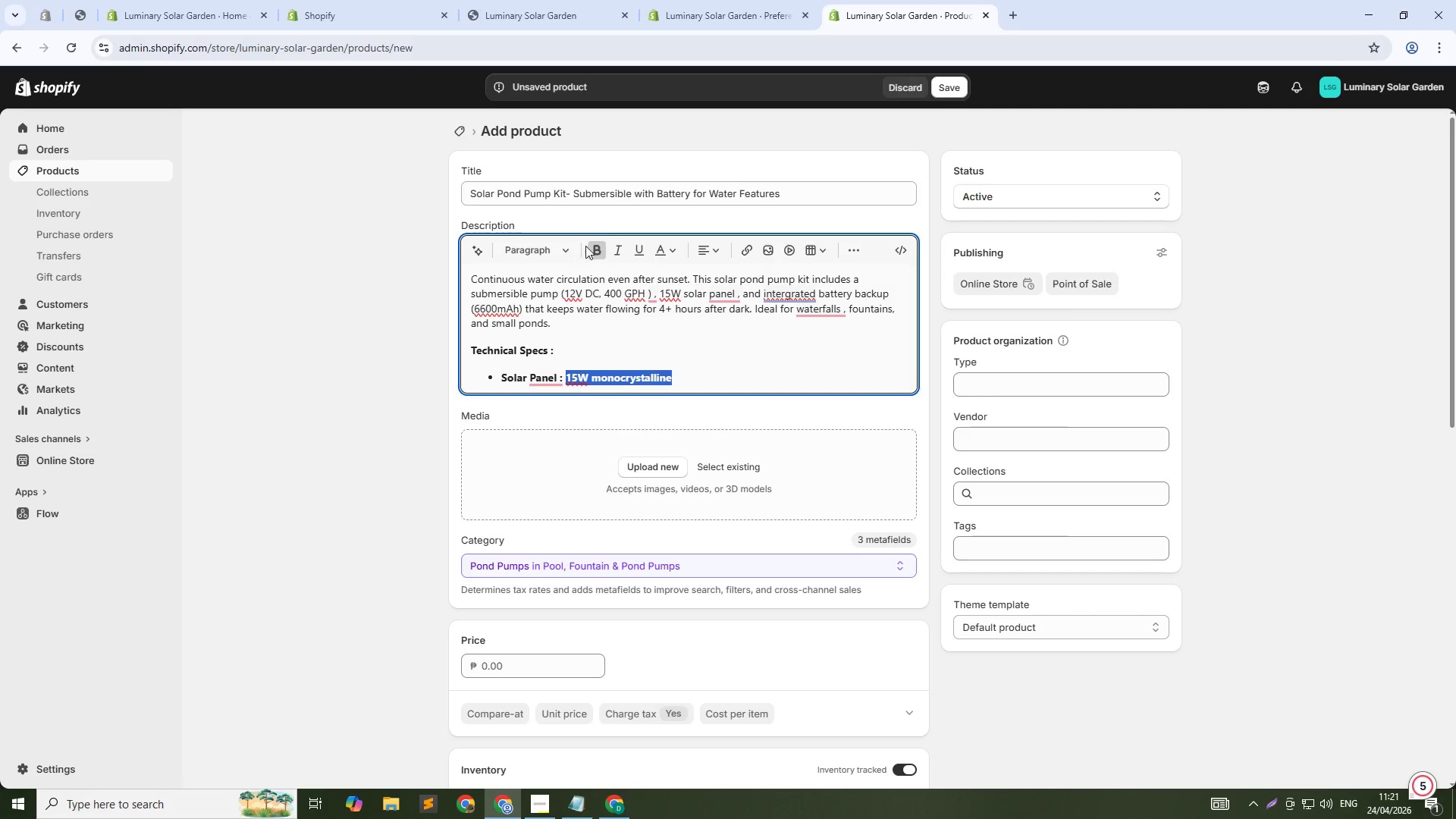 
left_click([595, 247])
 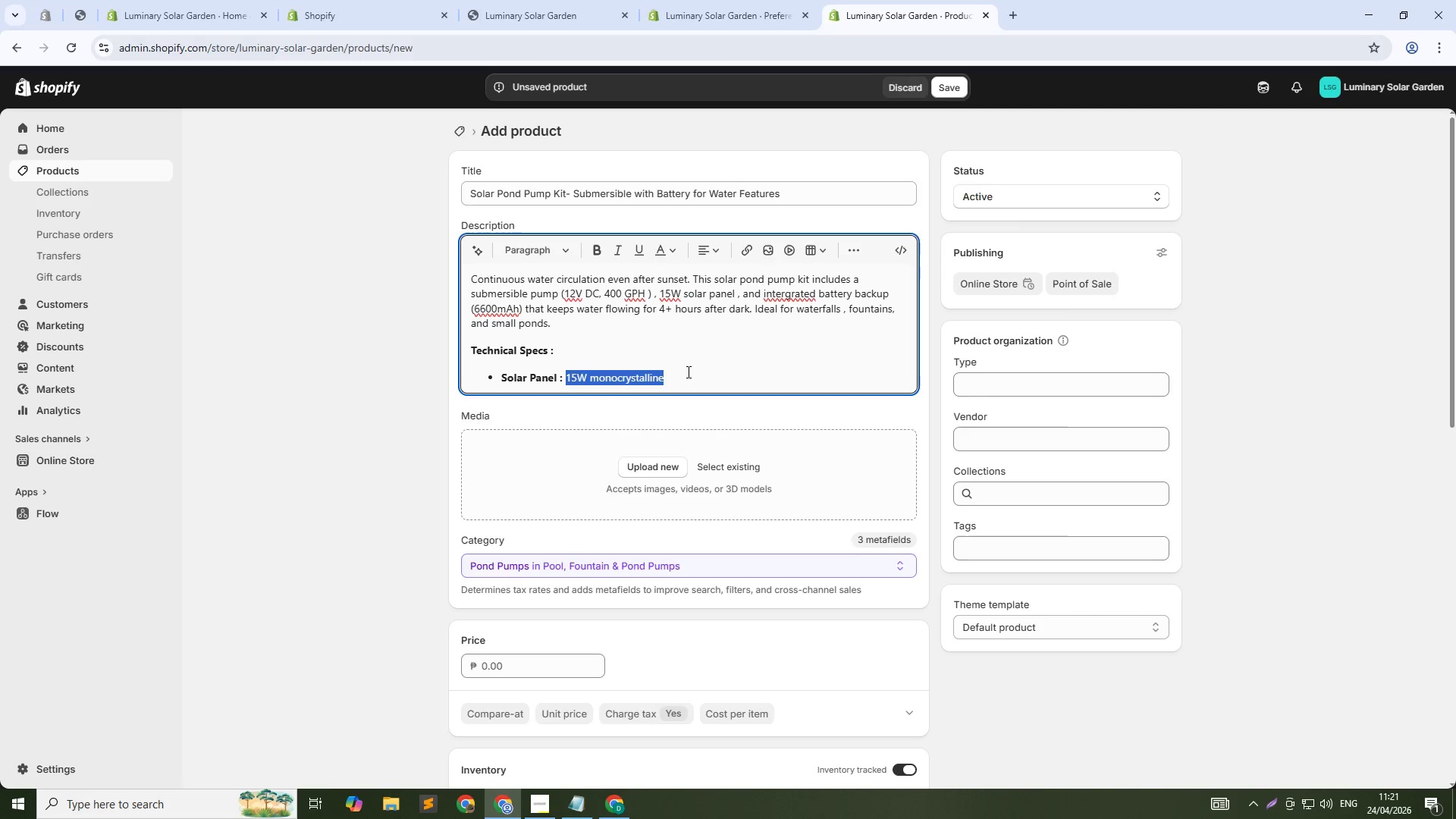 
left_click([690, 378])
 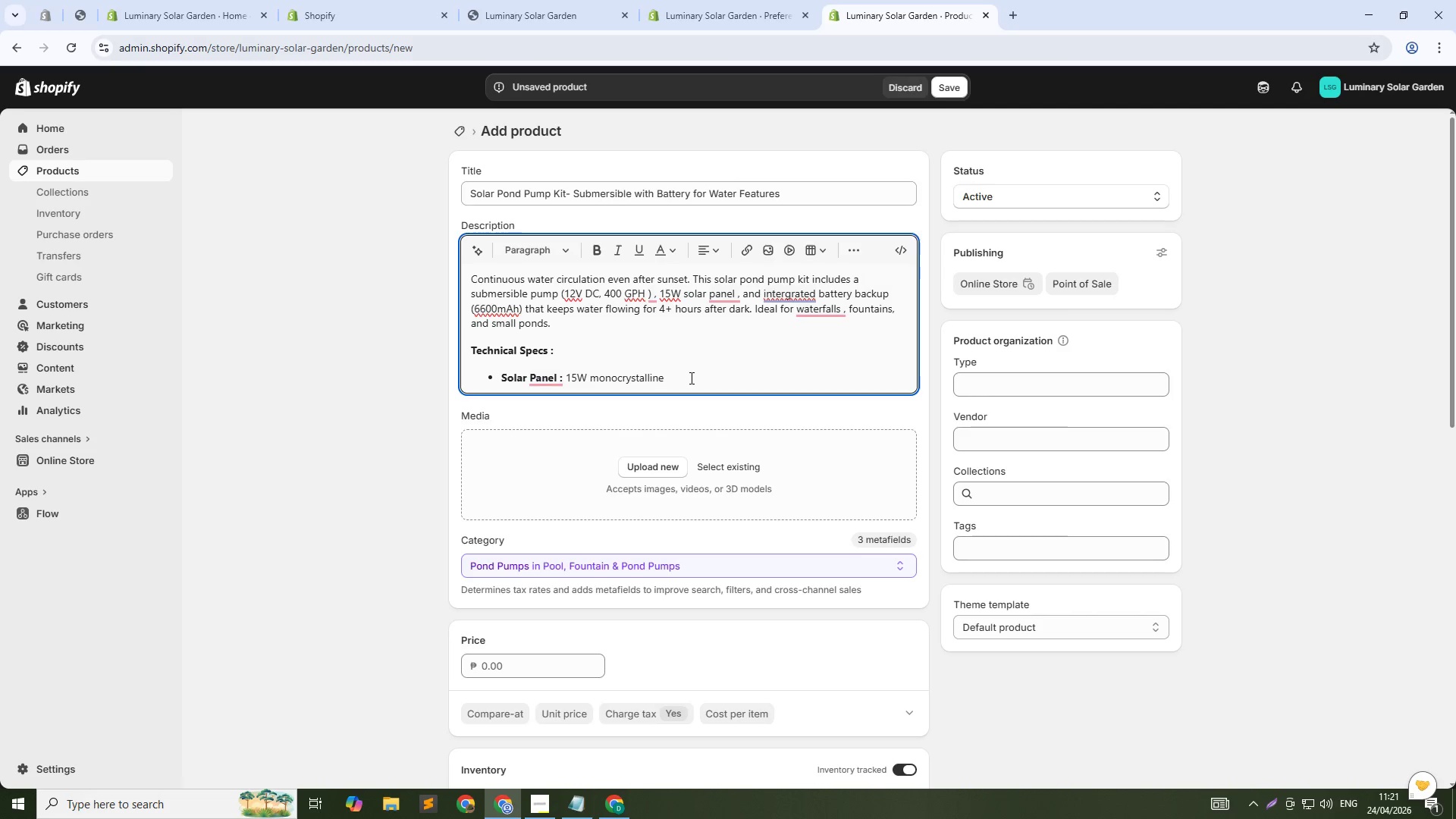 
key(Enter)
 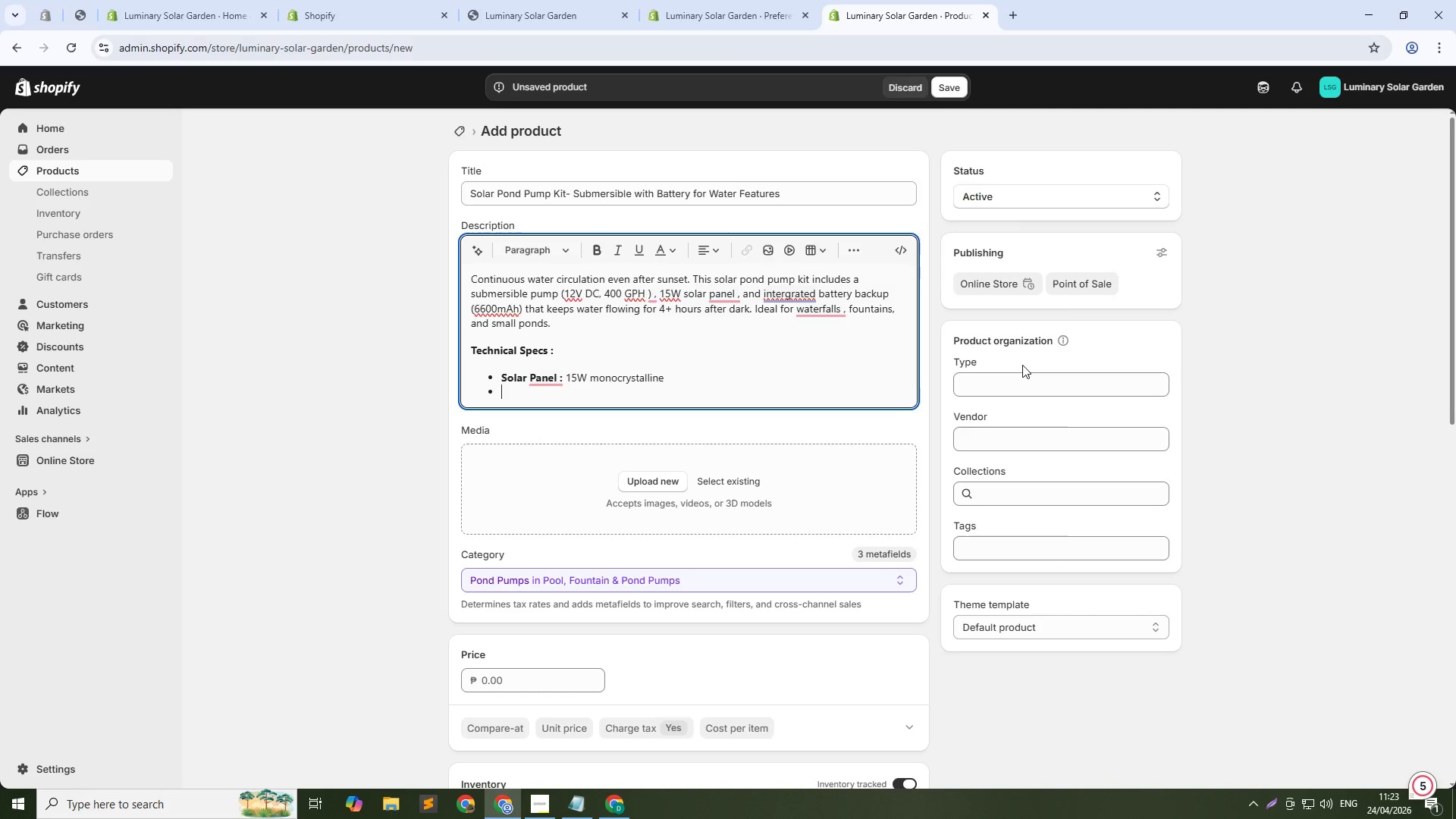 
wait(139.92)
 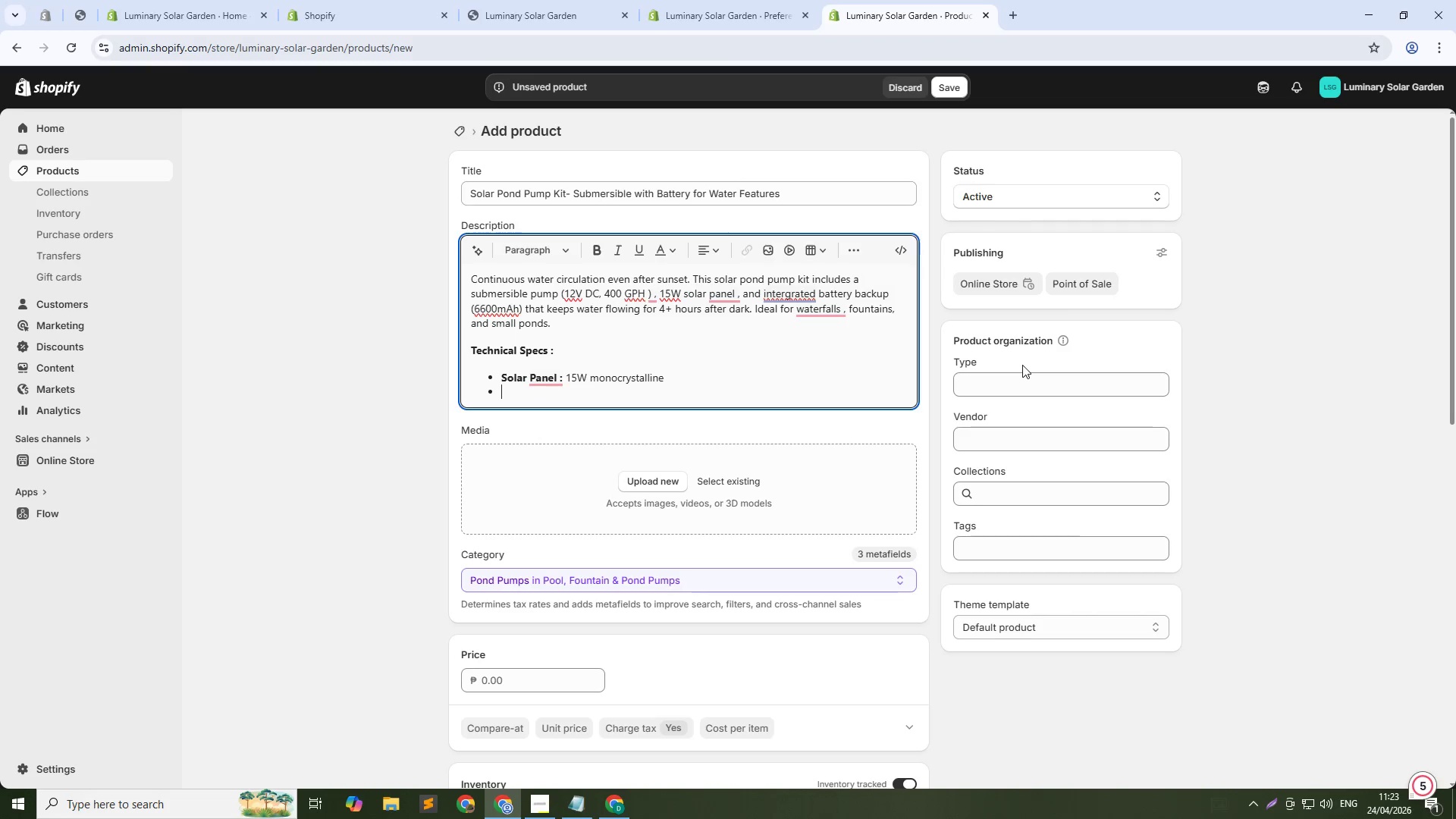 
type(Battery : 6600mAh Li-ion (built-in-backup))
 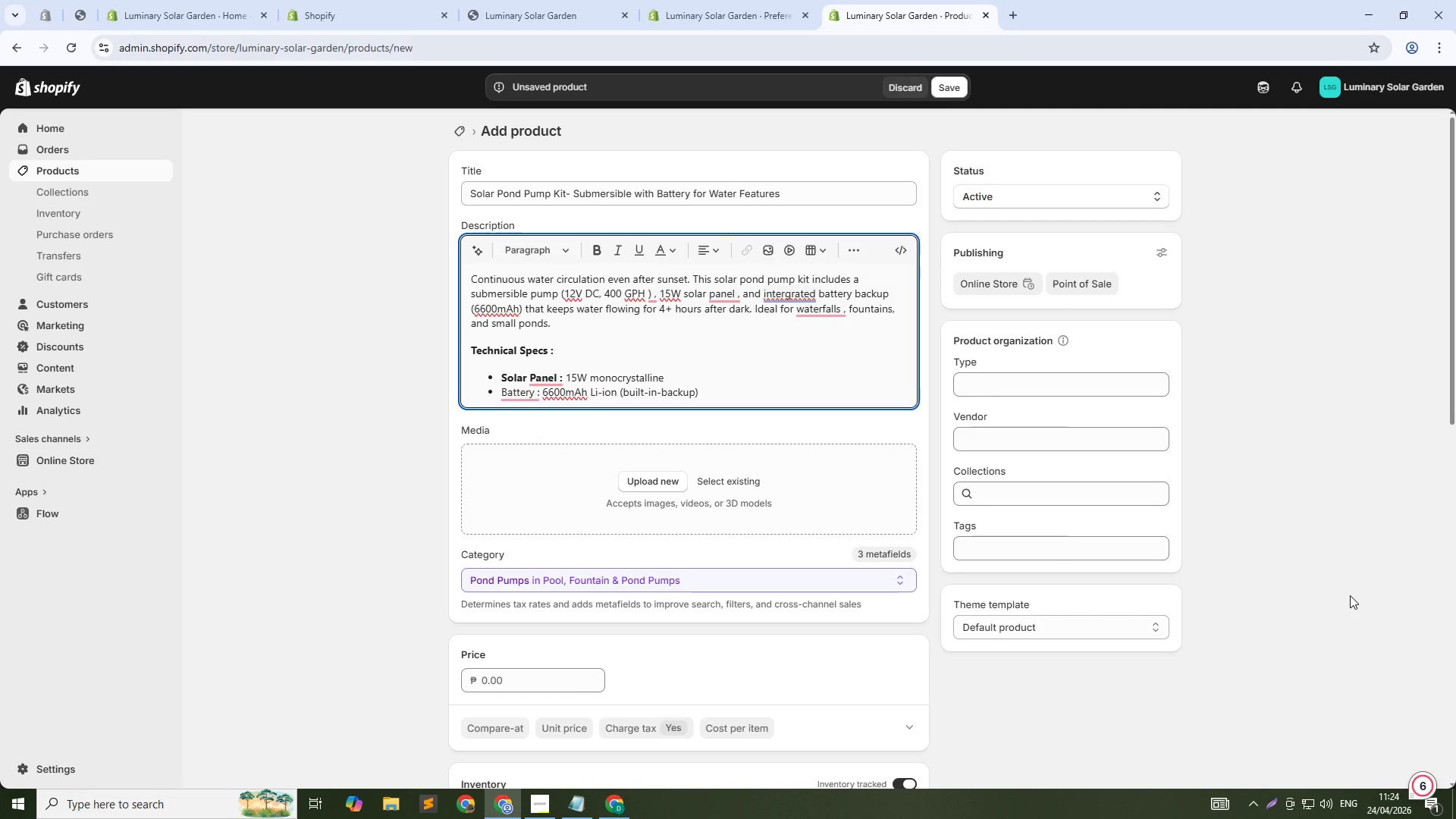 
left_click_drag(start_coordinate=[539, 393], to_coordinate=[503, 391])
 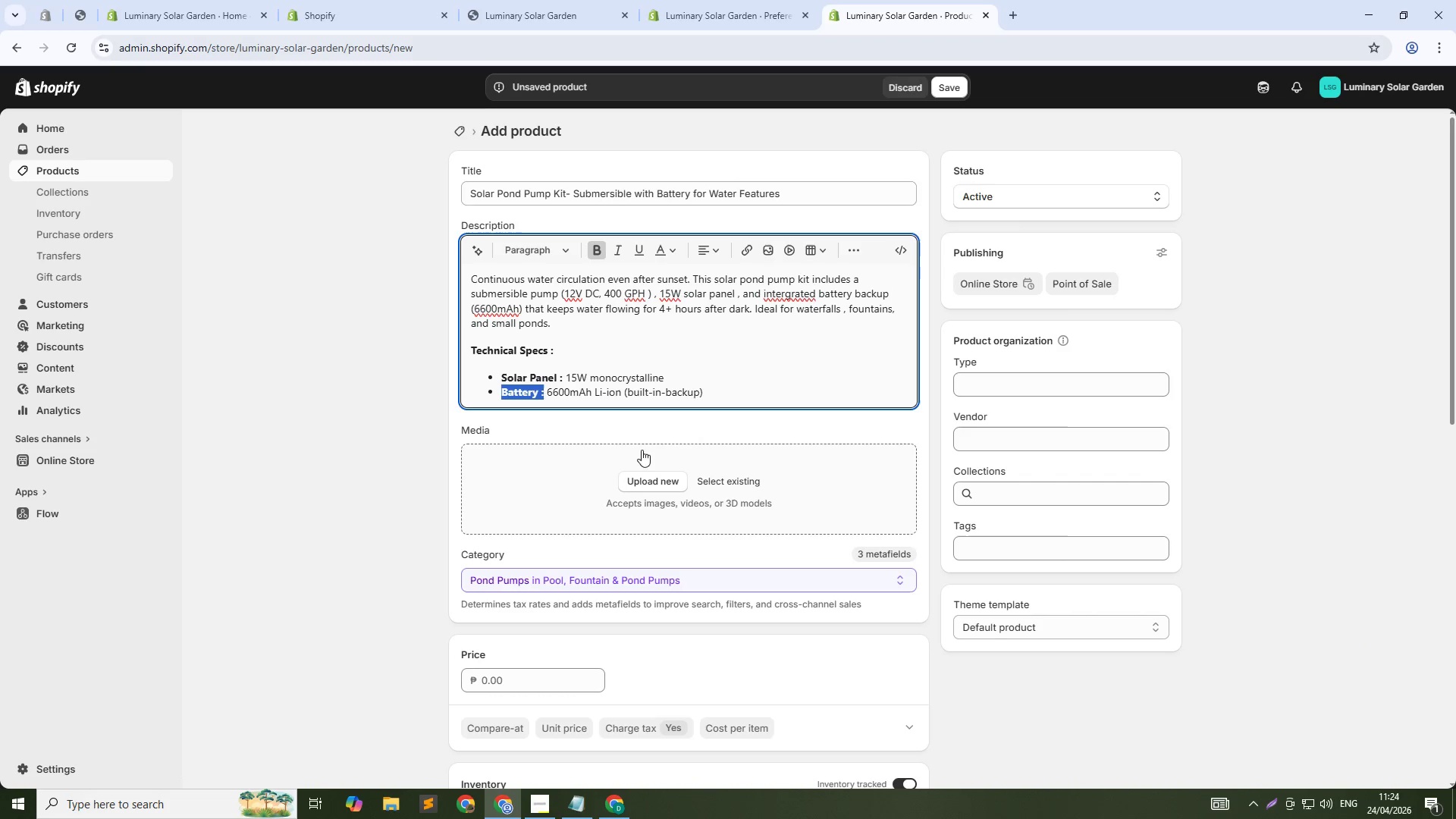 
left_click([756, 388])
 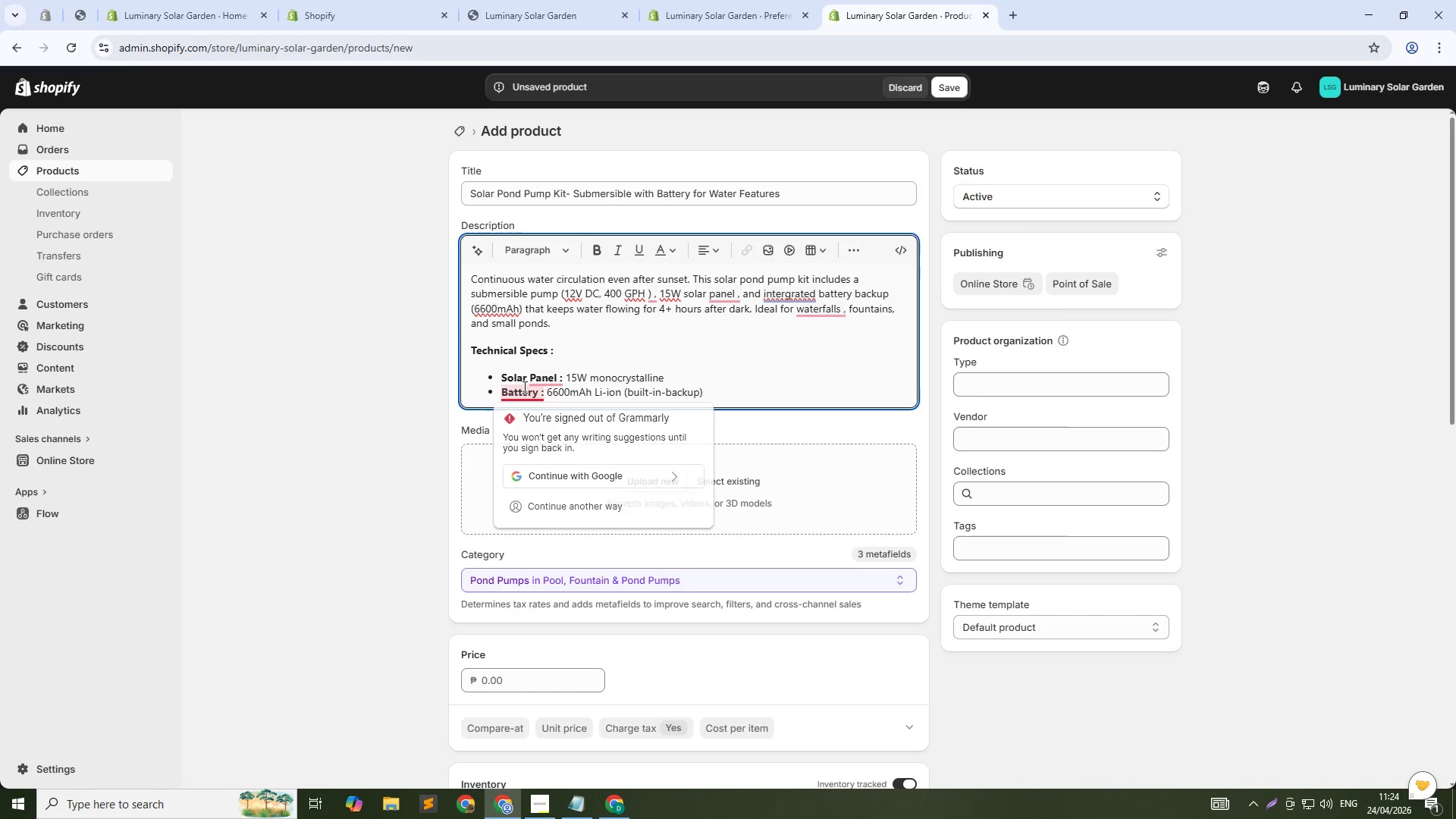 
double_click([522, 381])
 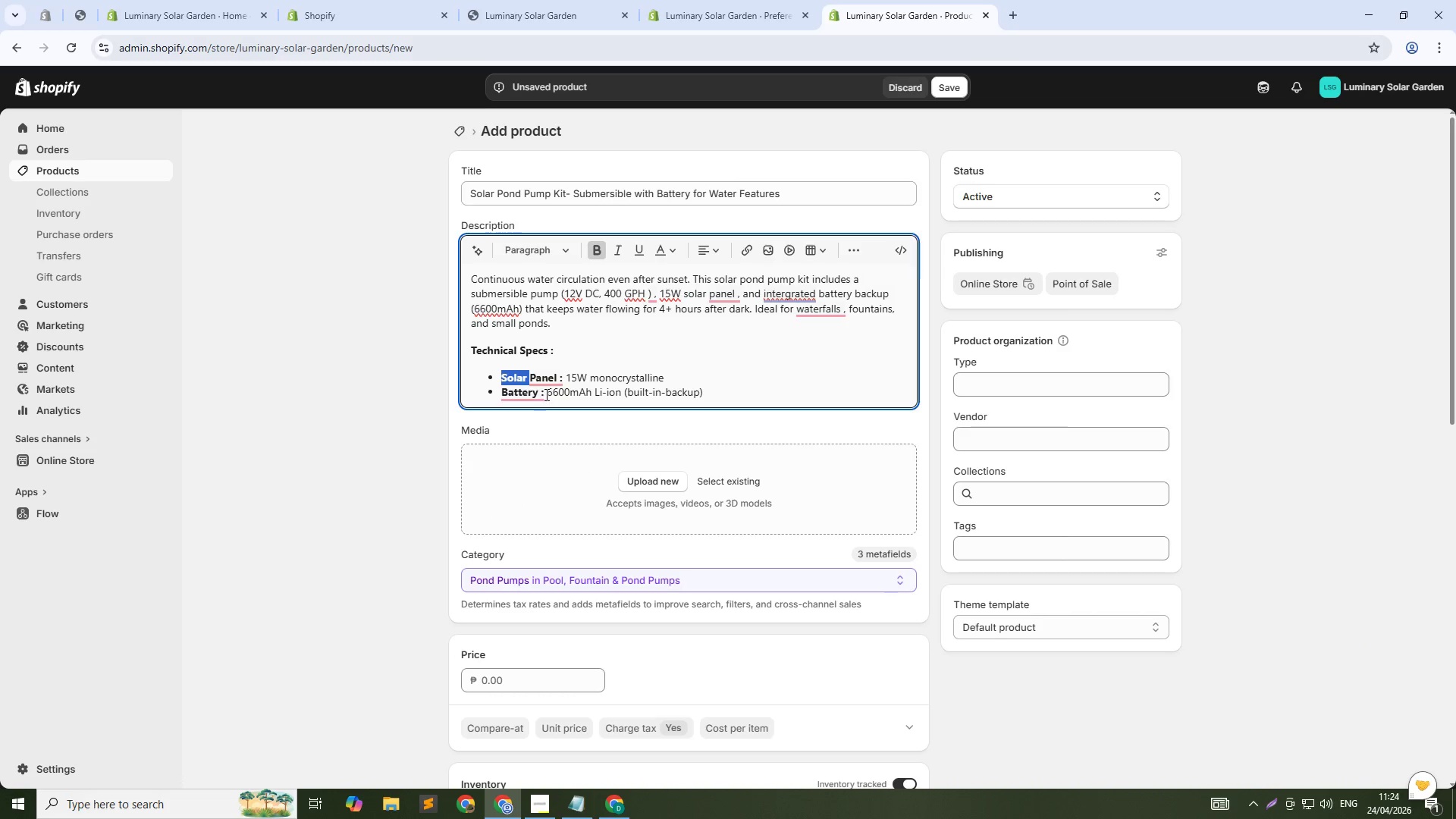 
left_click([545, 394])
 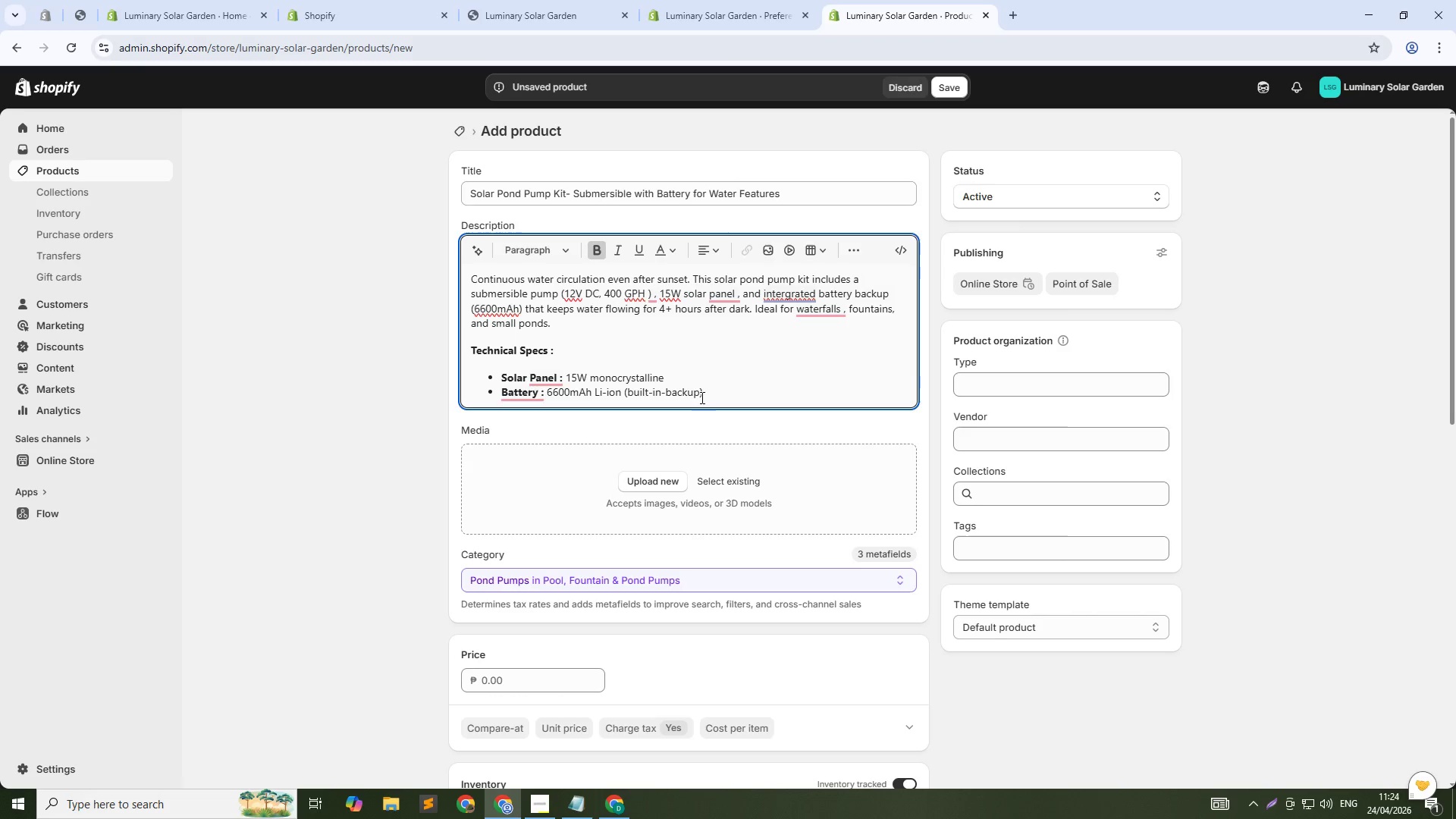 
left_click([716, 387])
 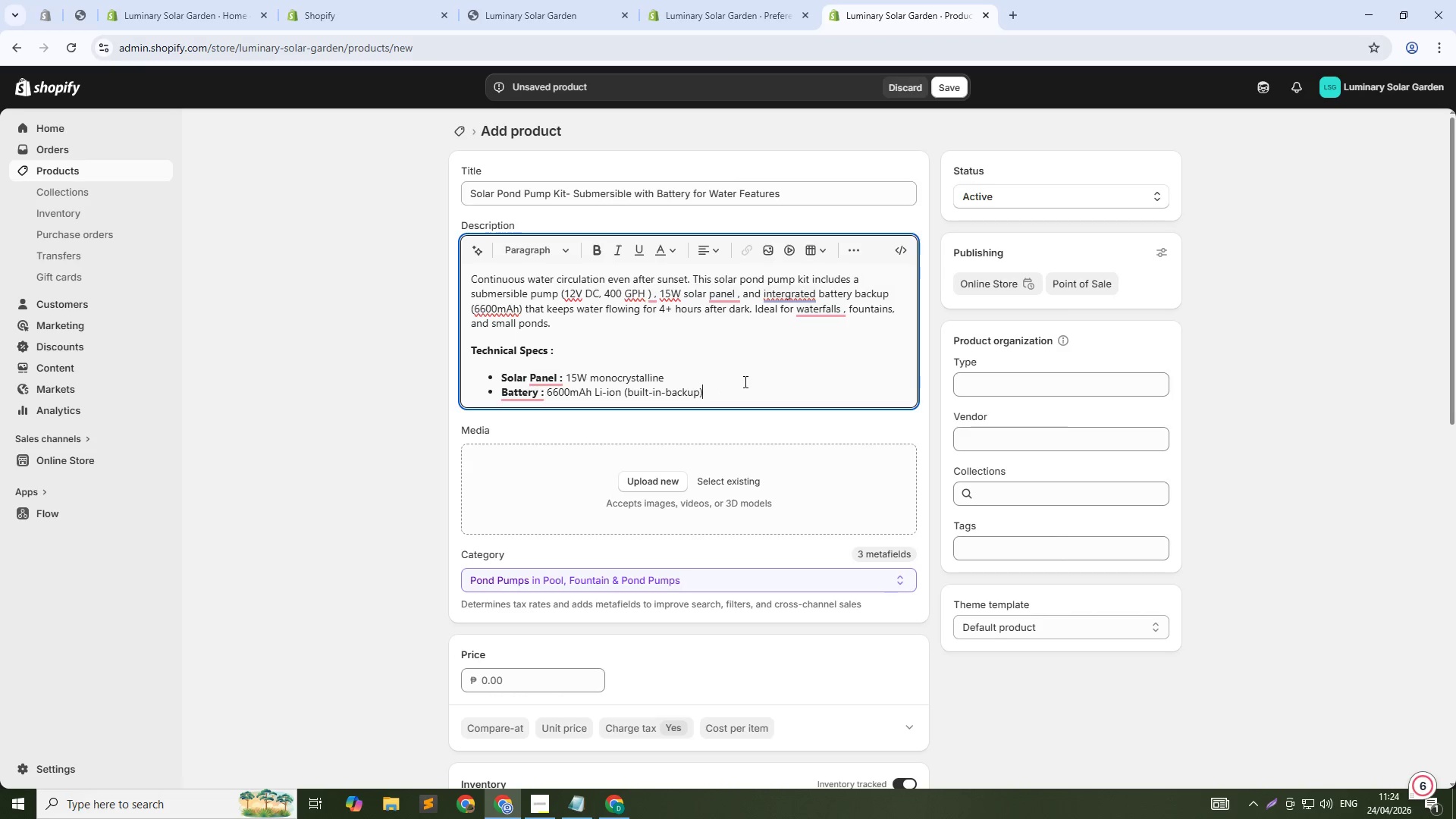 
key(Enter)
 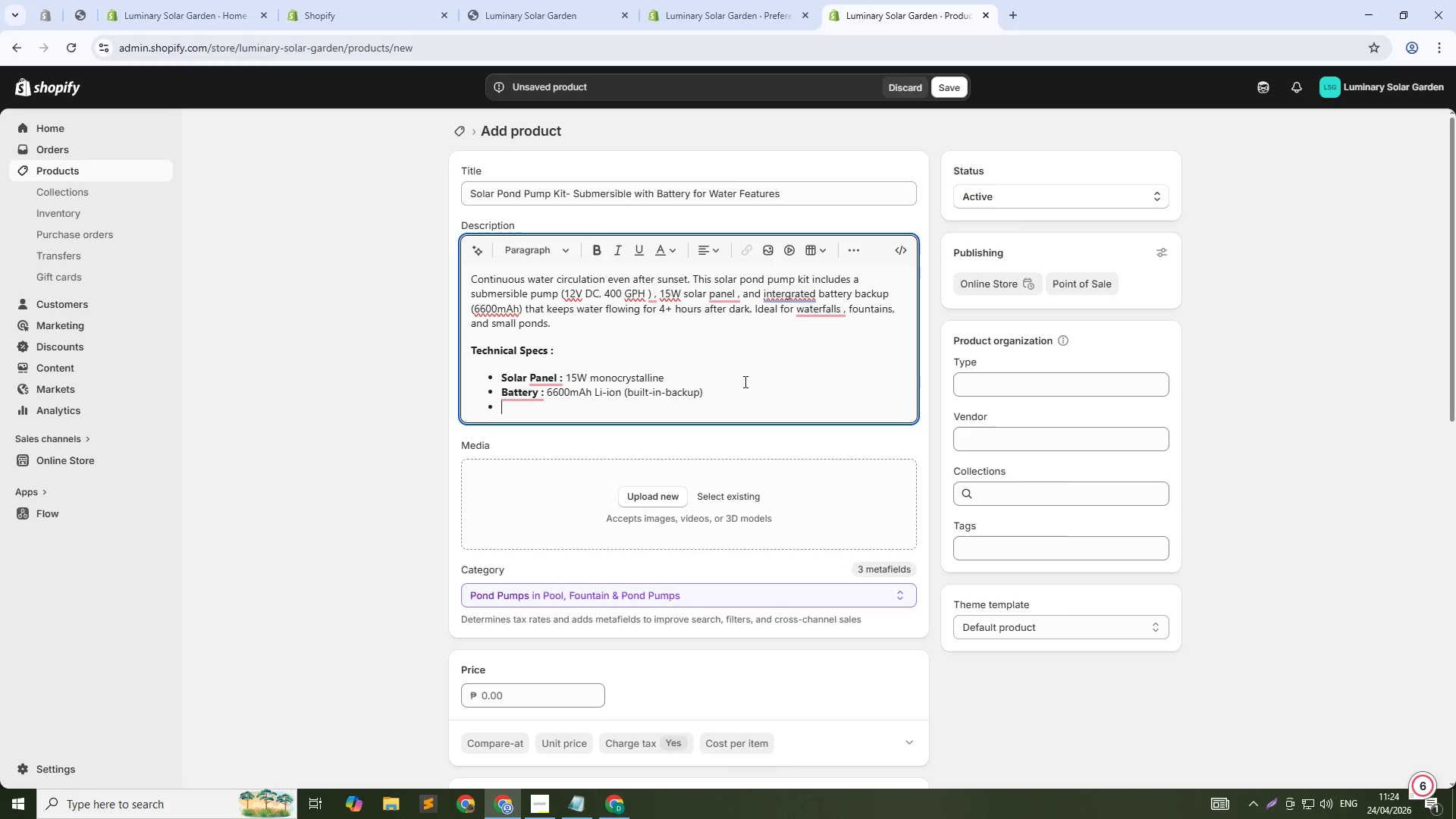 
type(Pump : 12V)
 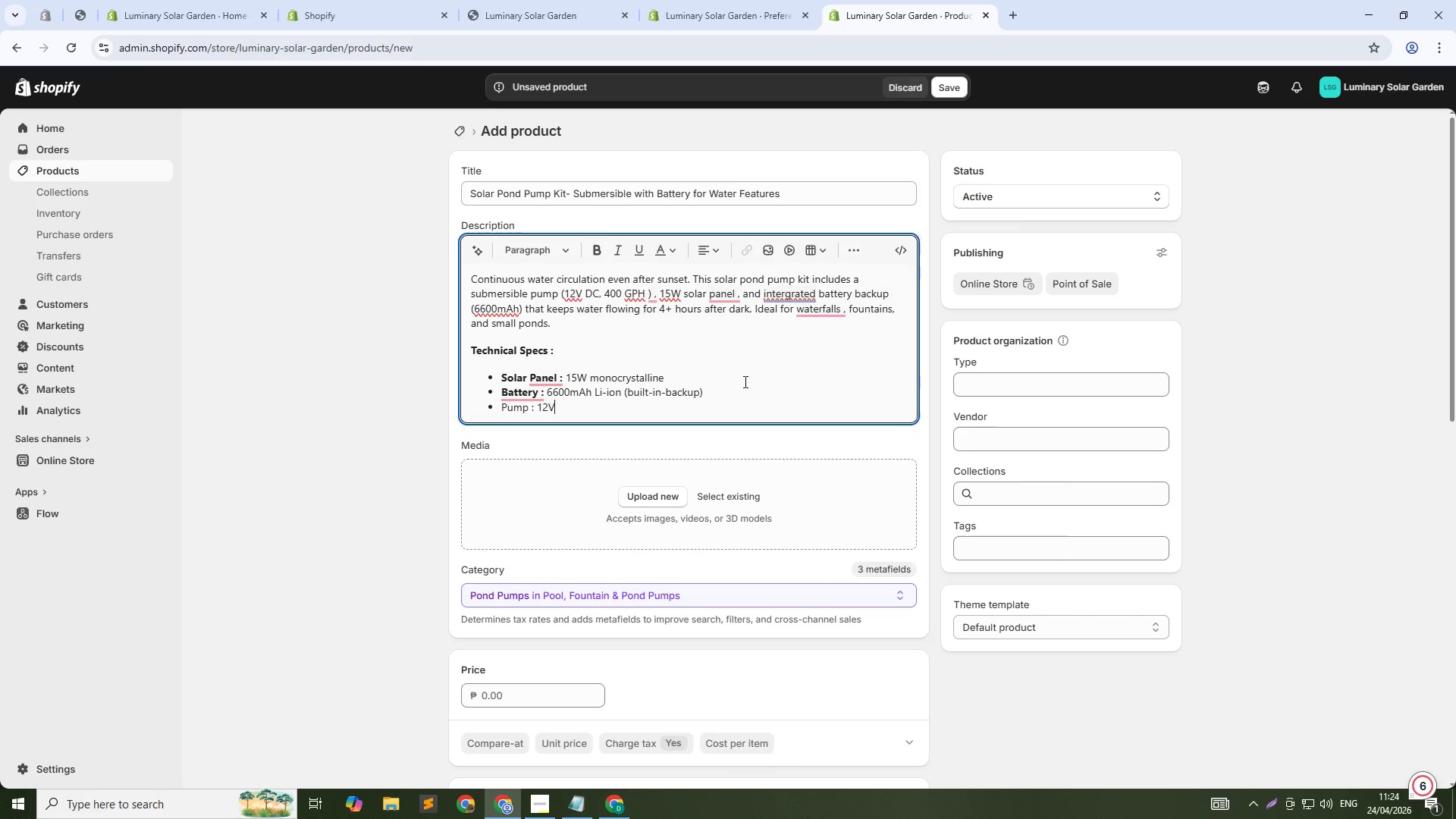 
type( Dc, 400 GPH)
 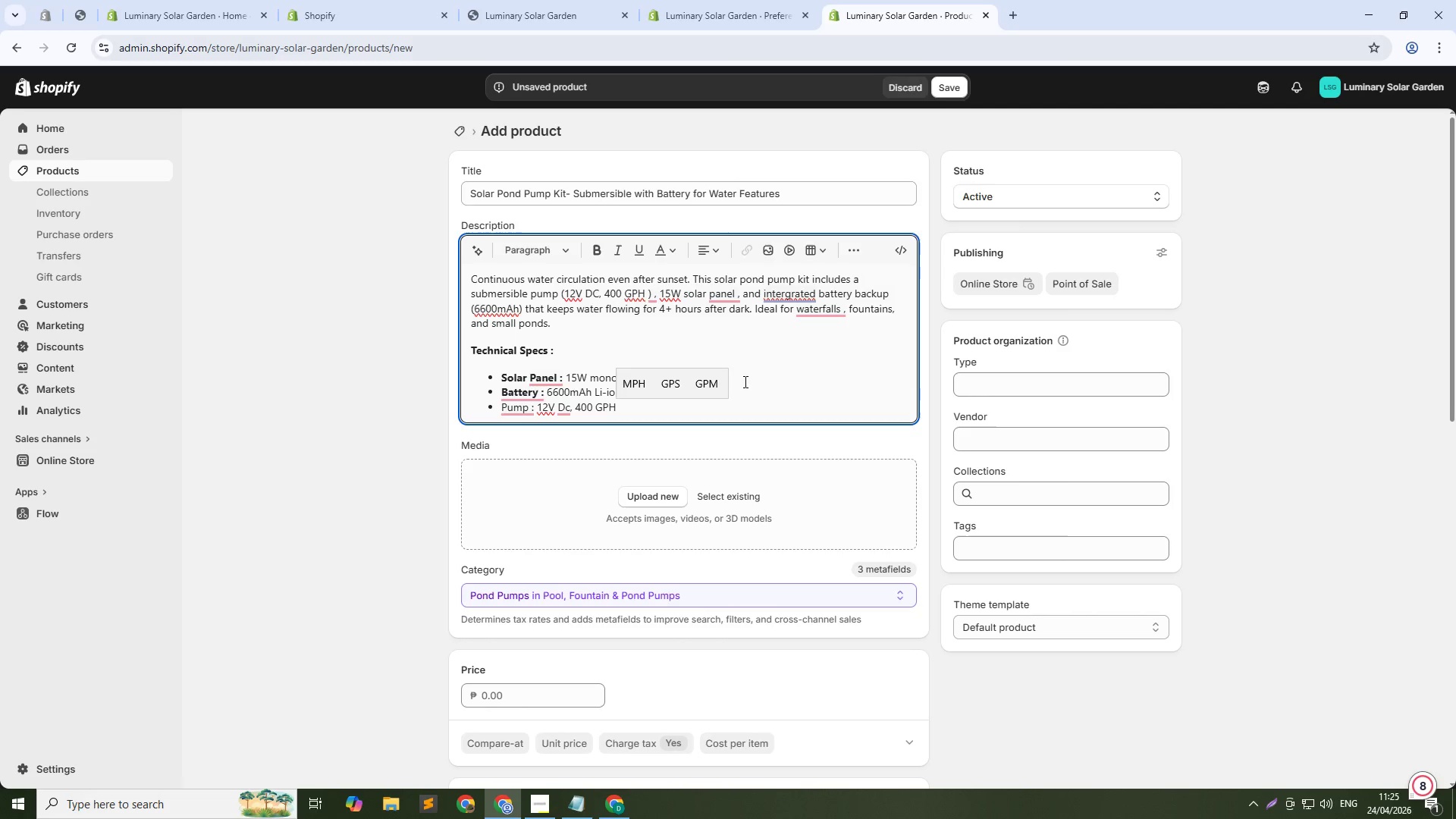 
left_click_drag(start_coordinate=[533, 410], to_coordinate=[502, 406])
 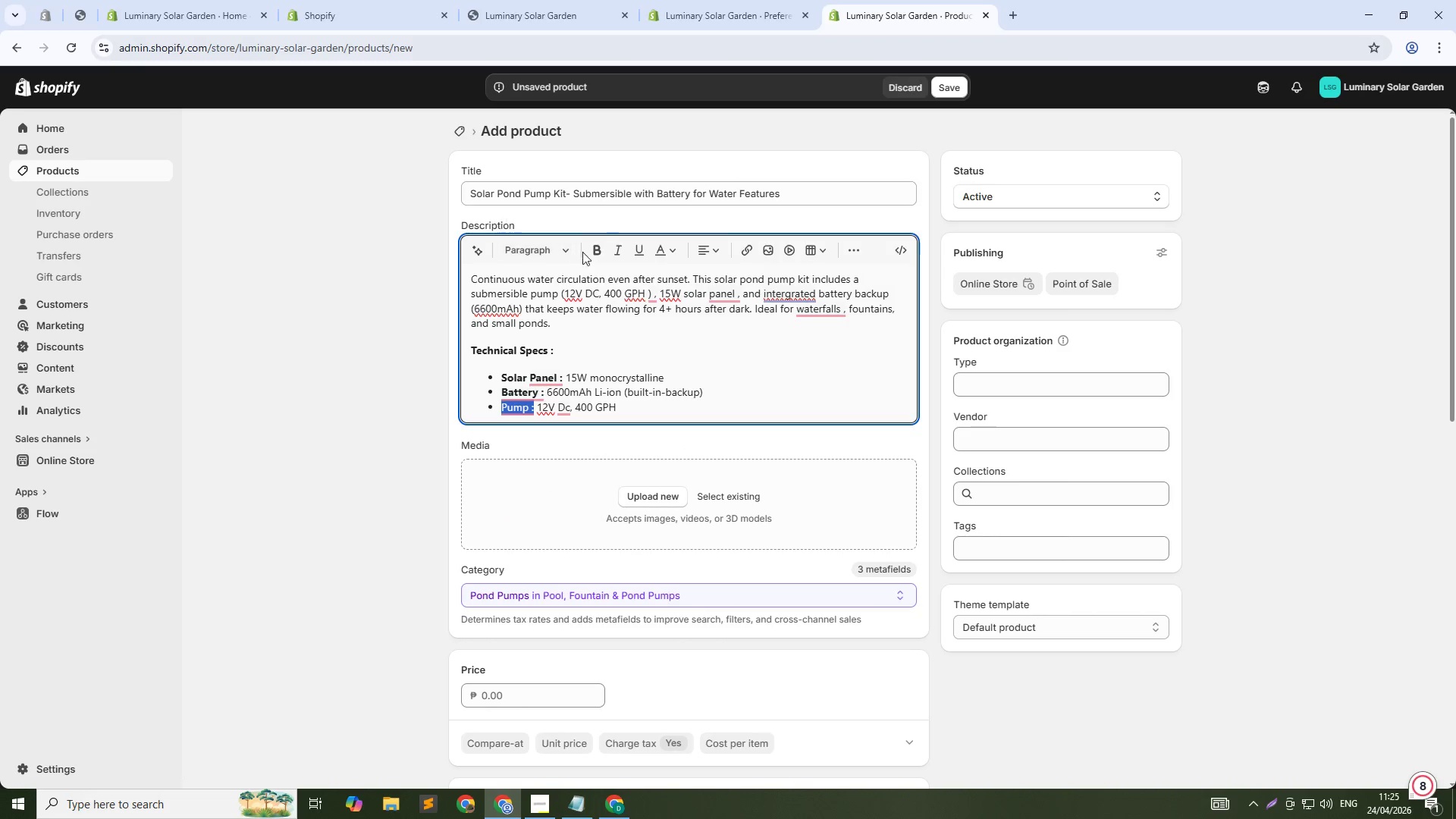 
left_click([594, 247])
 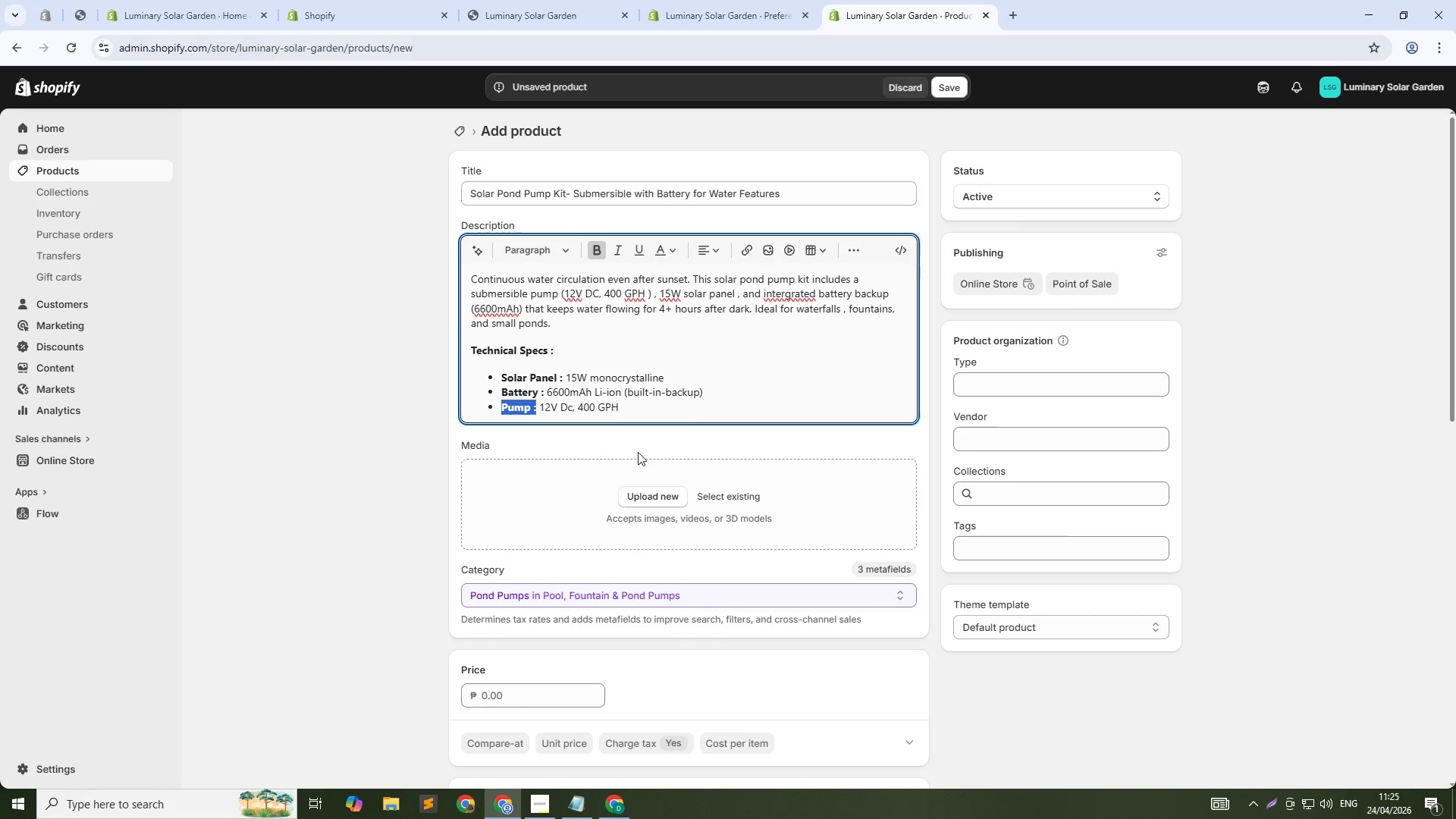 
left_click([688, 413])
 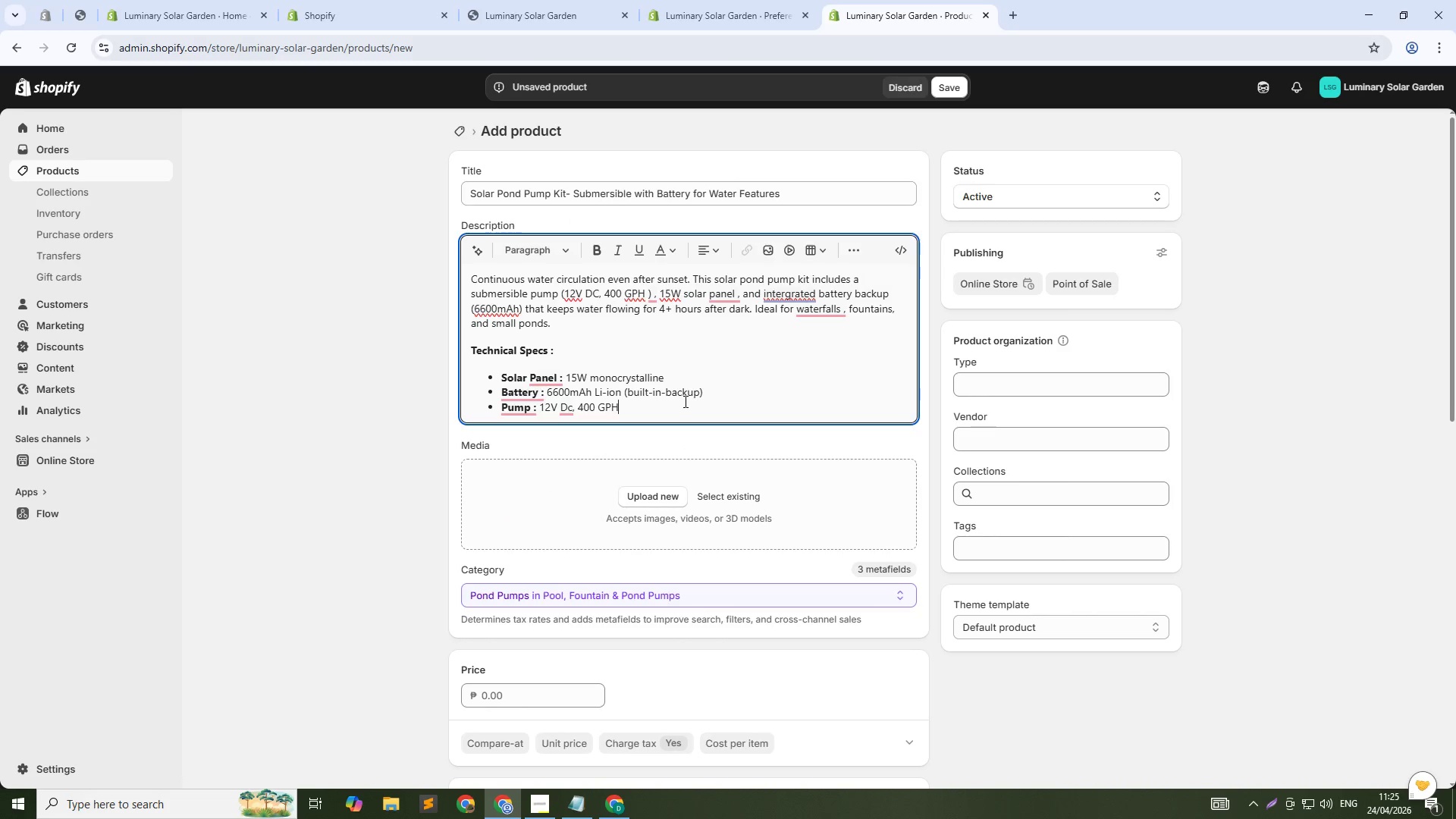 
key(Enter)
 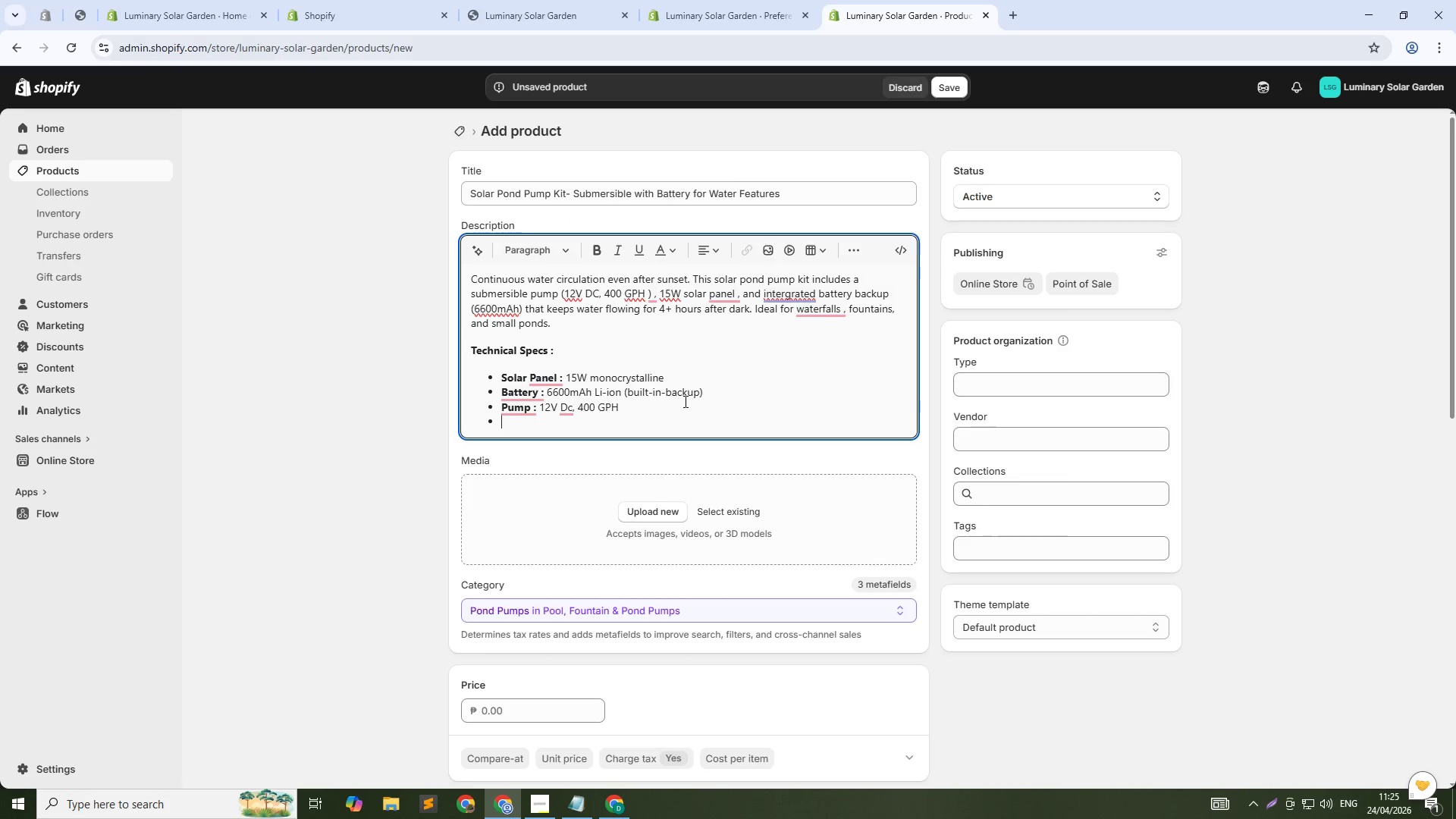 
type(HEad)
key(Backspace)
key(Backspace)
key(Backspace)
type(ead height : 6.5 ft)
 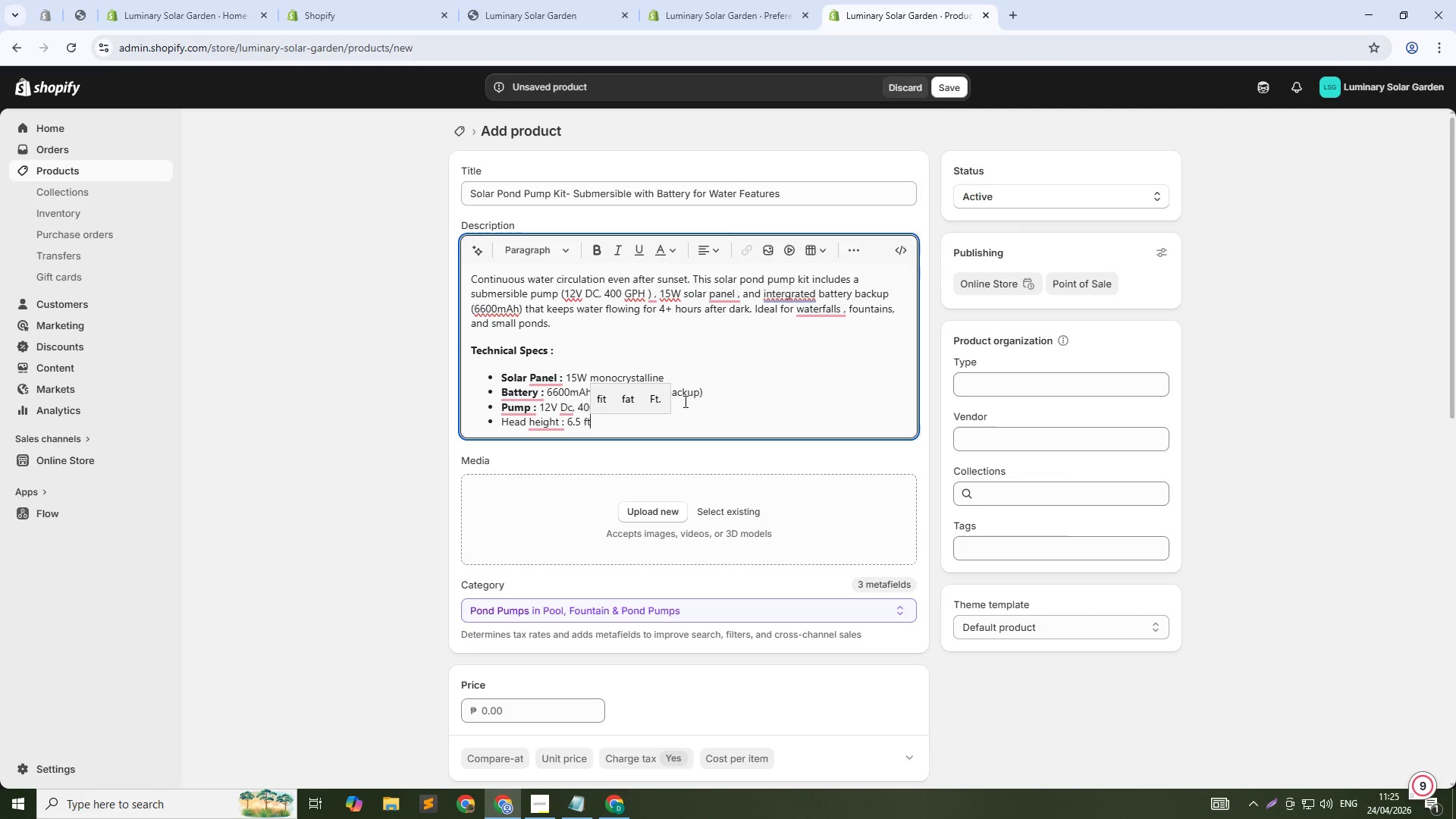 
left_click_drag(start_coordinate=[565, 419], to_coordinate=[500, 422])
 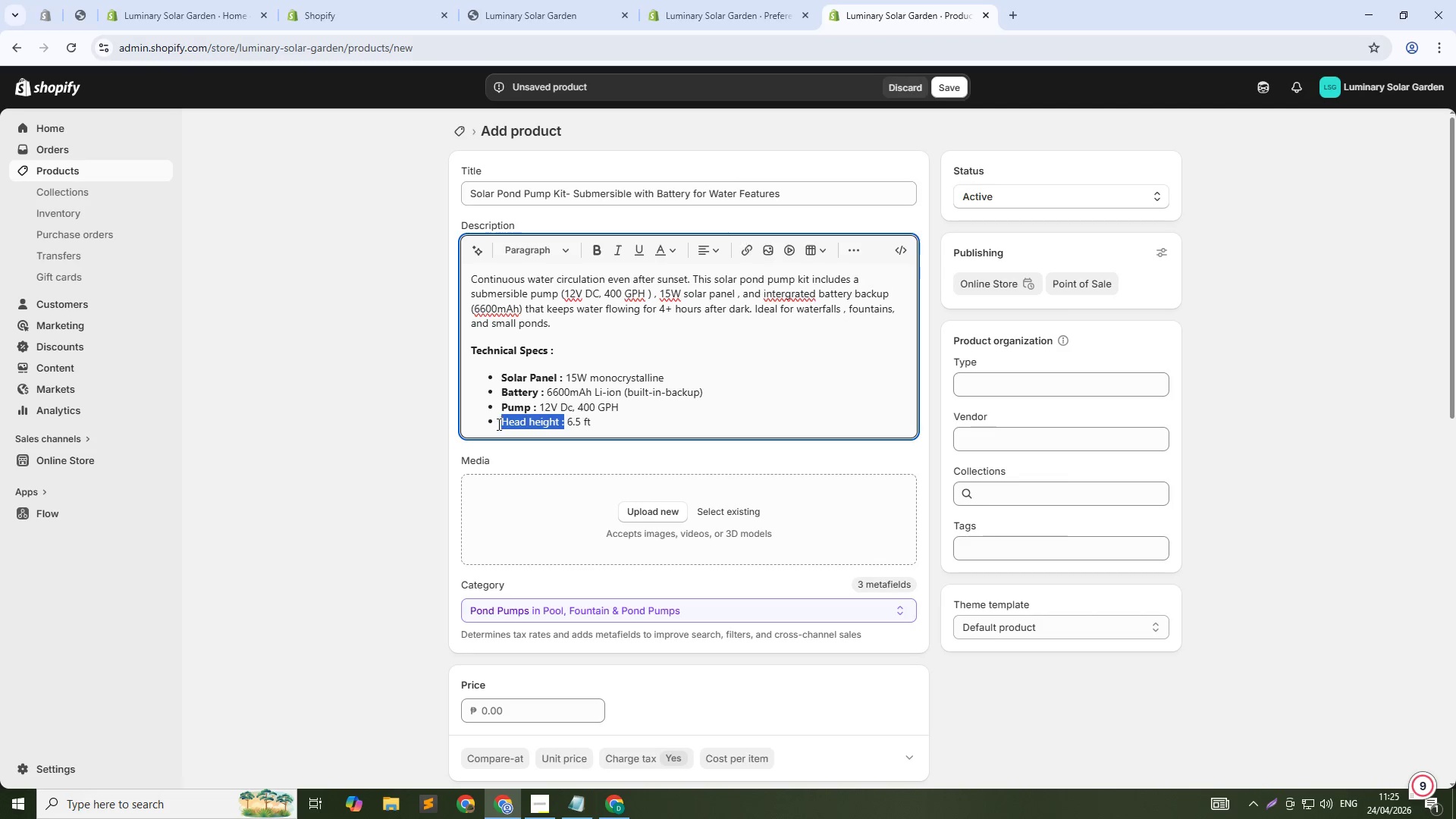 
key(Control+B)
 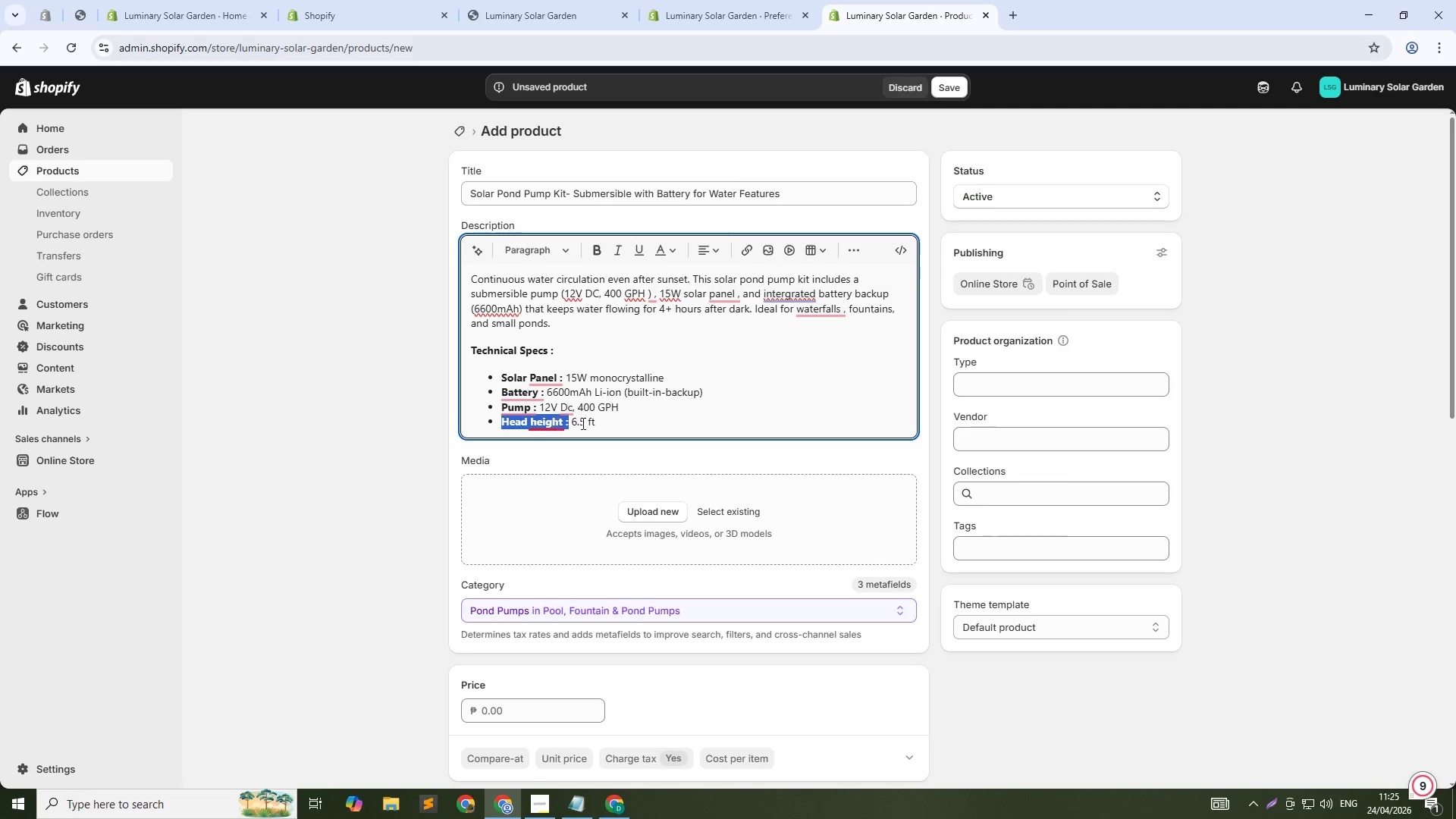 
left_click([613, 417])
 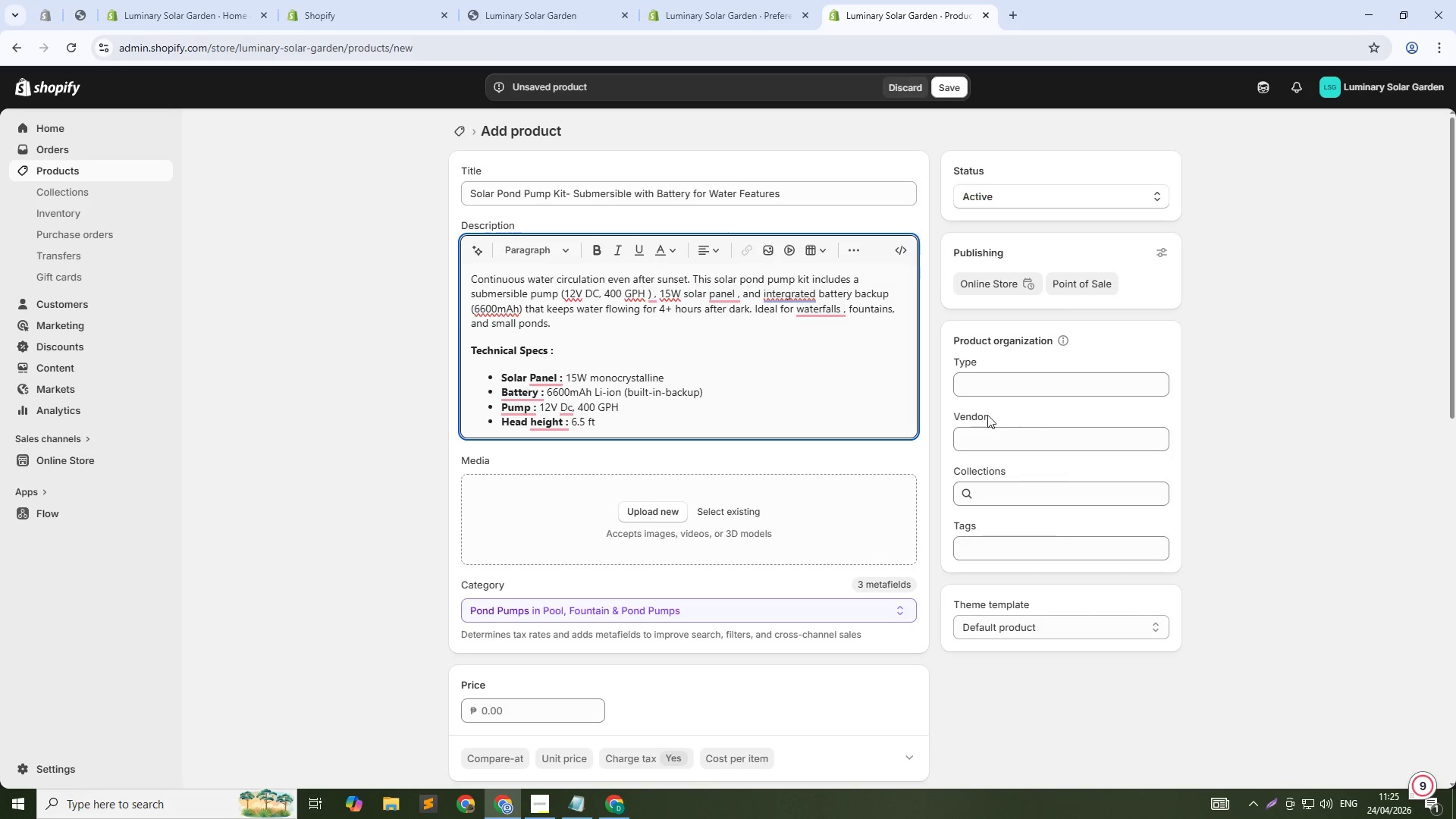 
key(Enter)
 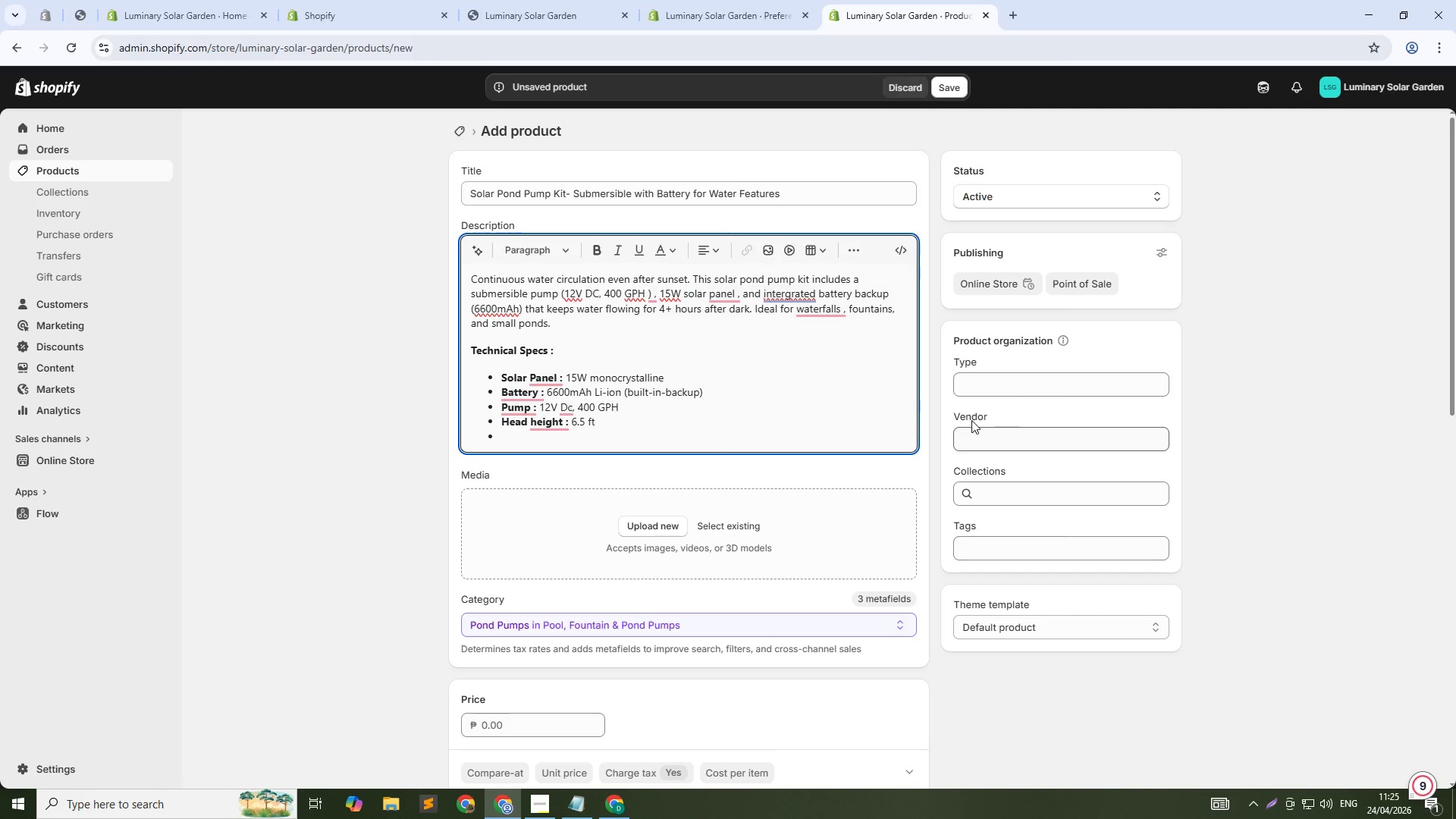 
type(Cable length : 20)
 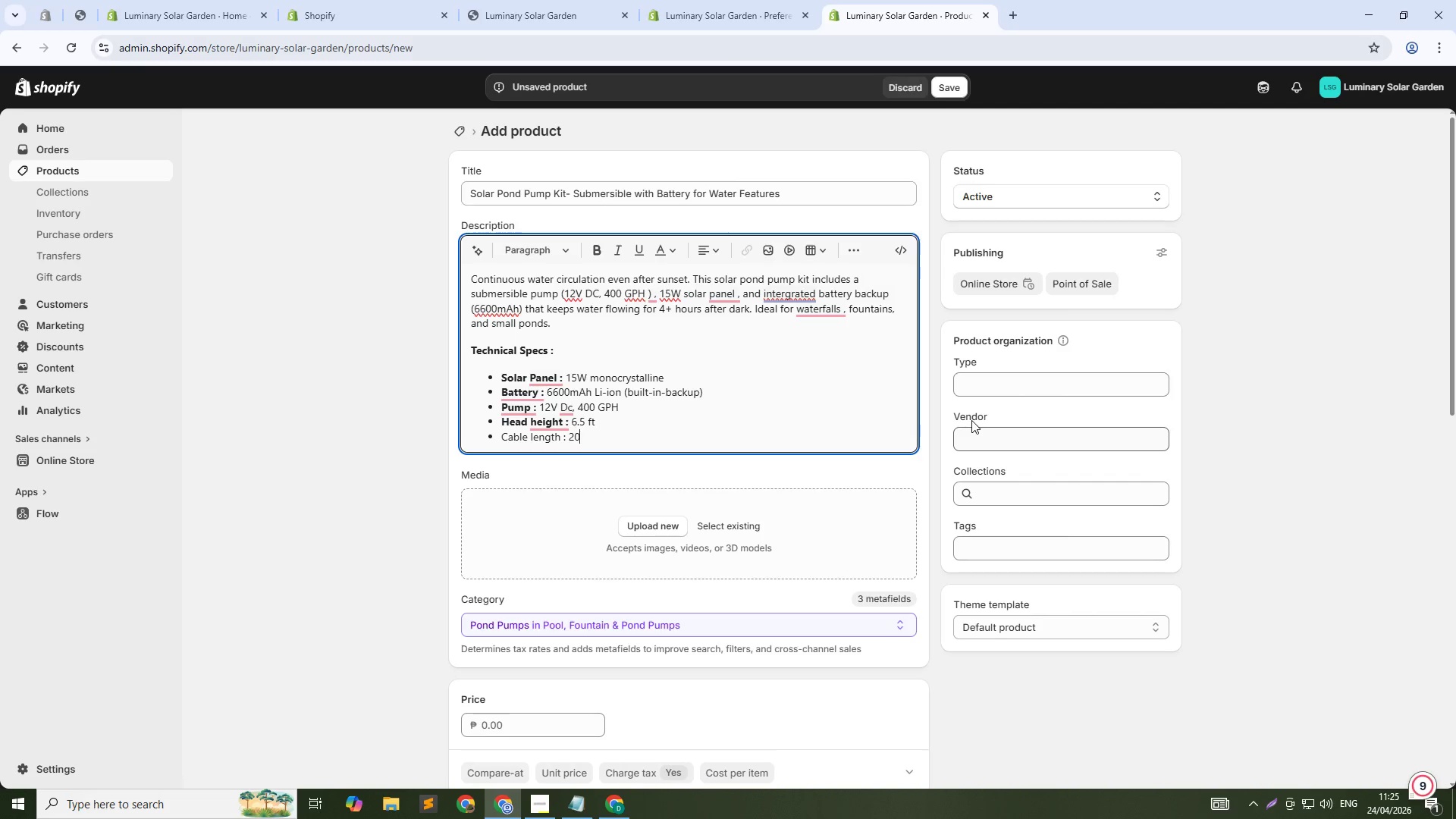 
wait(6.26)
 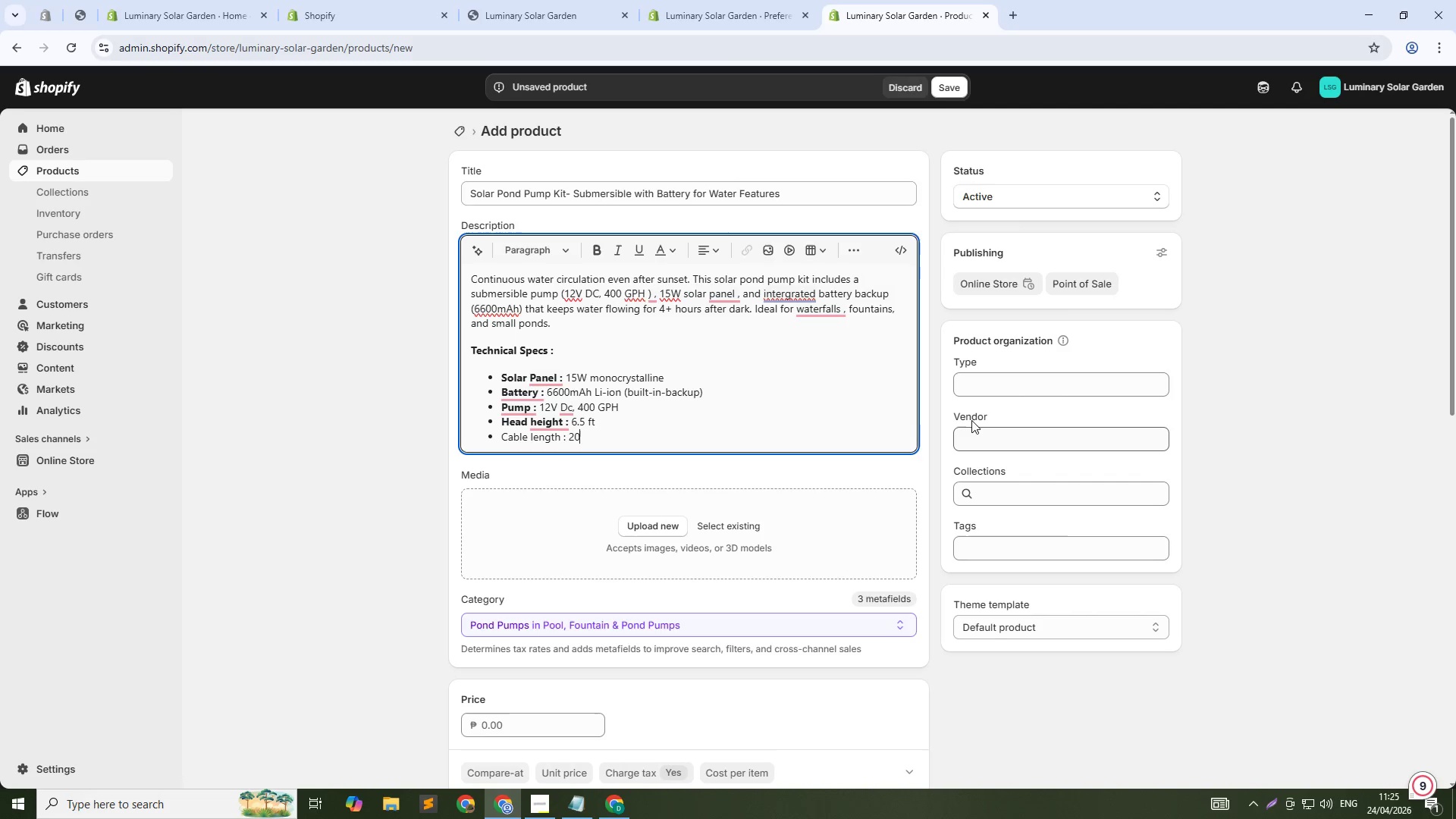 
type(ft)
 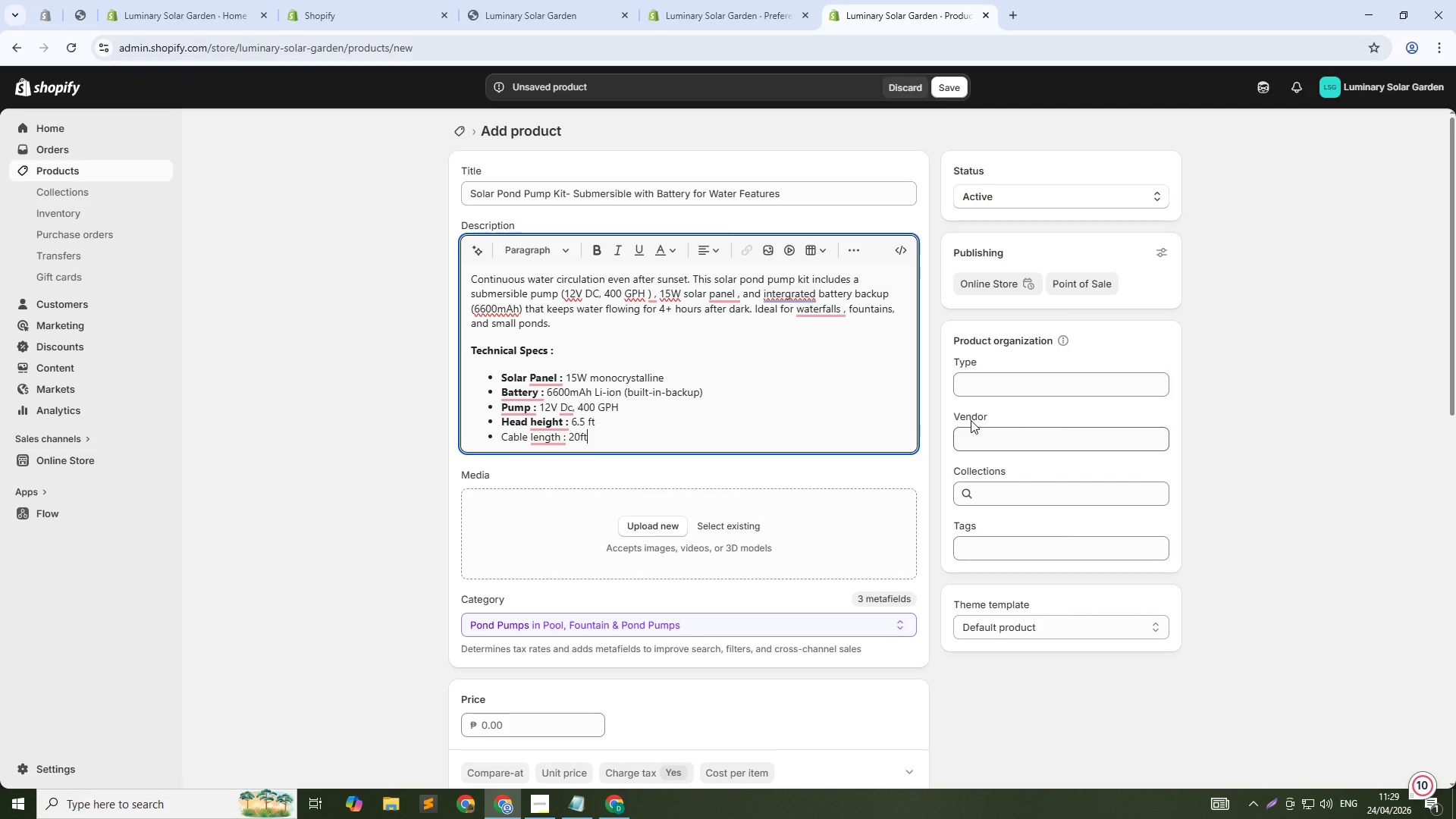 
wait(248.03)
 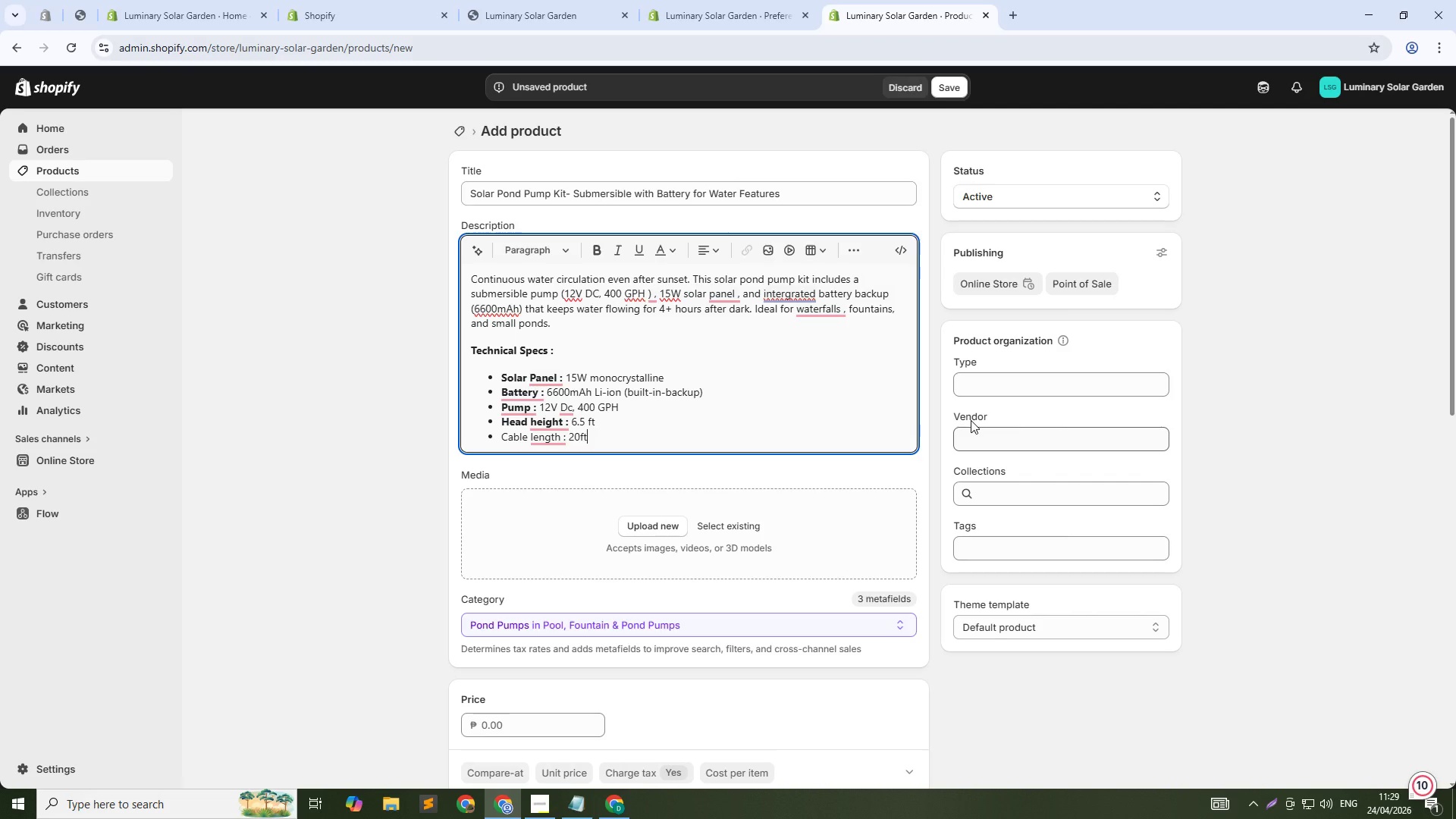 
left_click([956, 90])
 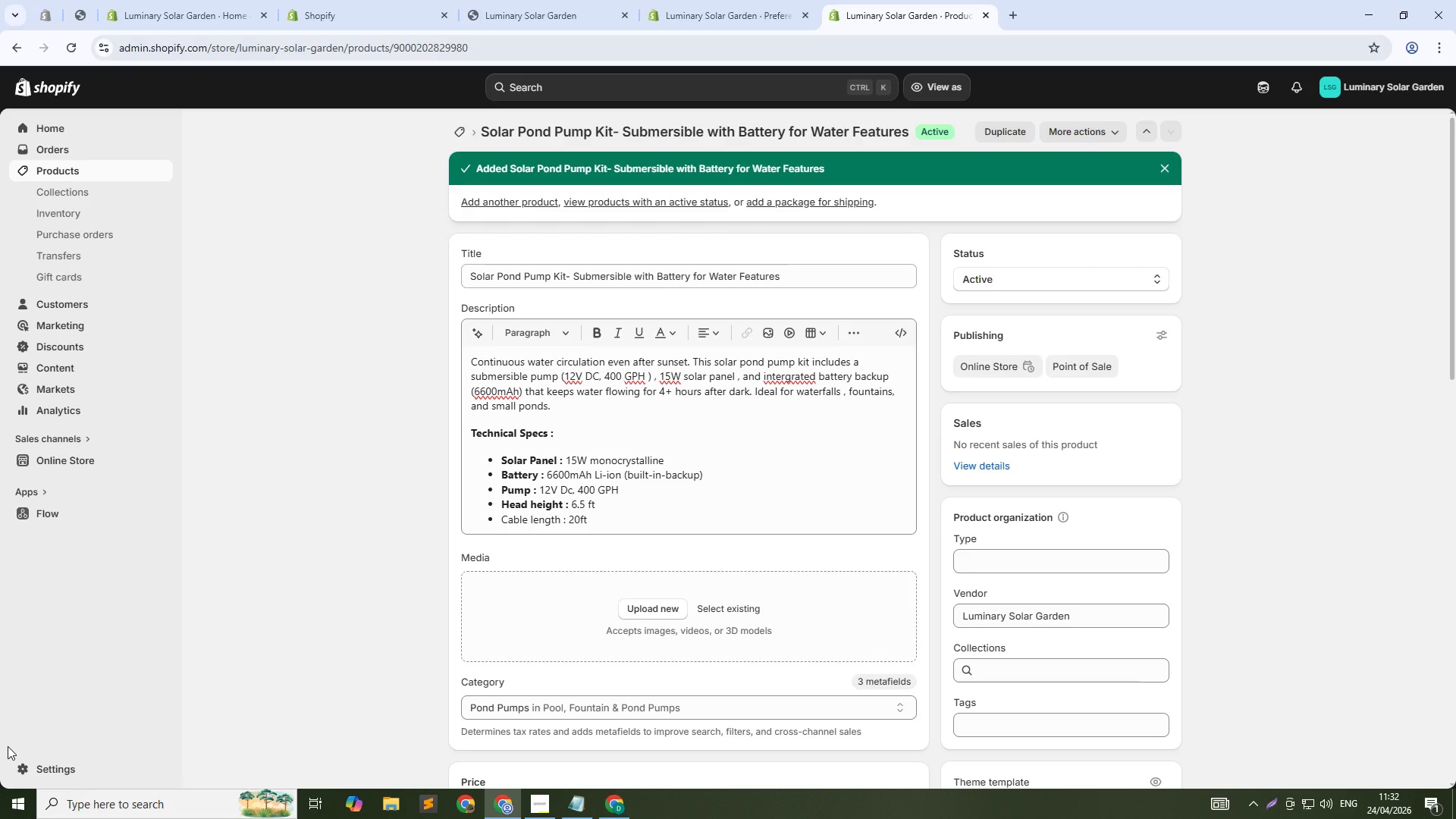 
wait(140.27)
 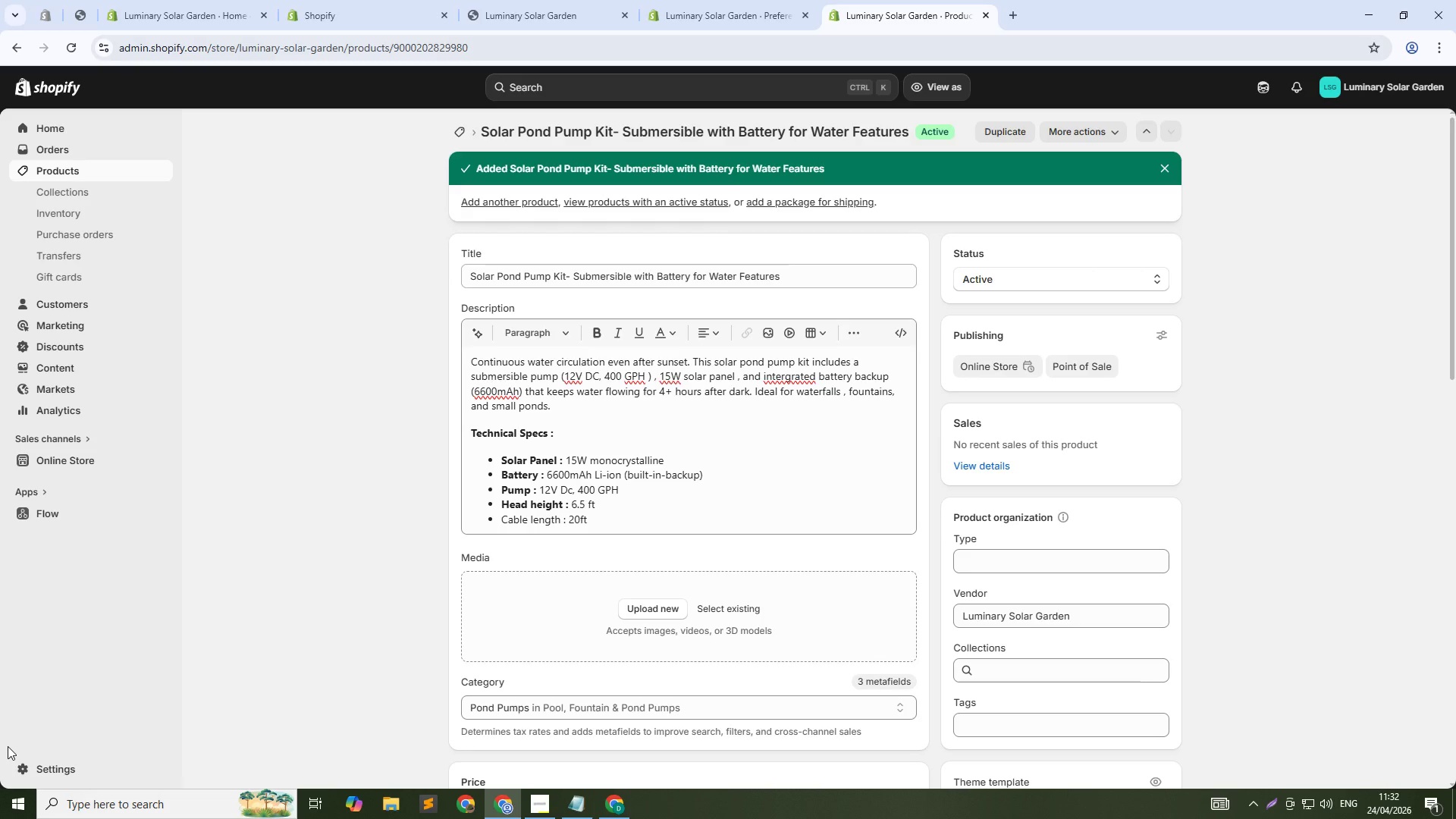 
left_click([617, 522])
 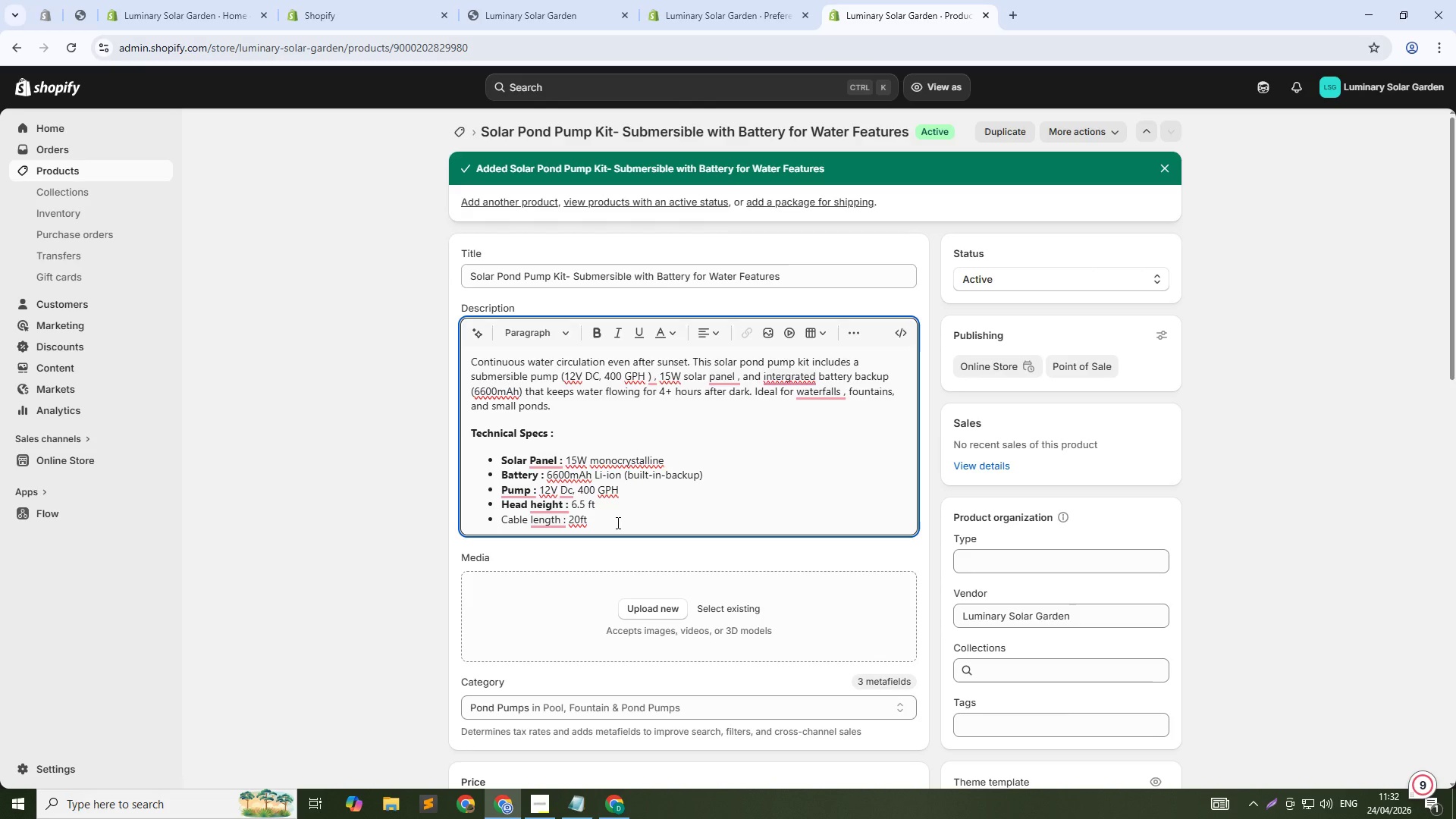 
wait(16.31)
 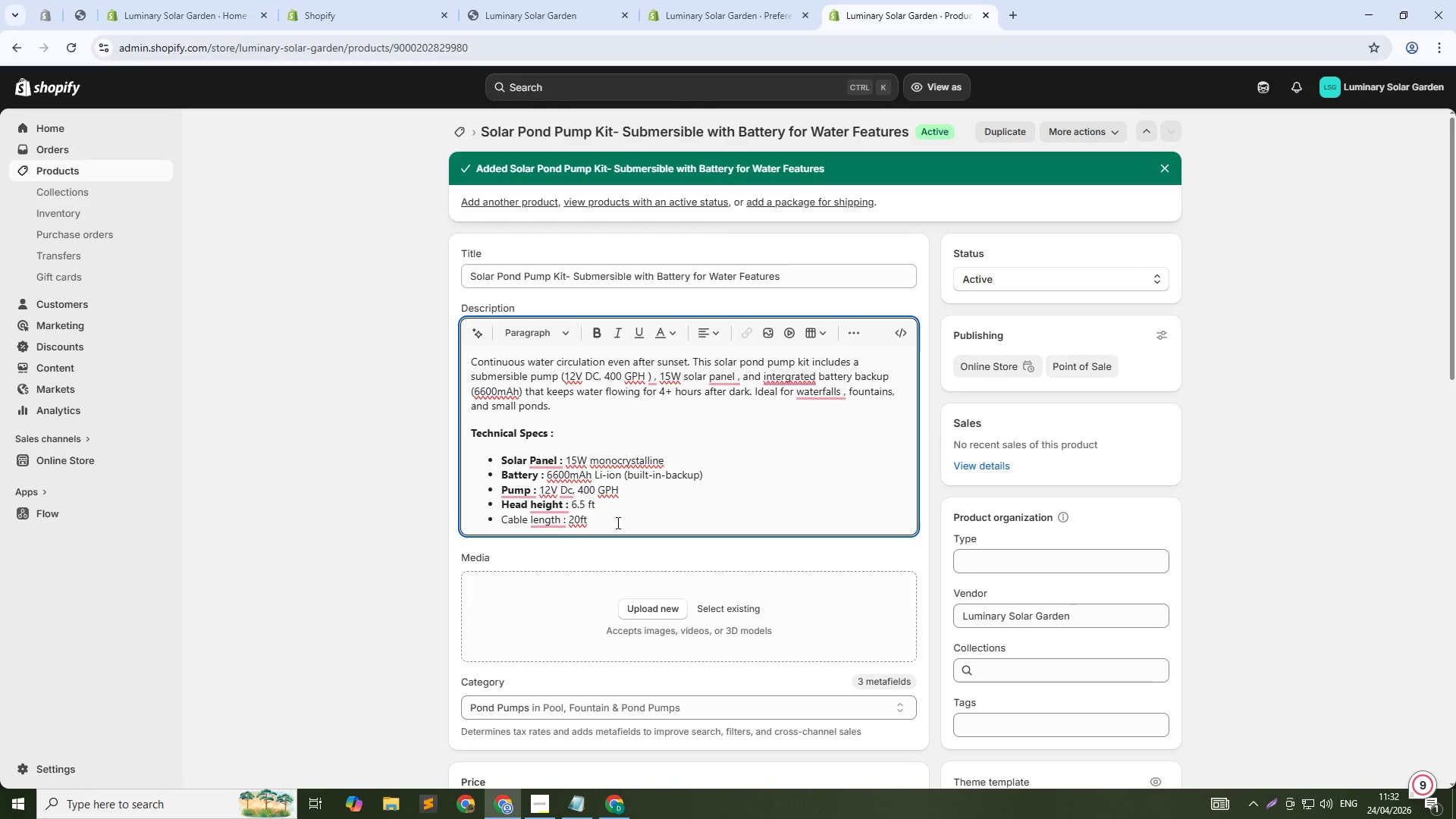 
key(Enter)
 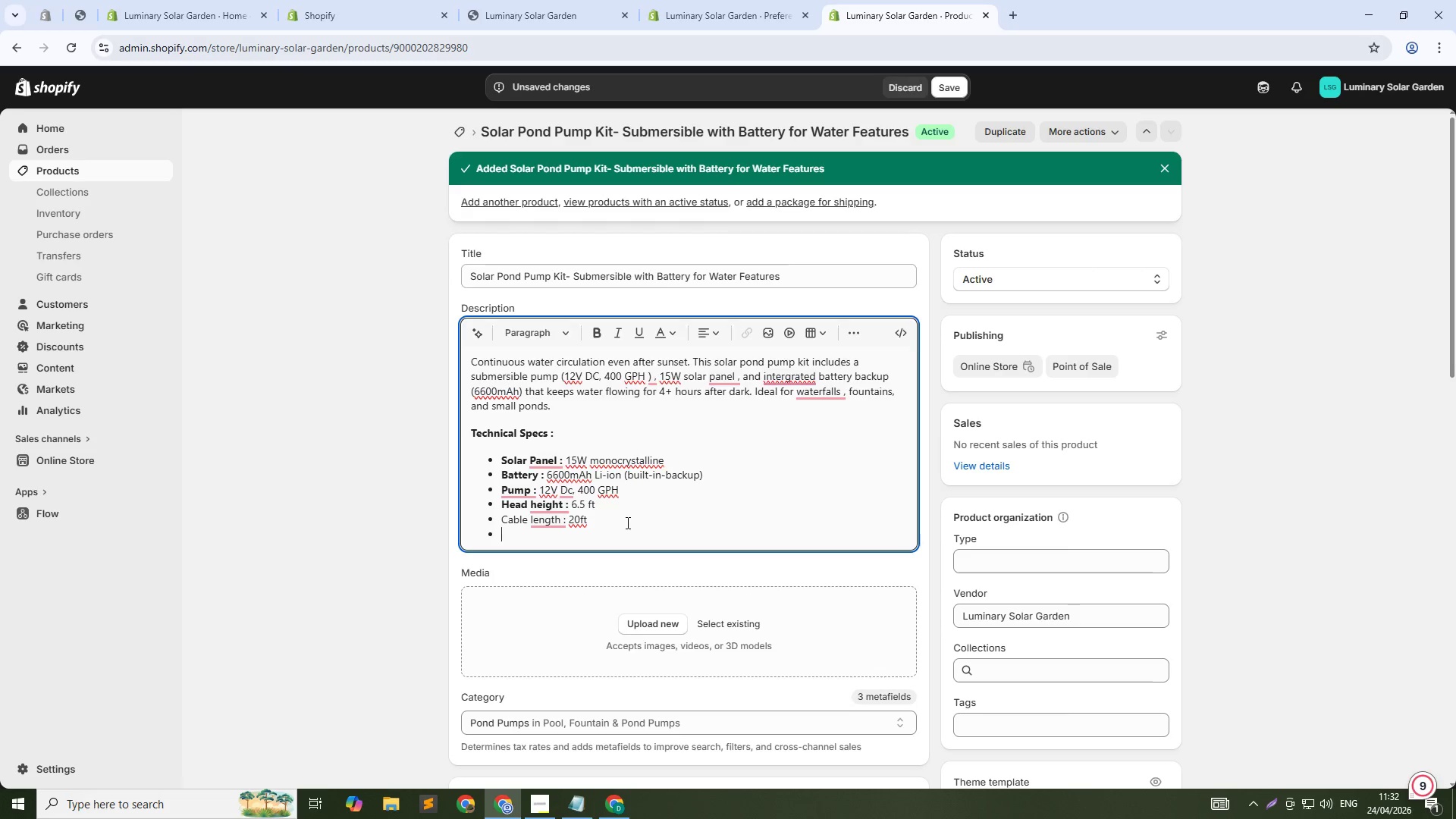 
type(Ip )
key(Backspace)
key(Backspace)
type(P rating : IP^*)
key(Backspace)
key(Backspace)
type(68 (pi)
key(Backspace)
type(ump))
 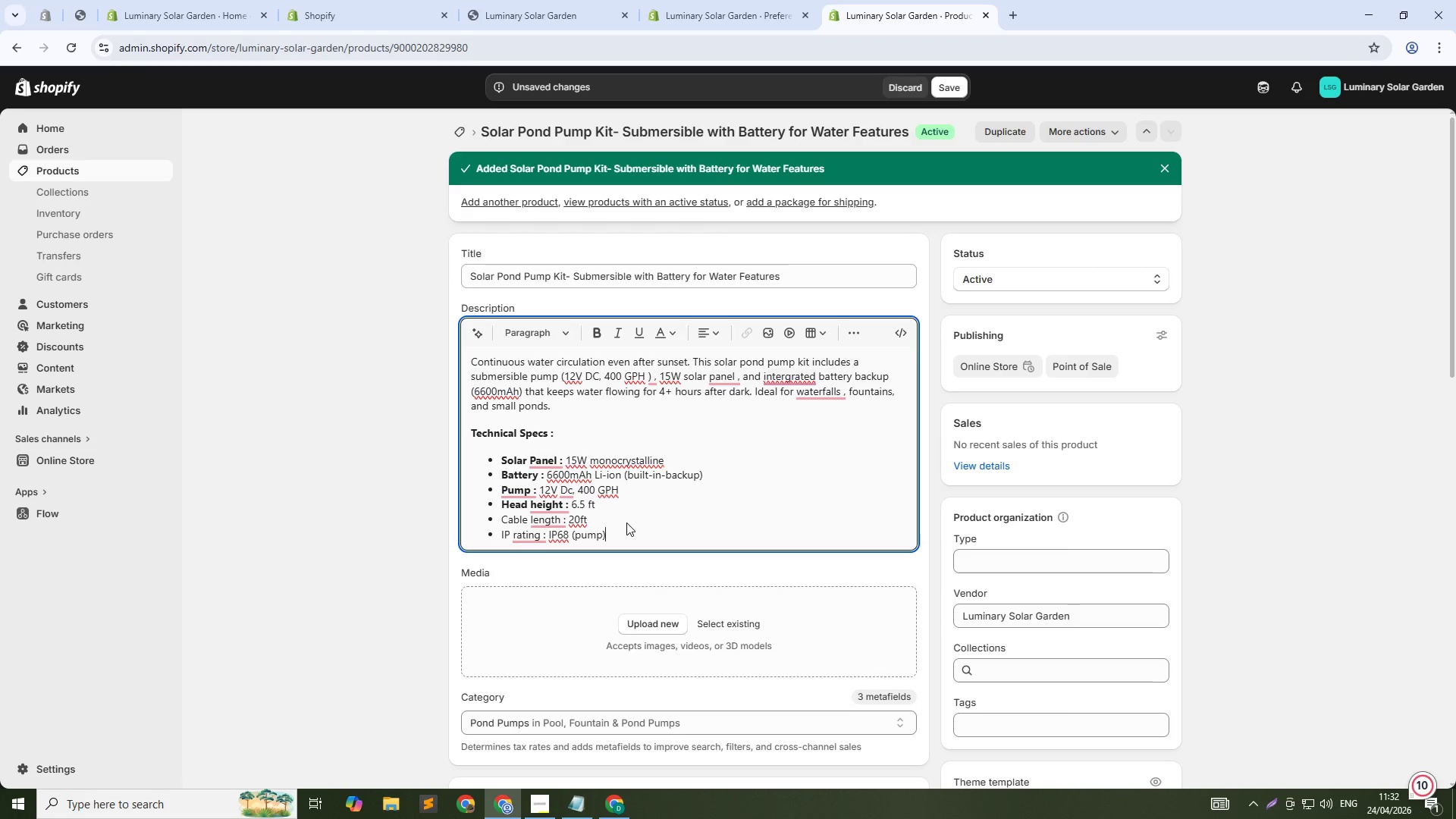 
left_click([563, 521])
 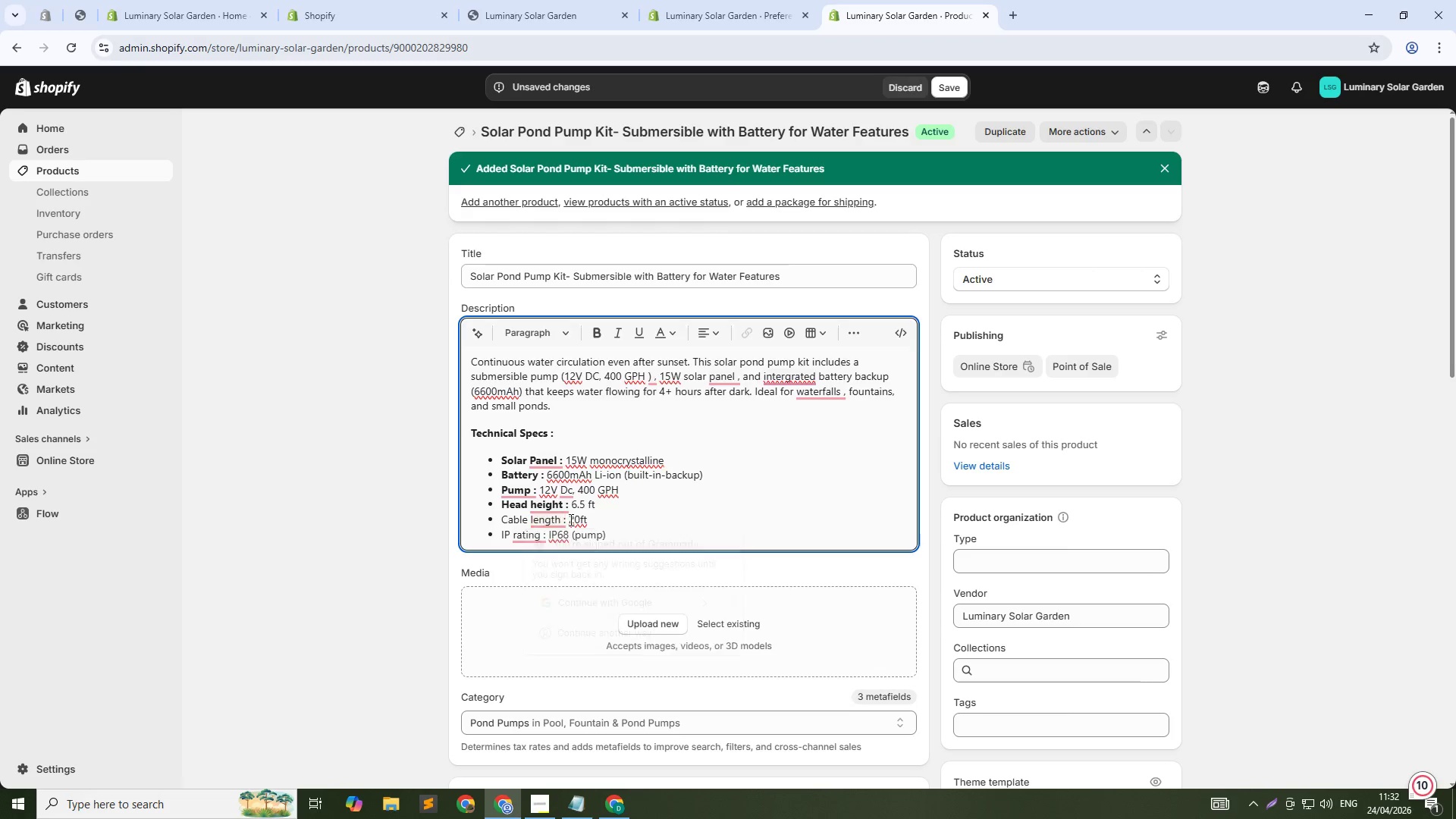 
left_click([570, 516])
 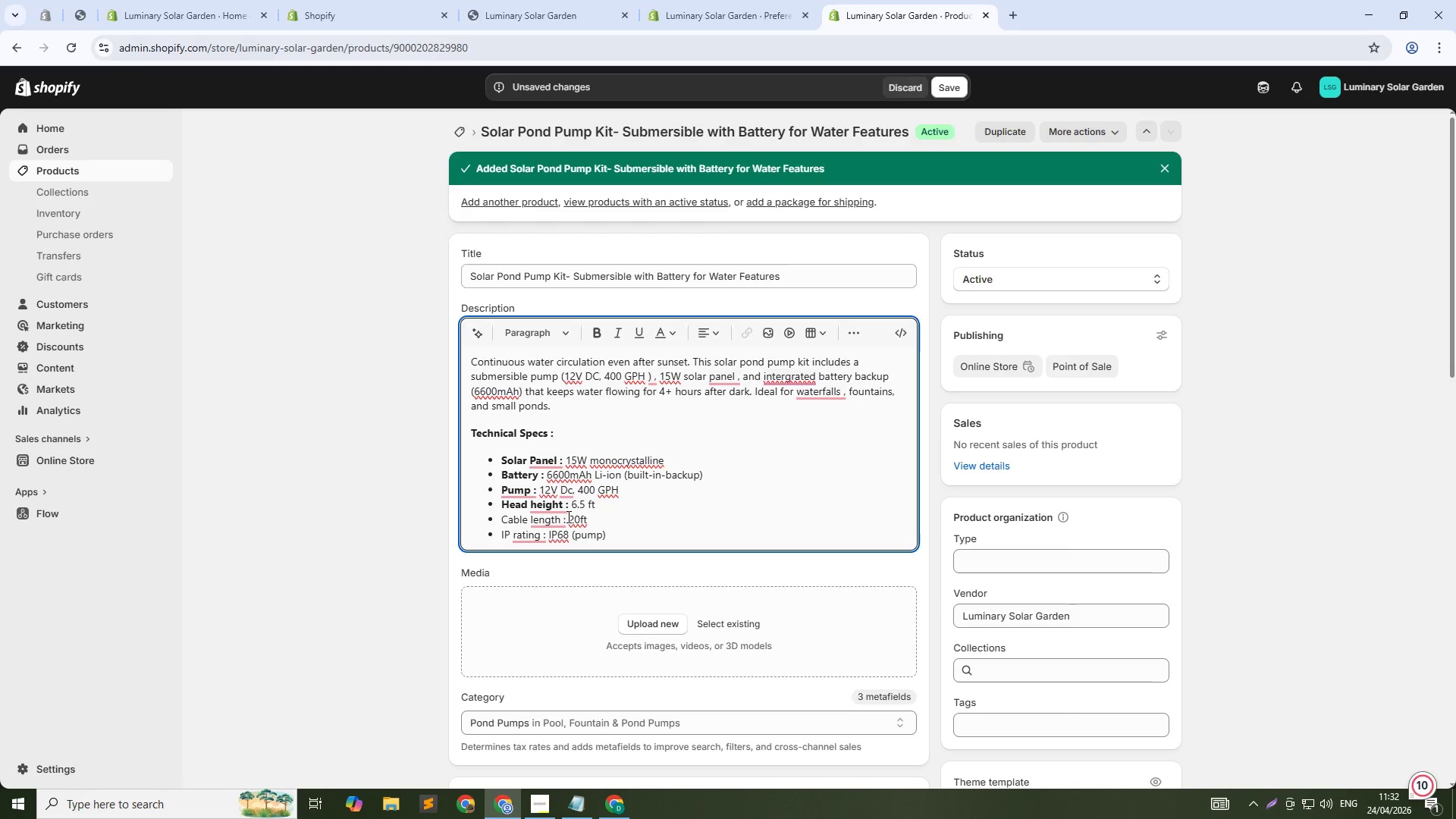 
left_click_drag(start_coordinate=[567, 516], to_coordinate=[502, 519])
 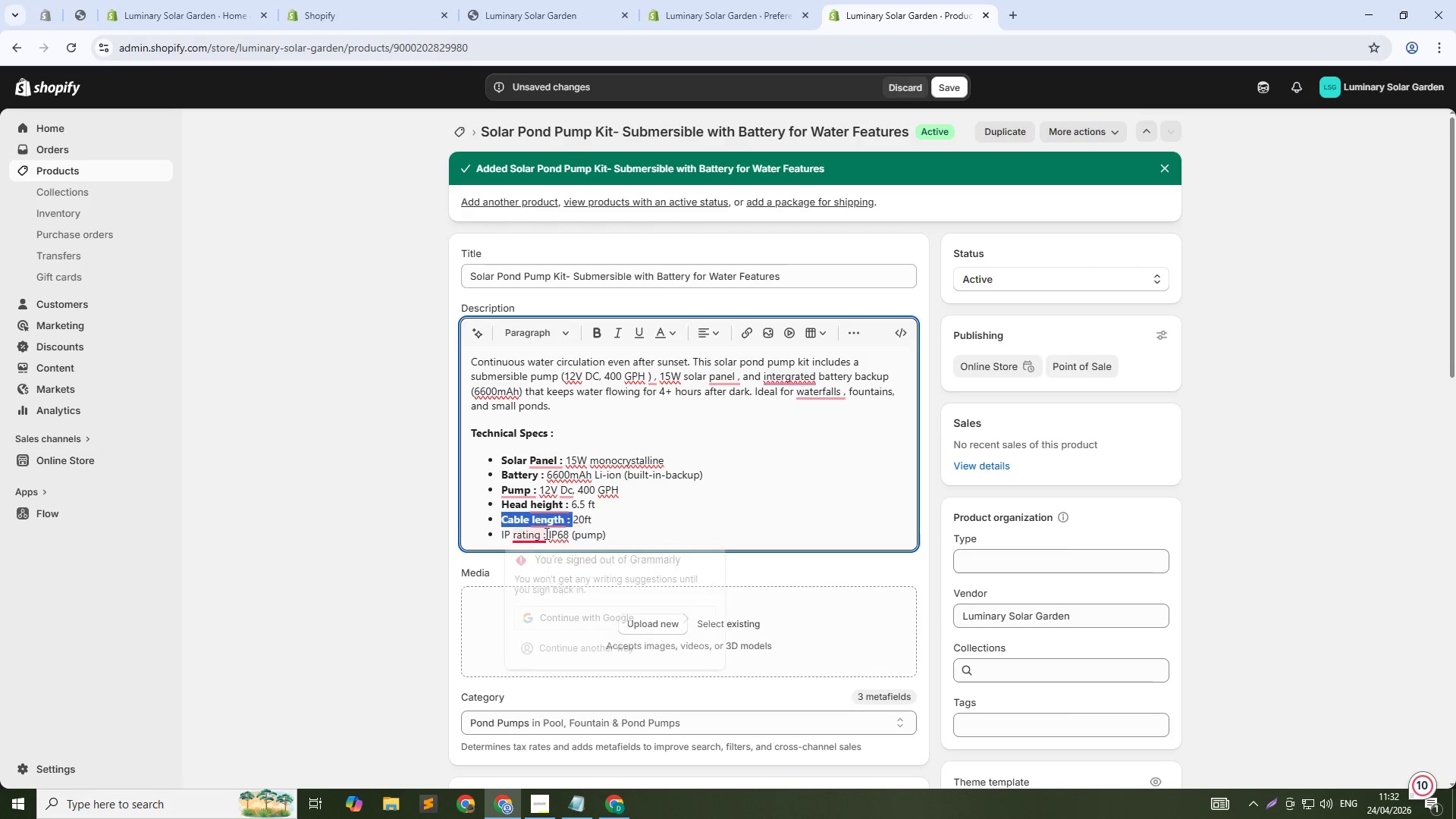 
key(Control+B)
 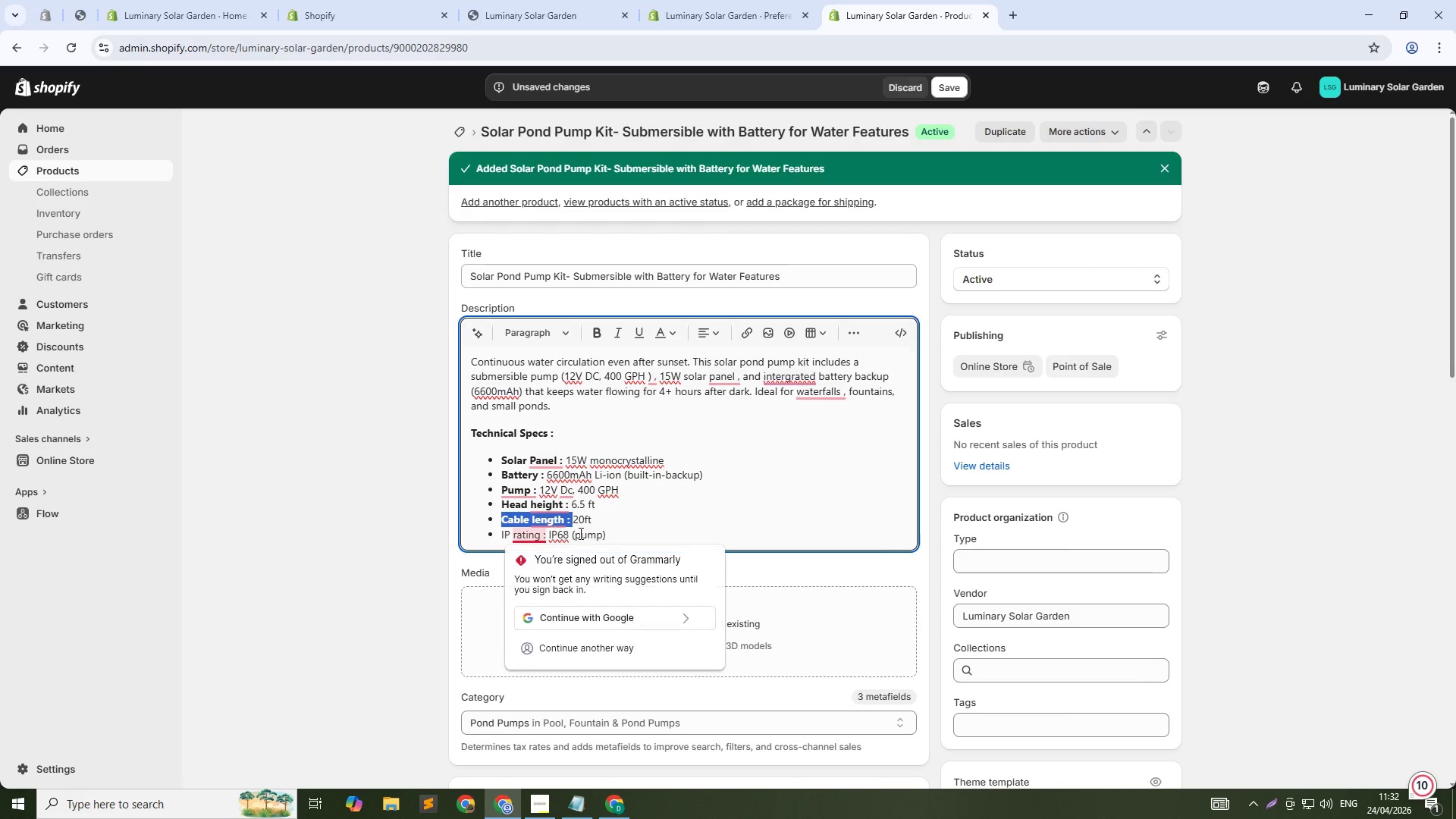 
left_click([581, 533])
 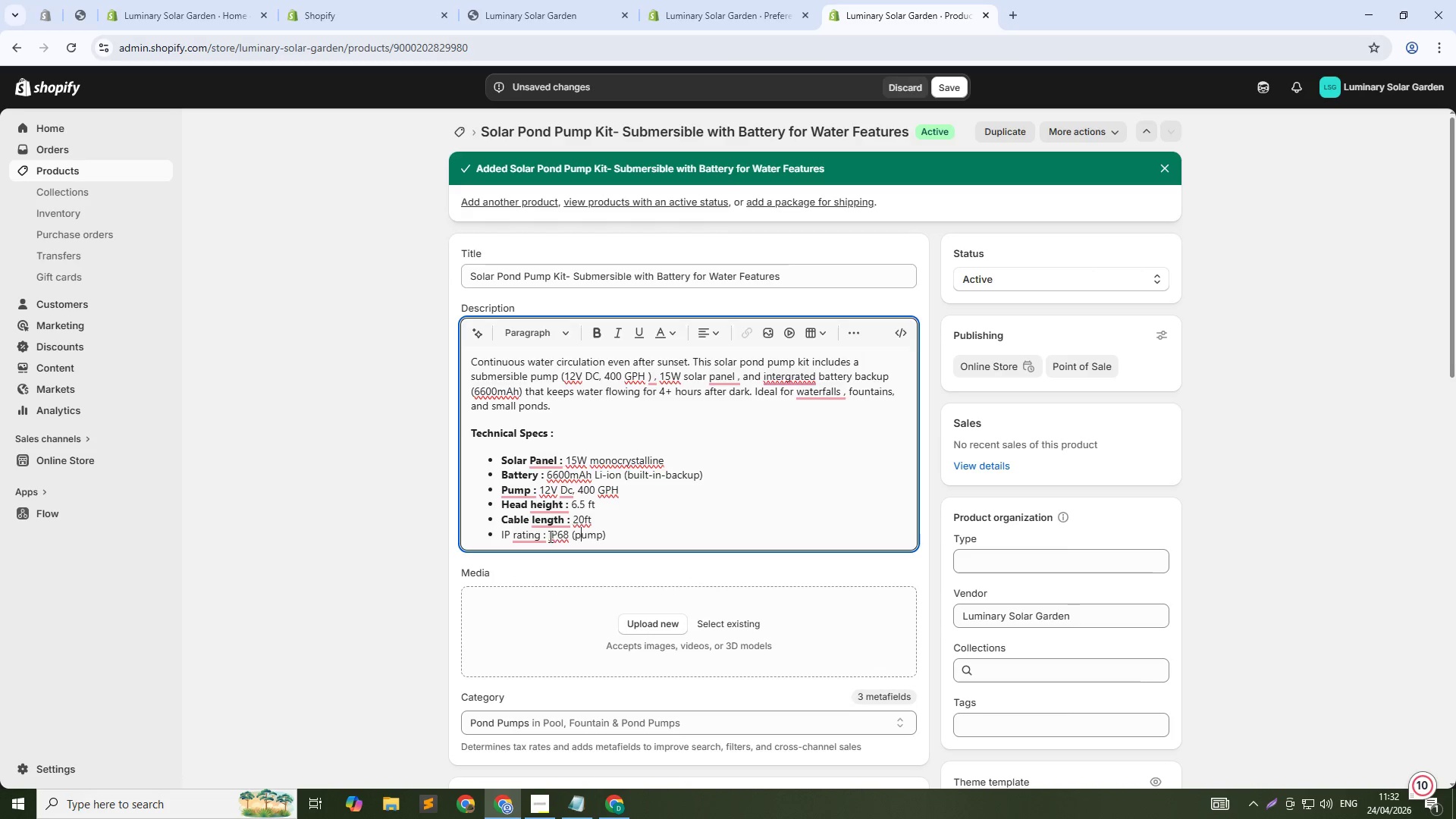 
left_click_drag(start_coordinate=[545, 536], to_coordinate=[502, 538])
 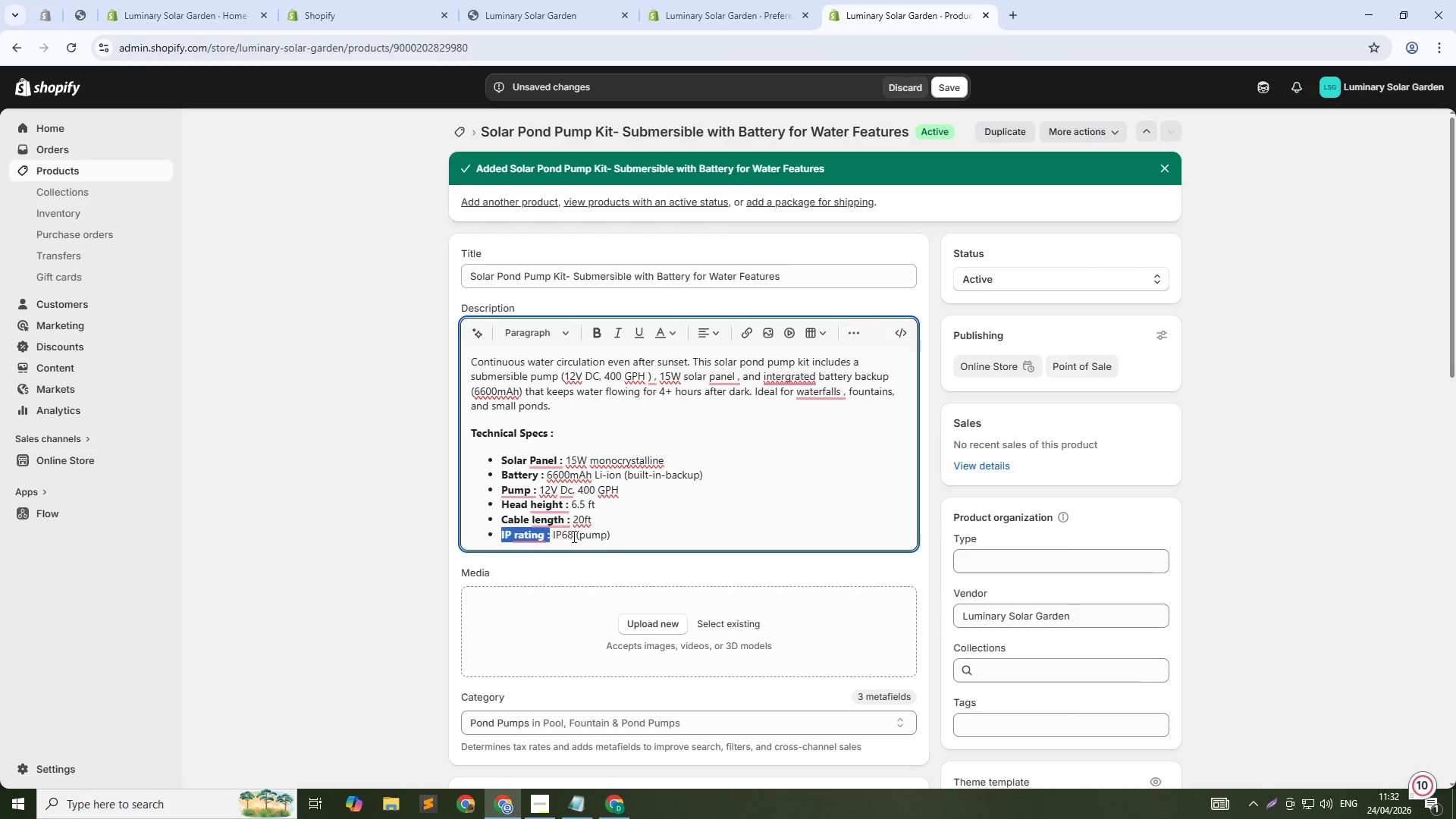 
key(Control+B)
 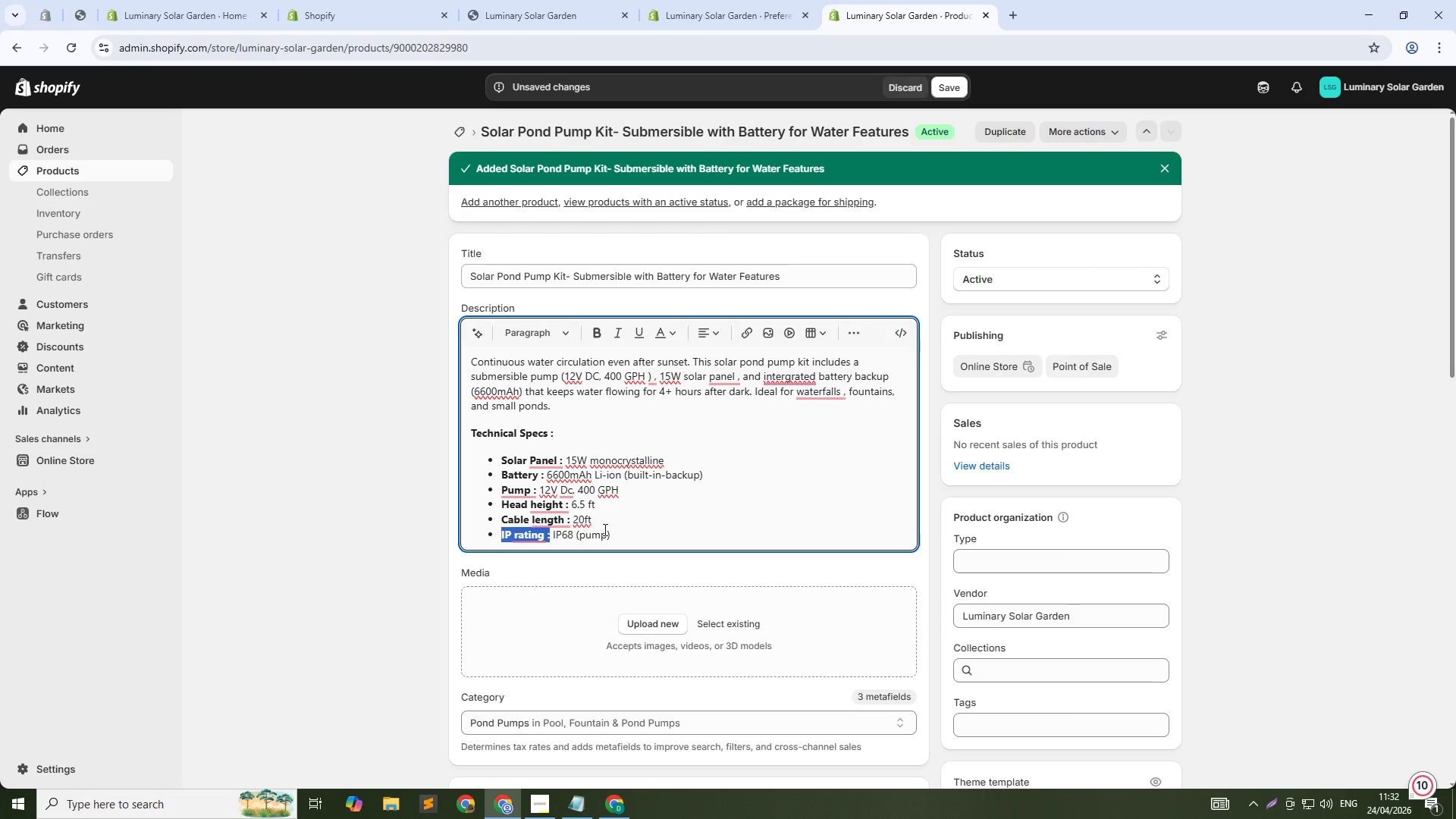 
left_click([610, 527])
 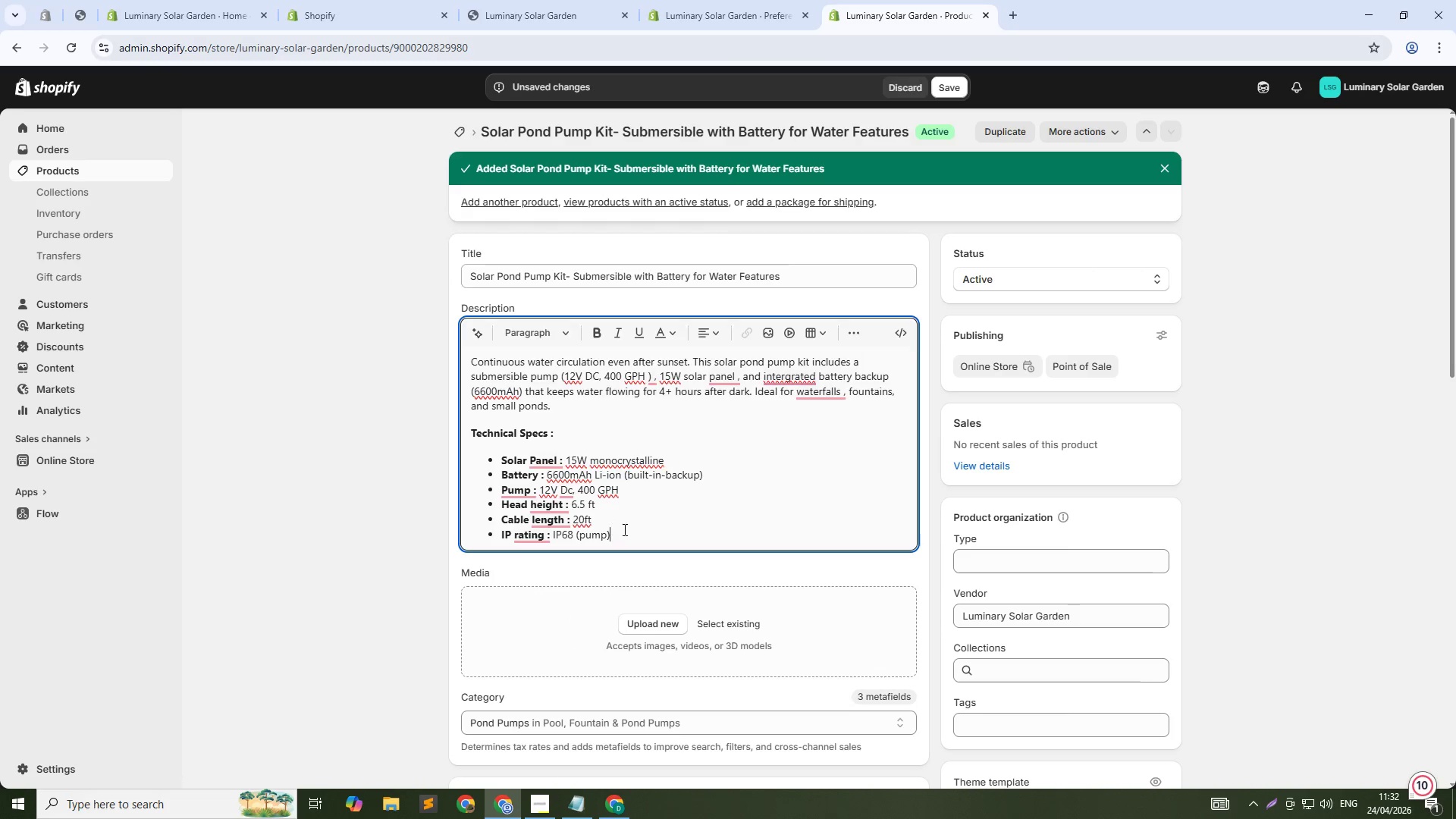 
left_click([628, 529])
 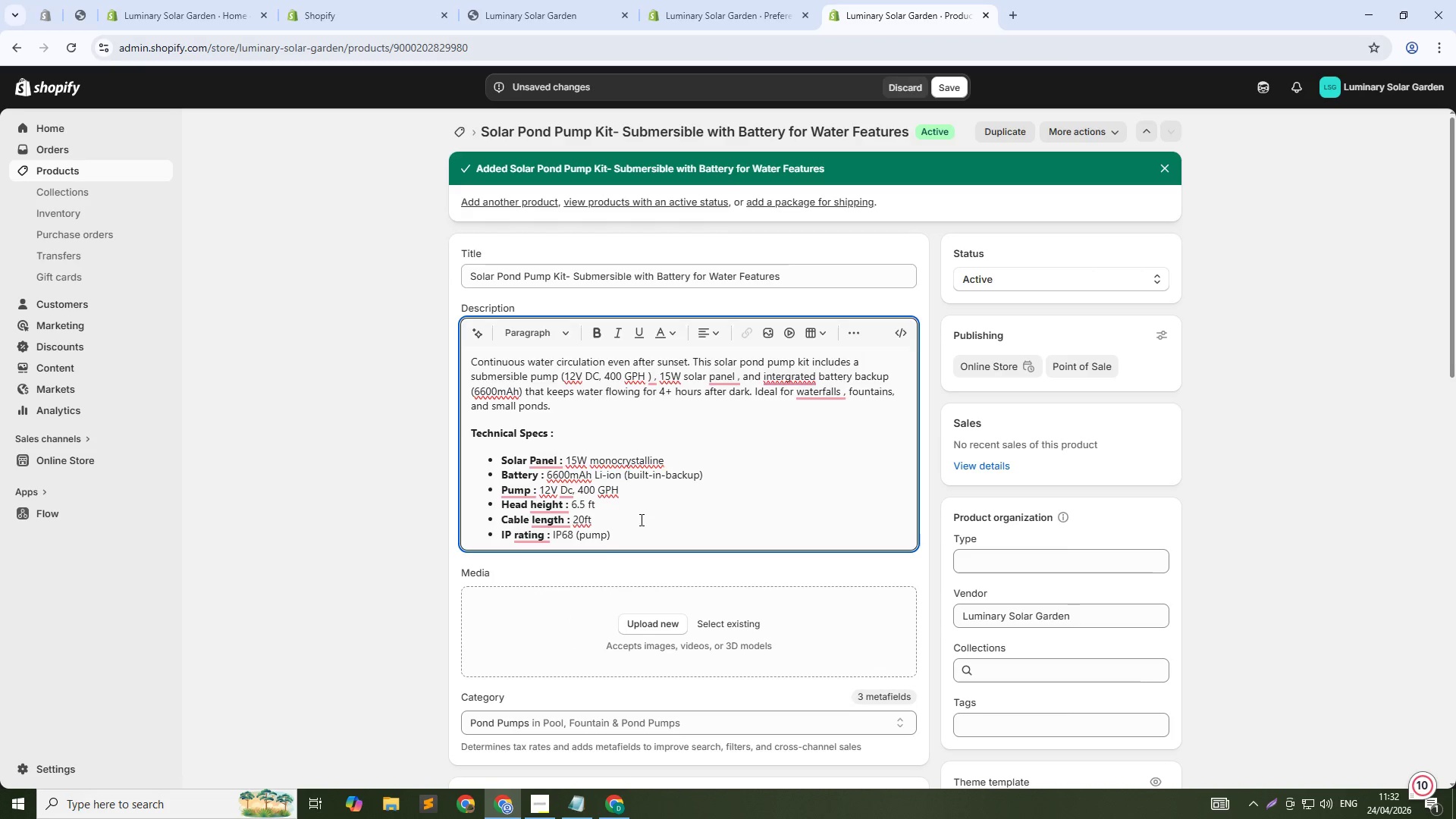 
double_click([640, 519])
 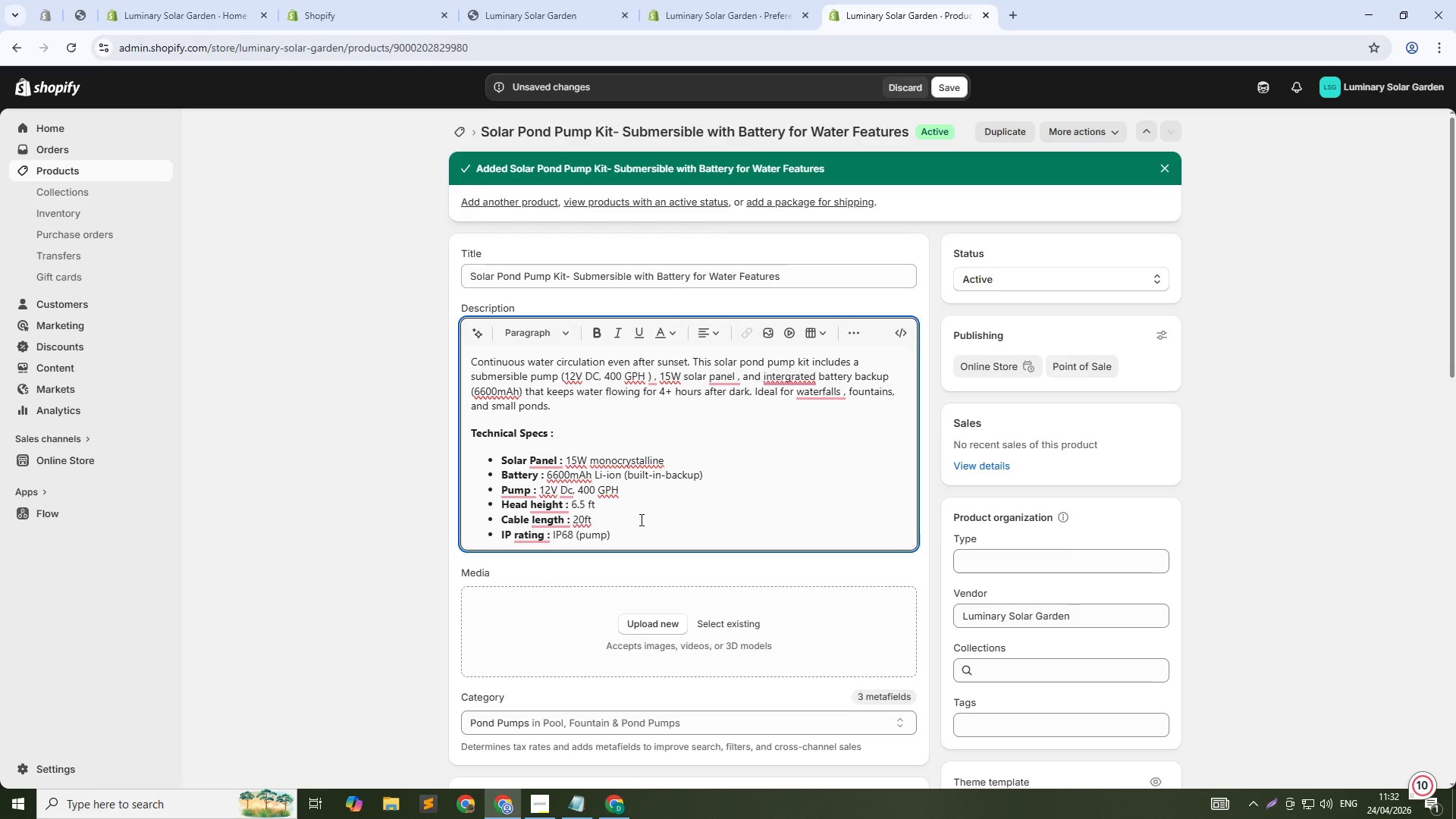 
left_click([640, 519])
 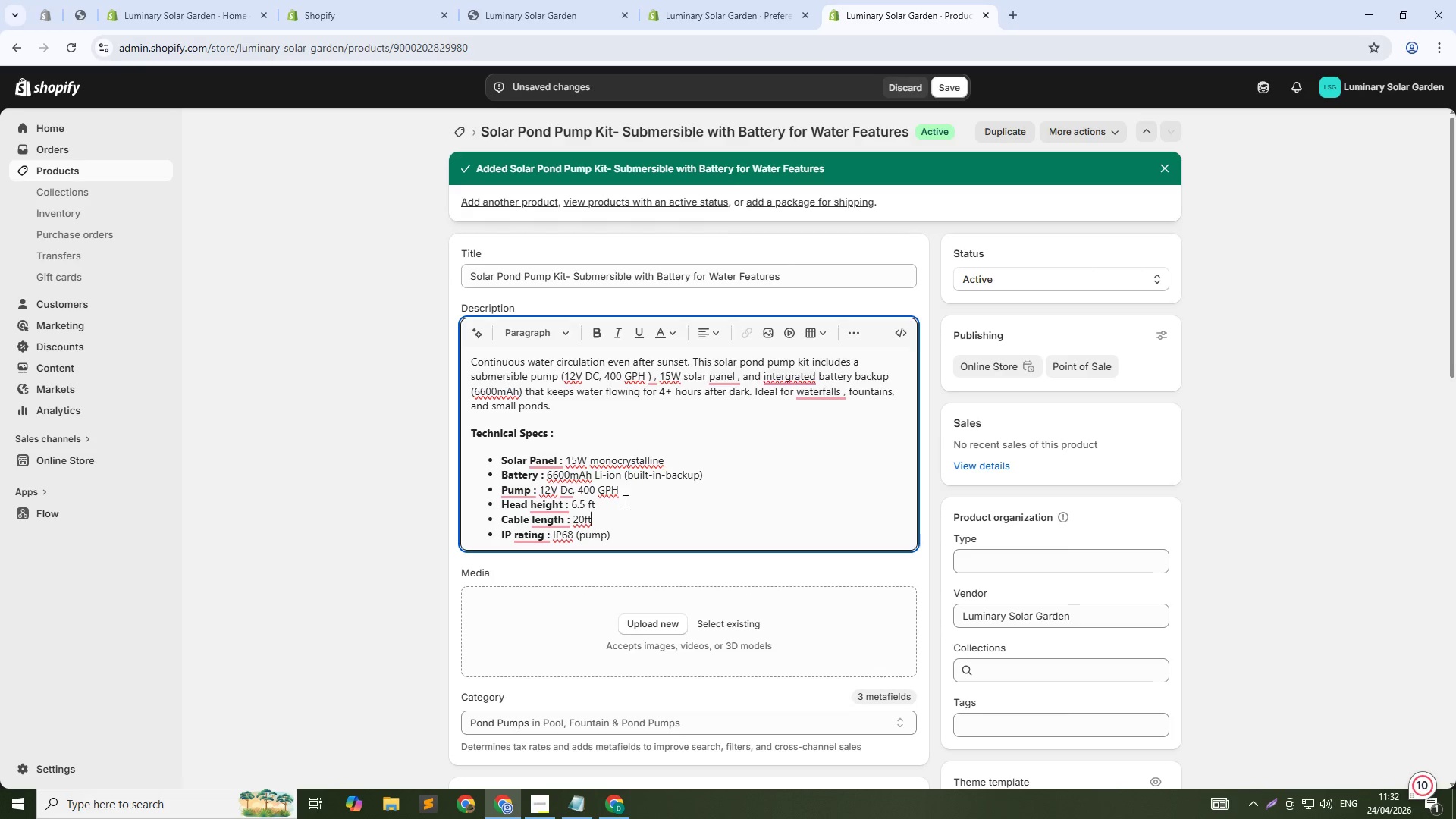 
left_click_drag(start_coordinate=[624, 500], to_coordinate=[618, 500])
 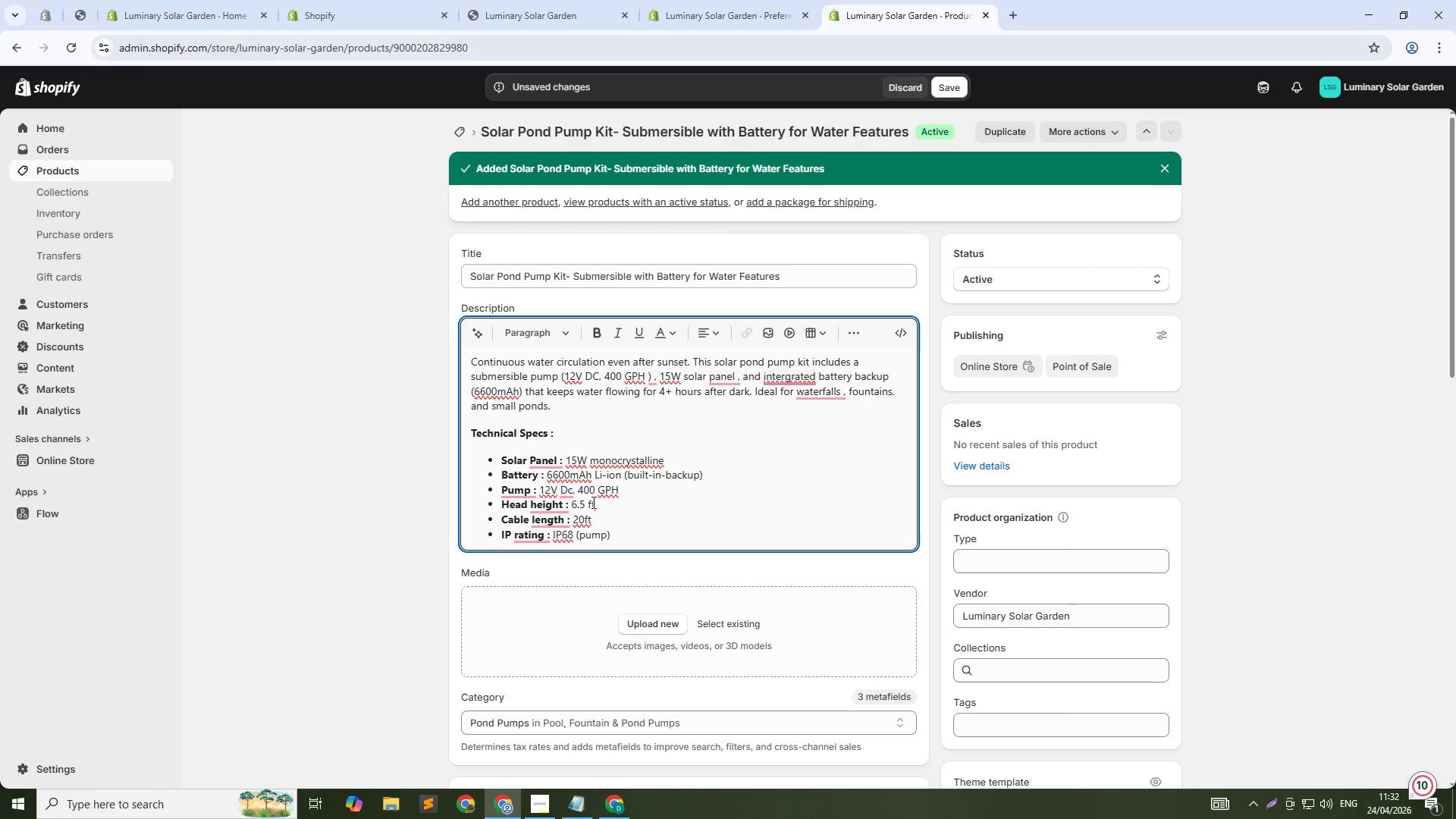 
double_click([588, 503])
 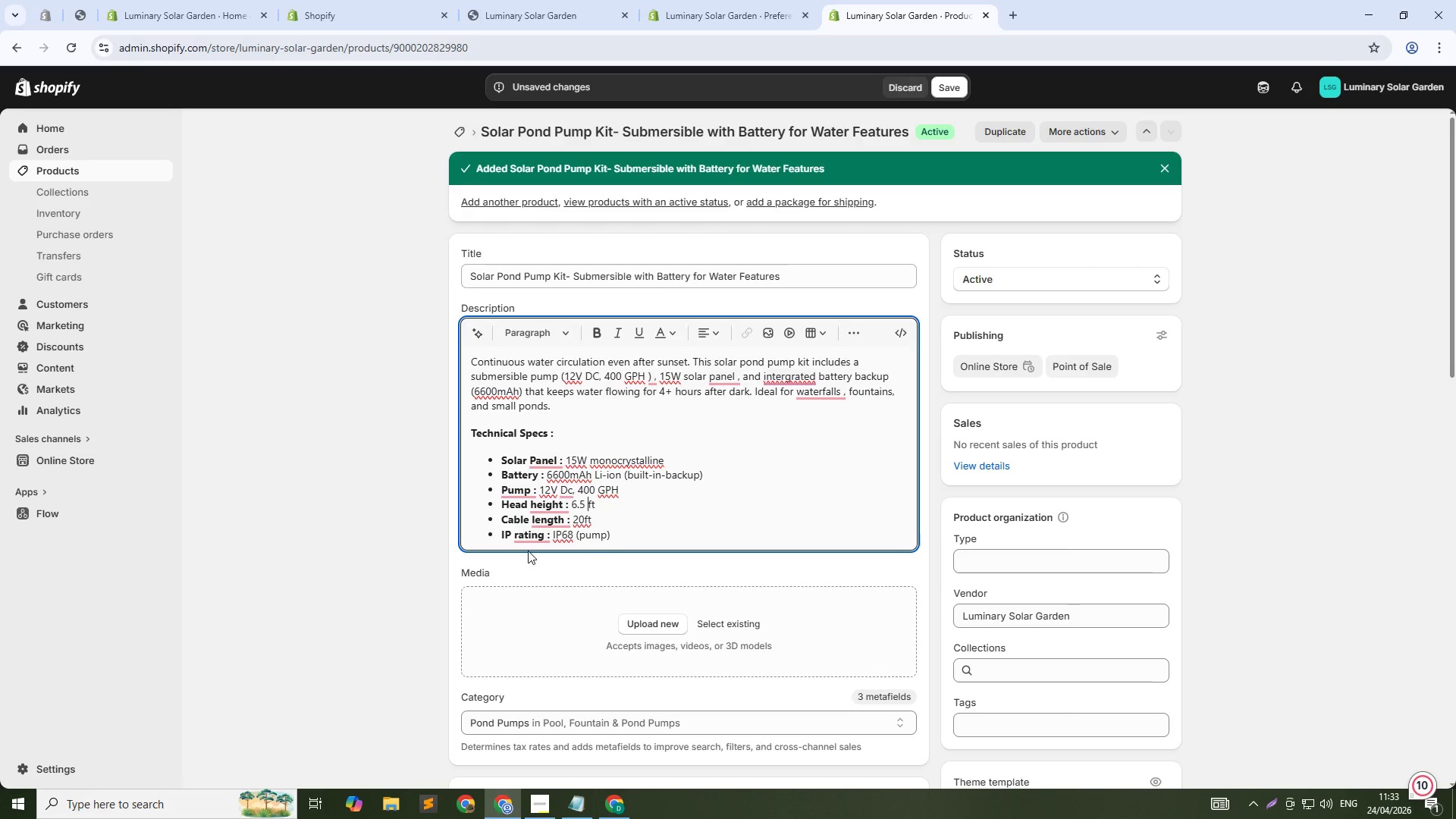 
left_click([517, 529])
 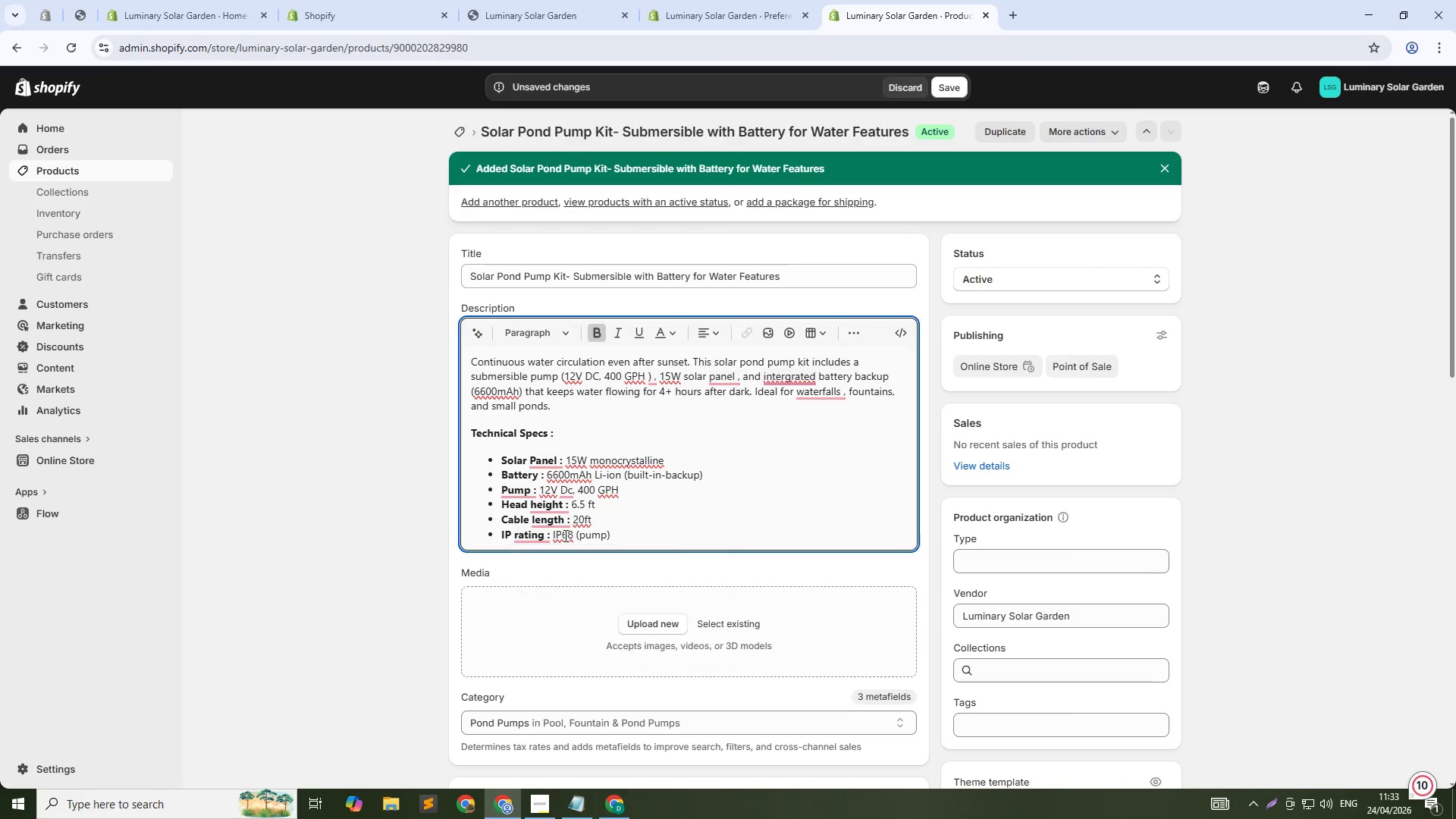 
key(Backspace)
 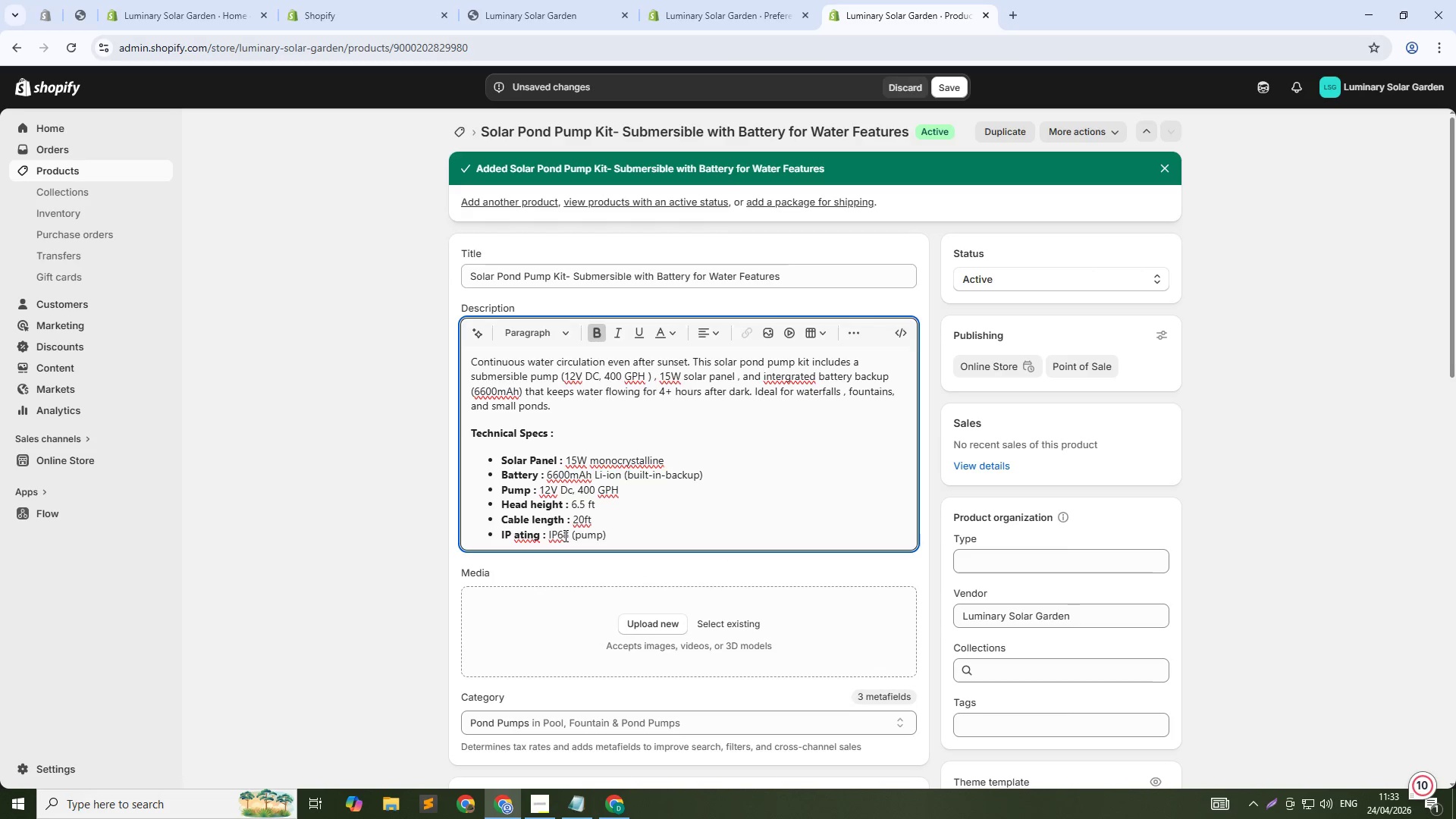 
key(Shift+R)
 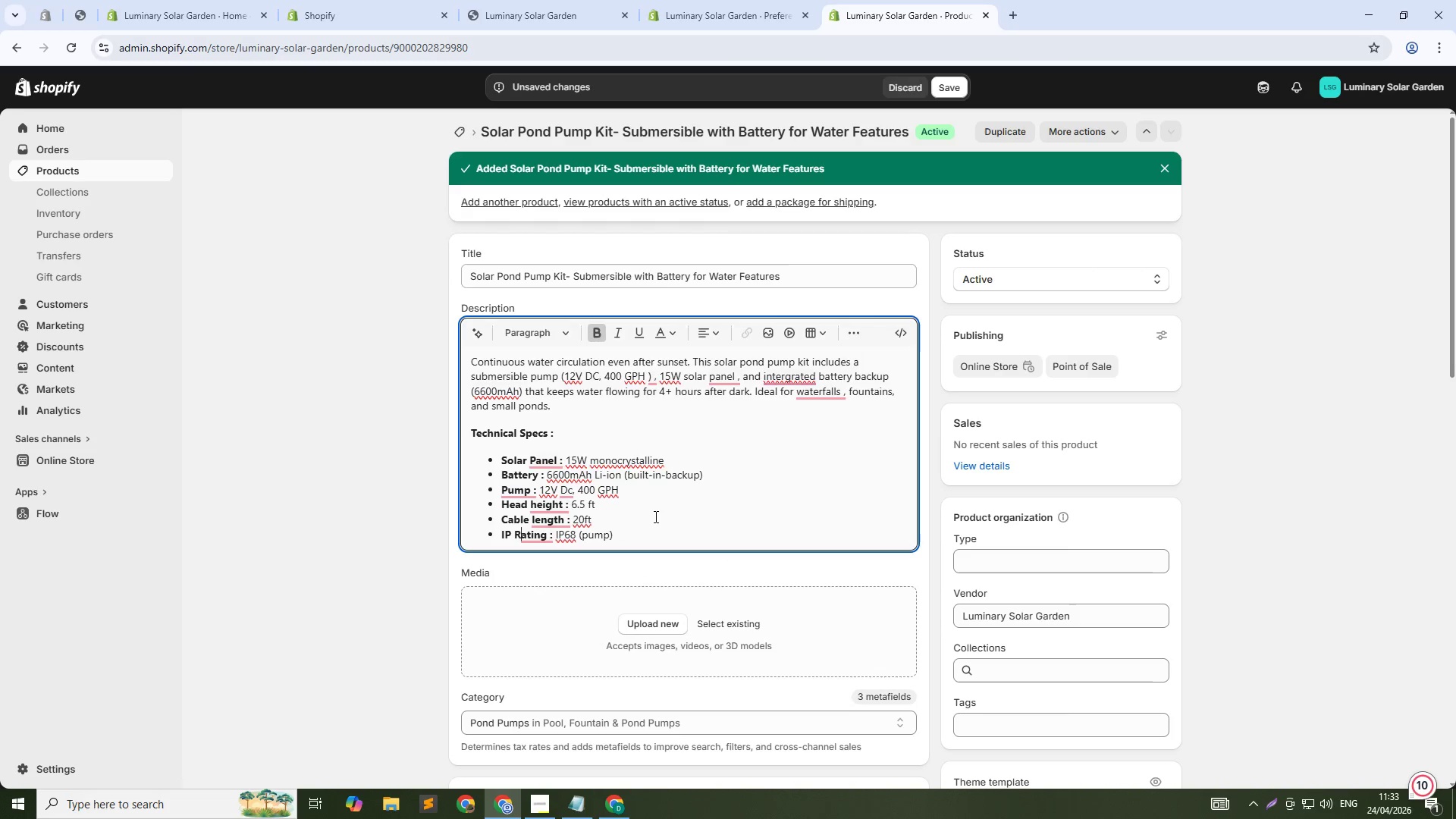 
left_click([654, 516])
 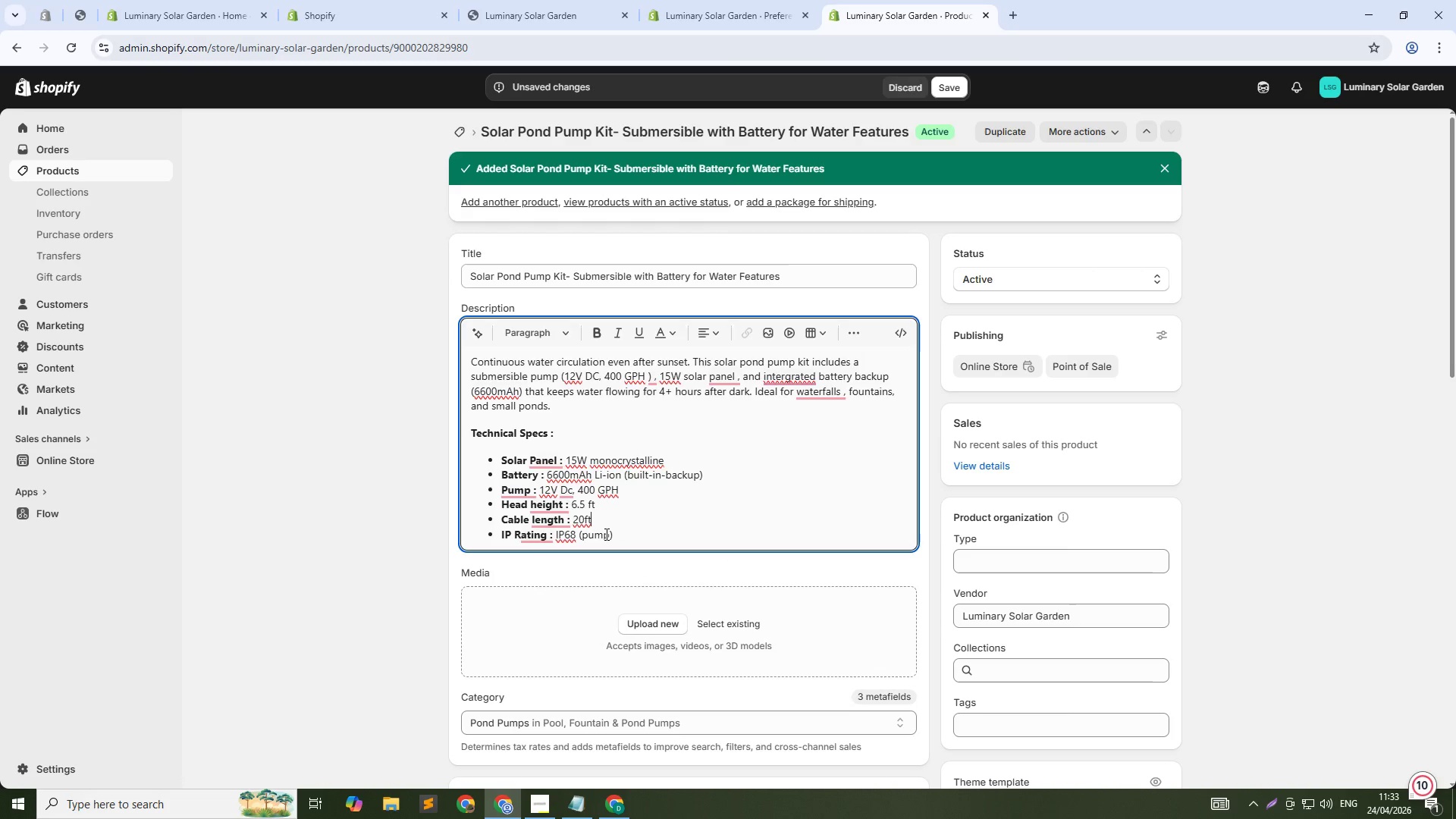 
left_click([965, 93])
 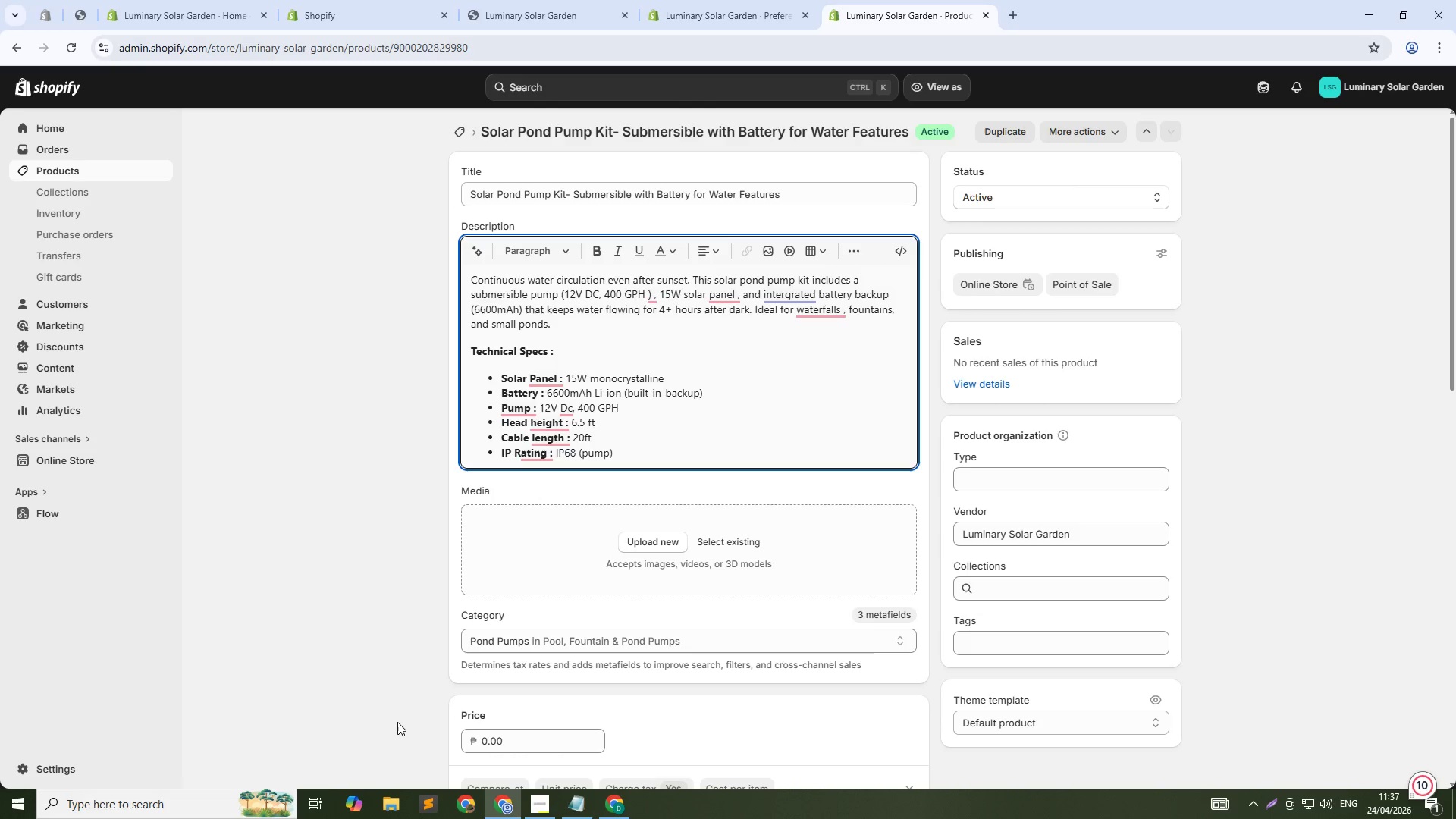 
wait(275.86)
 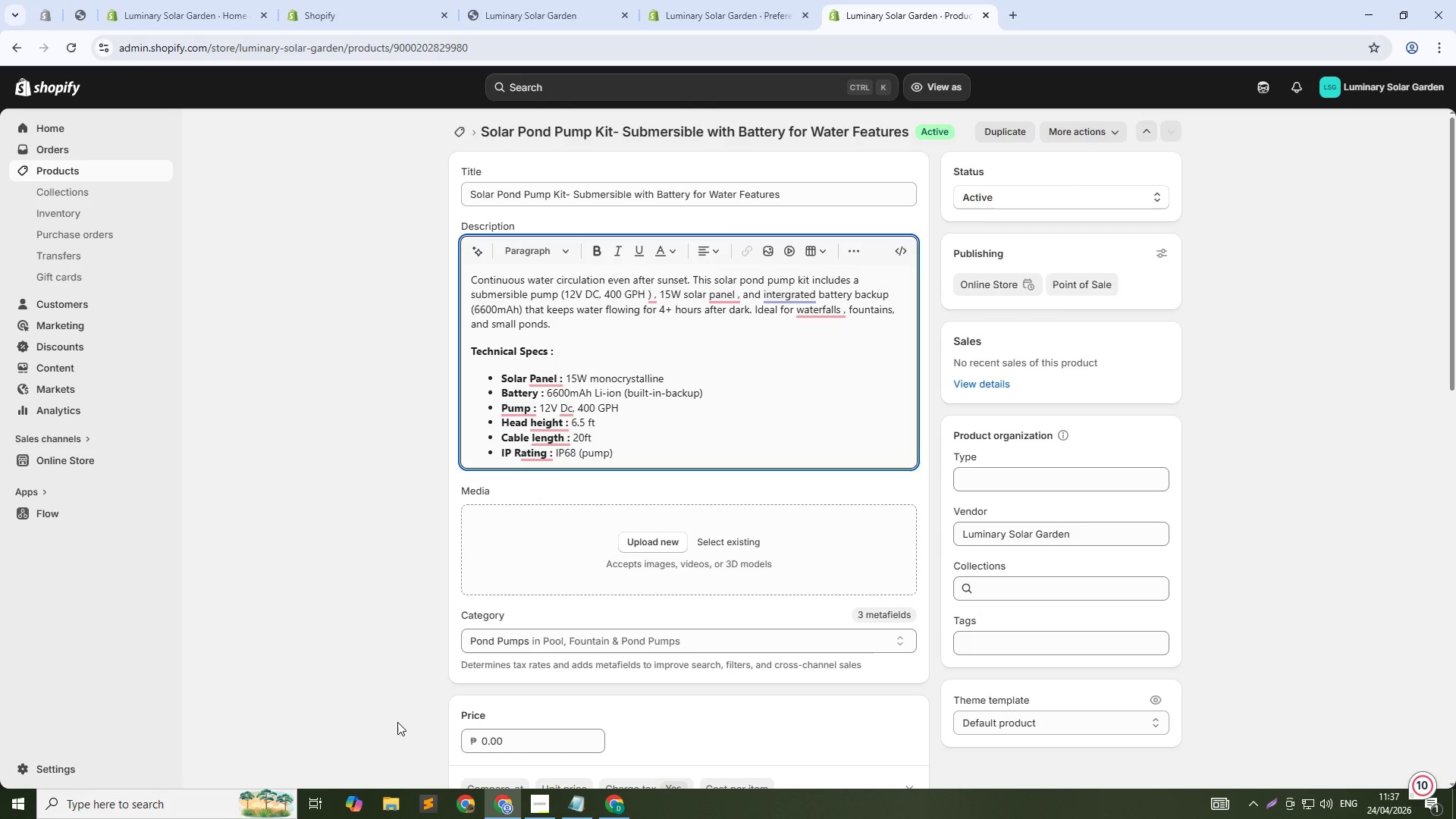 
scroll: coordinate [664, 699], scroll_direction: down, amount: 4.0
 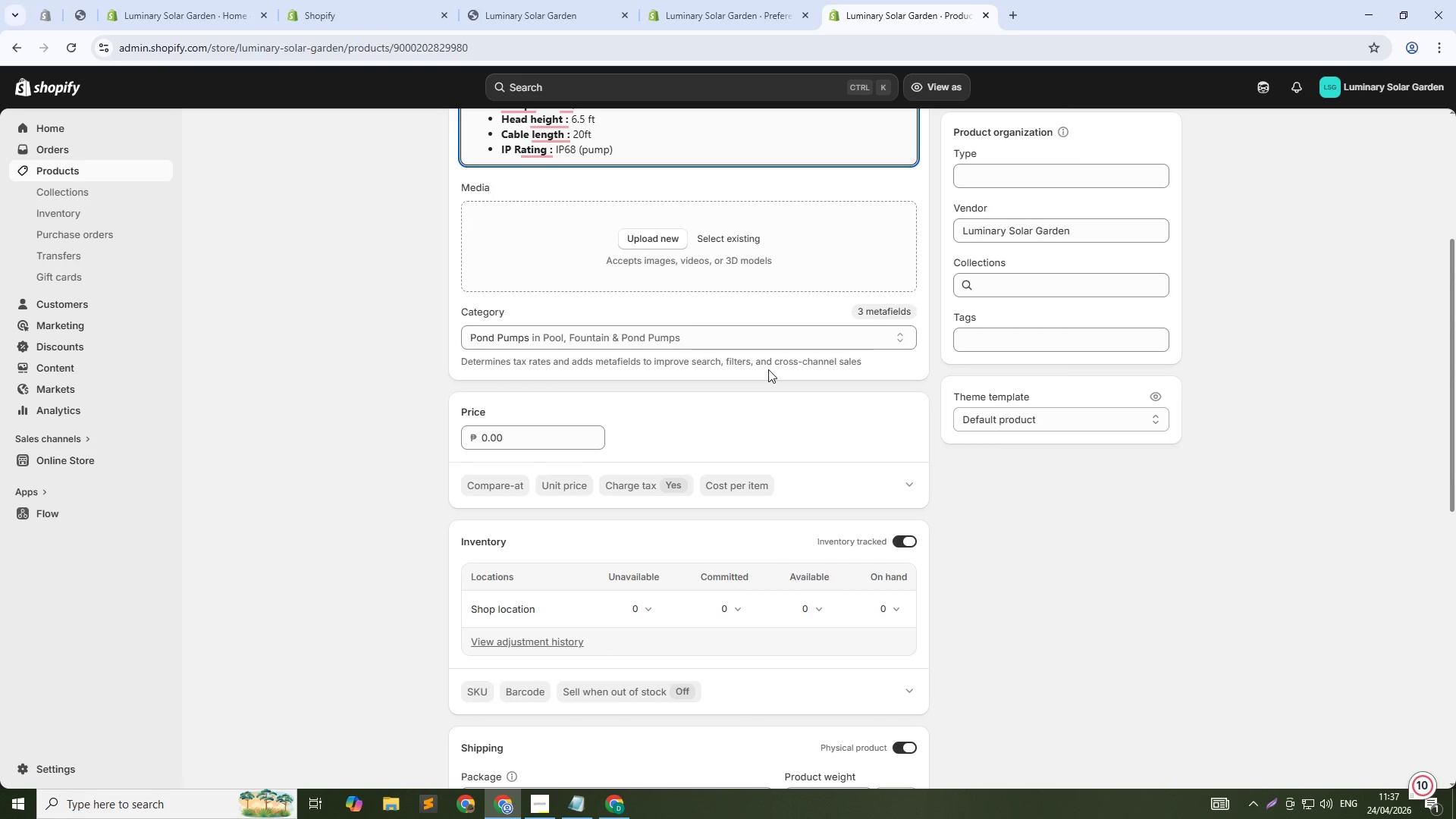 
scroll: coordinate [755, 362], scroll_direction: up, amount: 1.0
 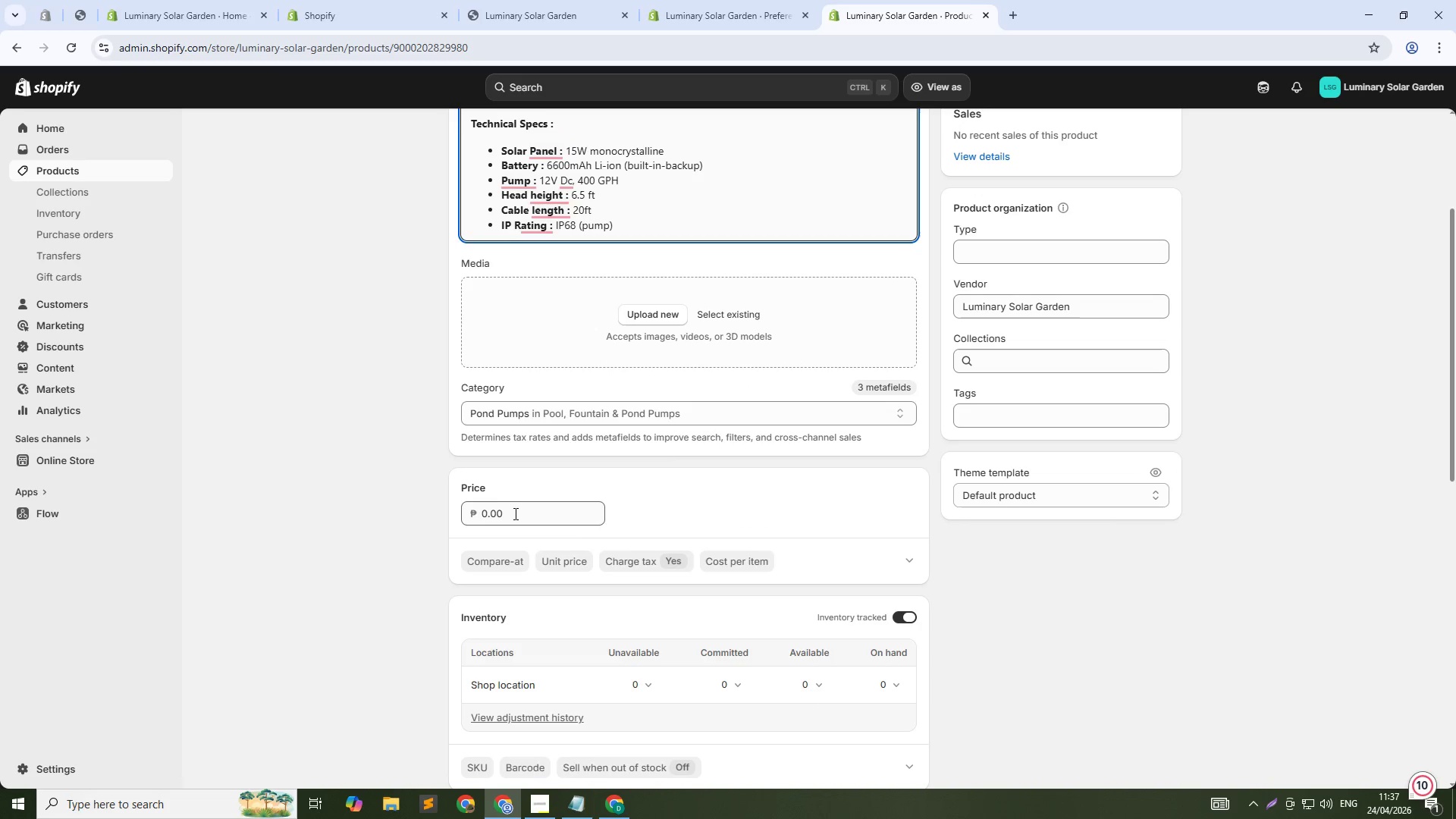 
double_click([507, 513])
 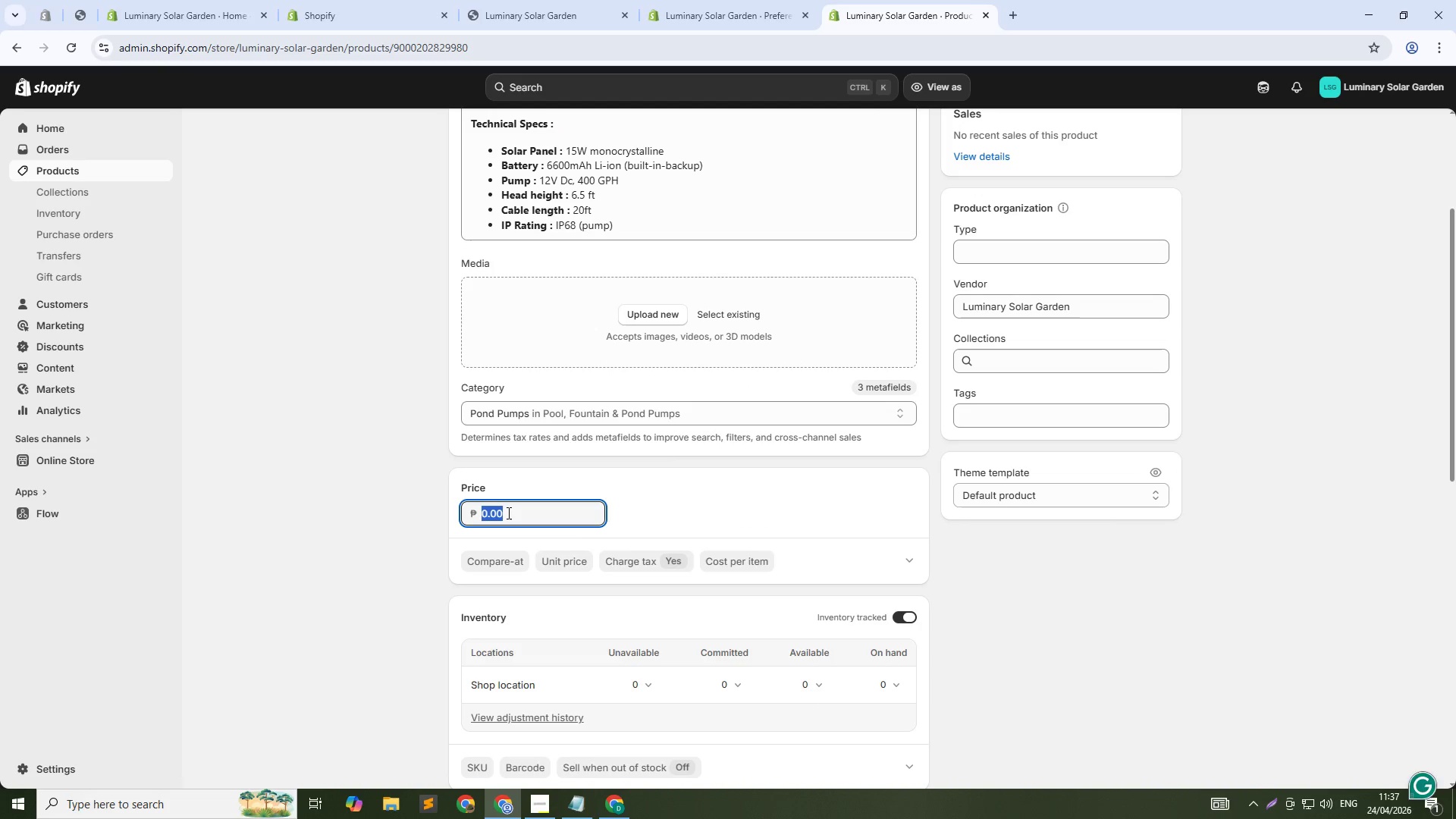 
triple_click([507, 513])
 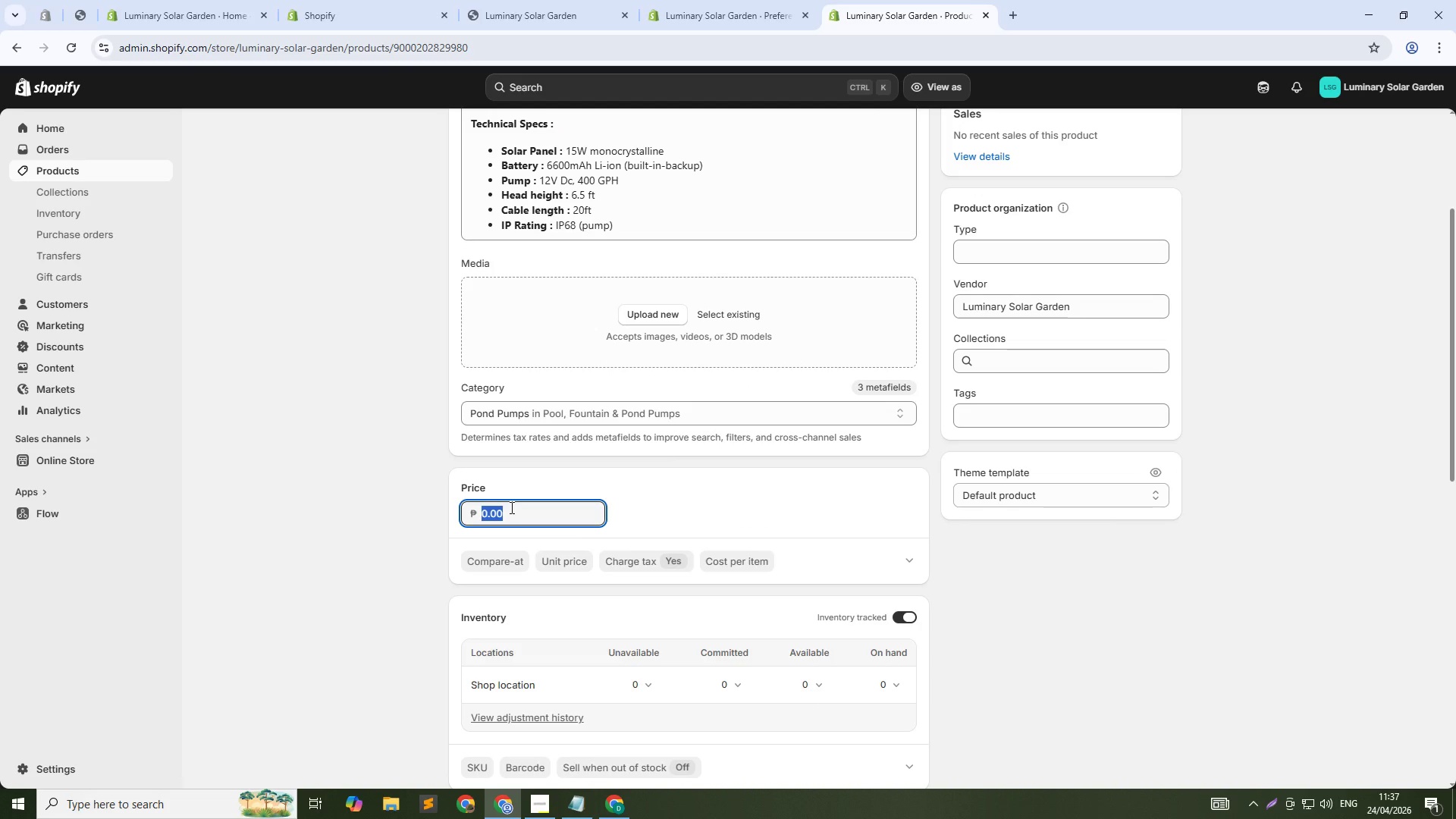 
key(Numpad1)
 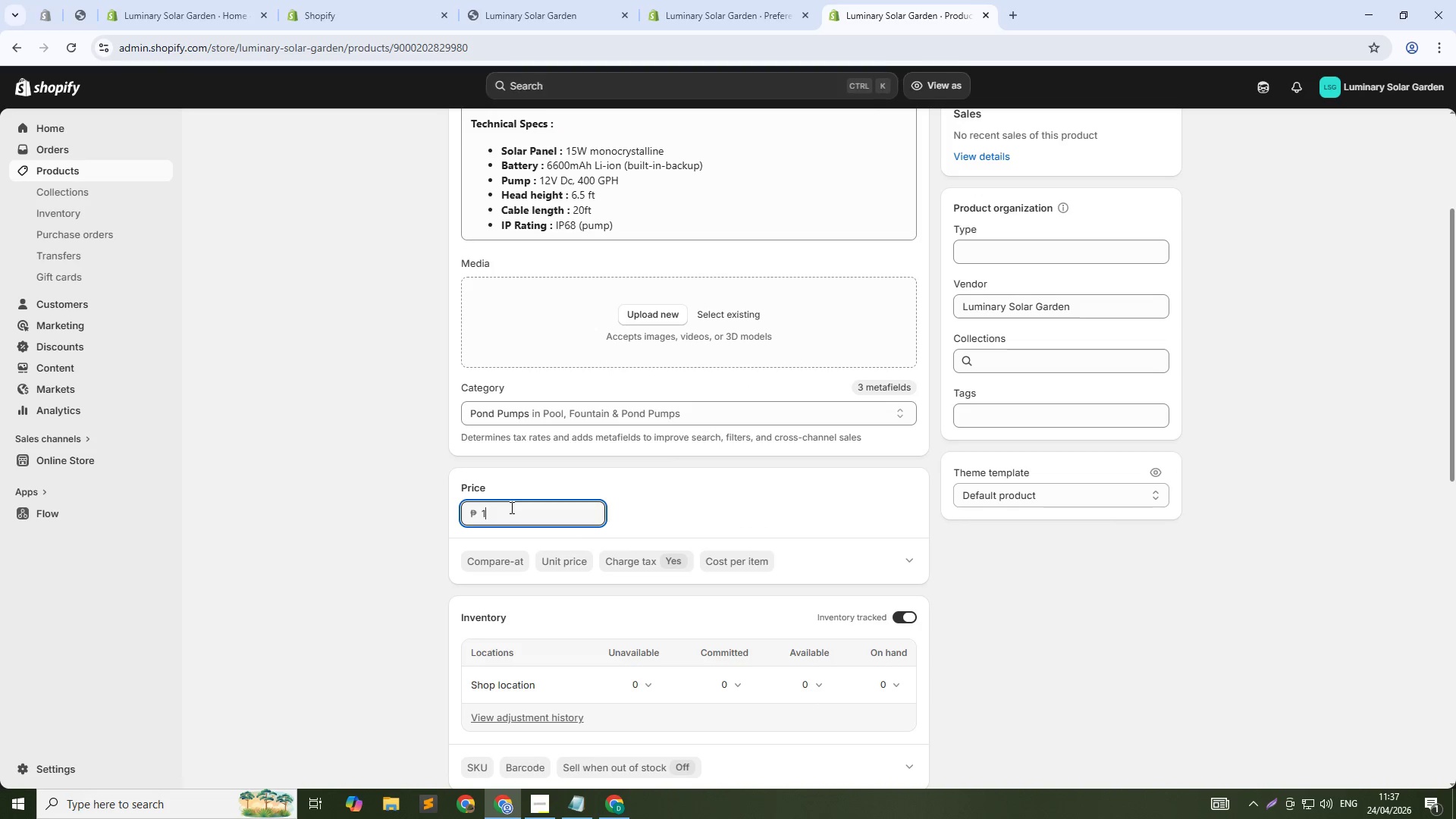 
key(Numpad9)
 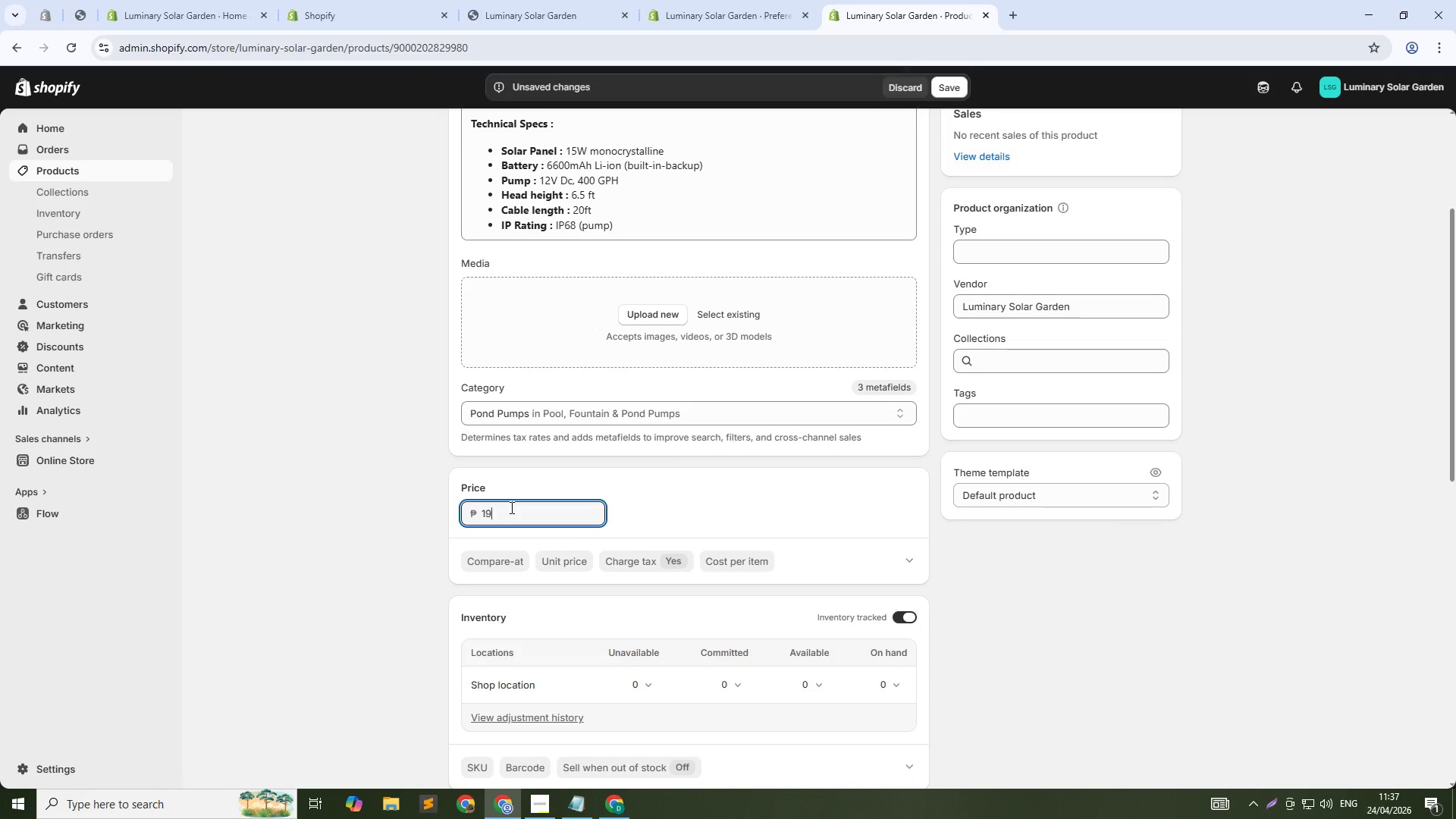 
key(Numpad9)
 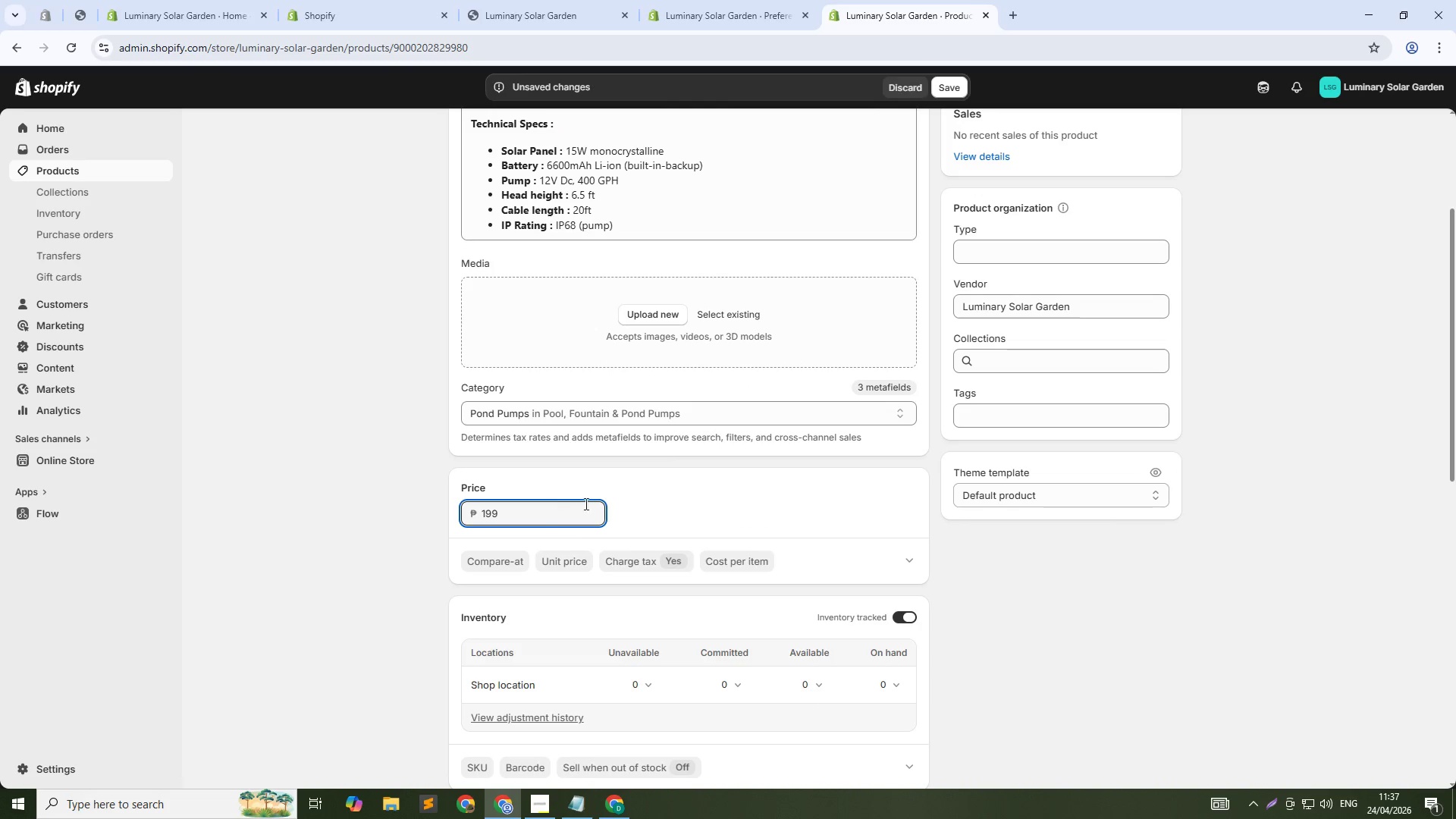 
left_click([667, 504])
 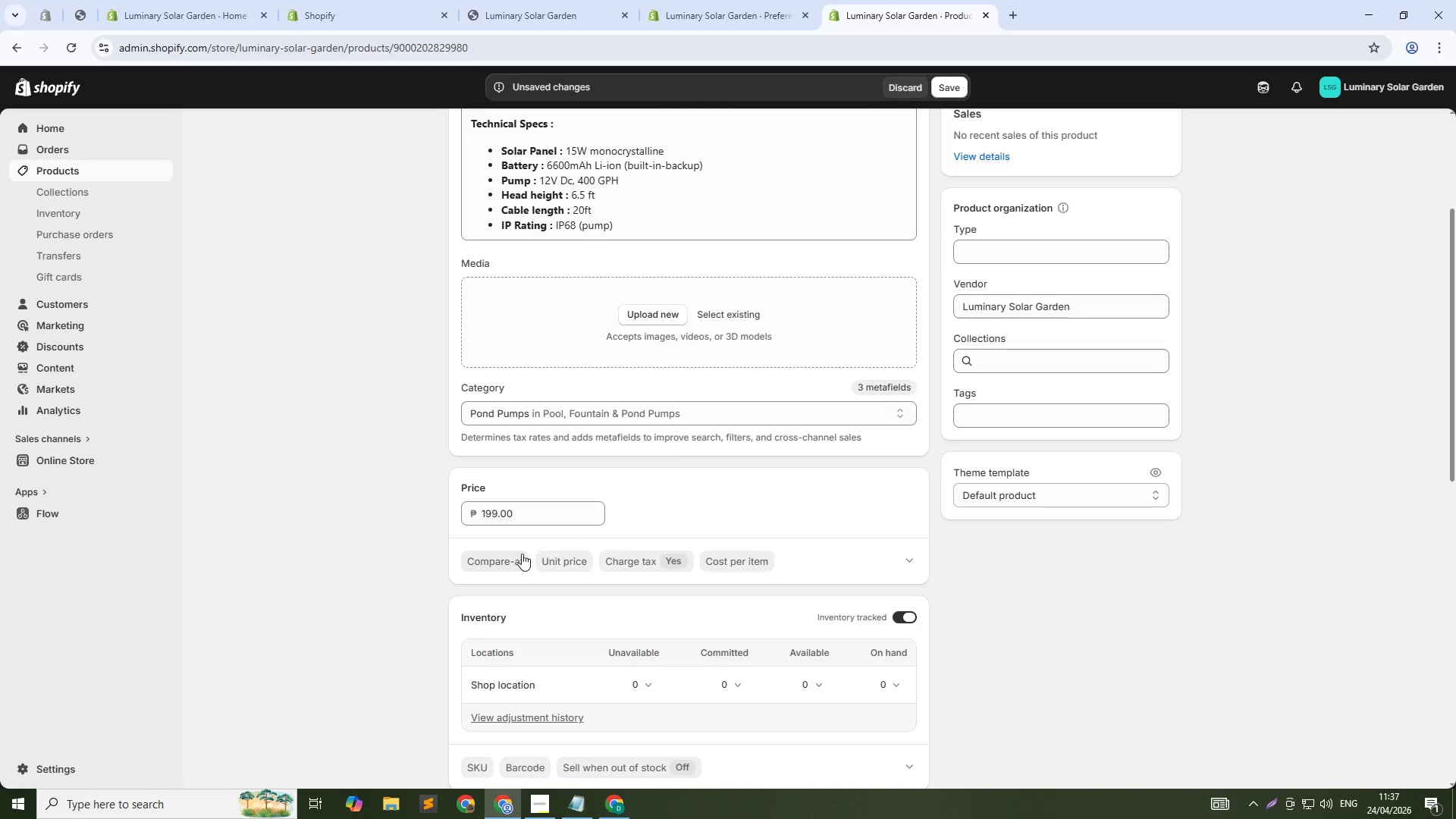 
left_click([514, 556])
 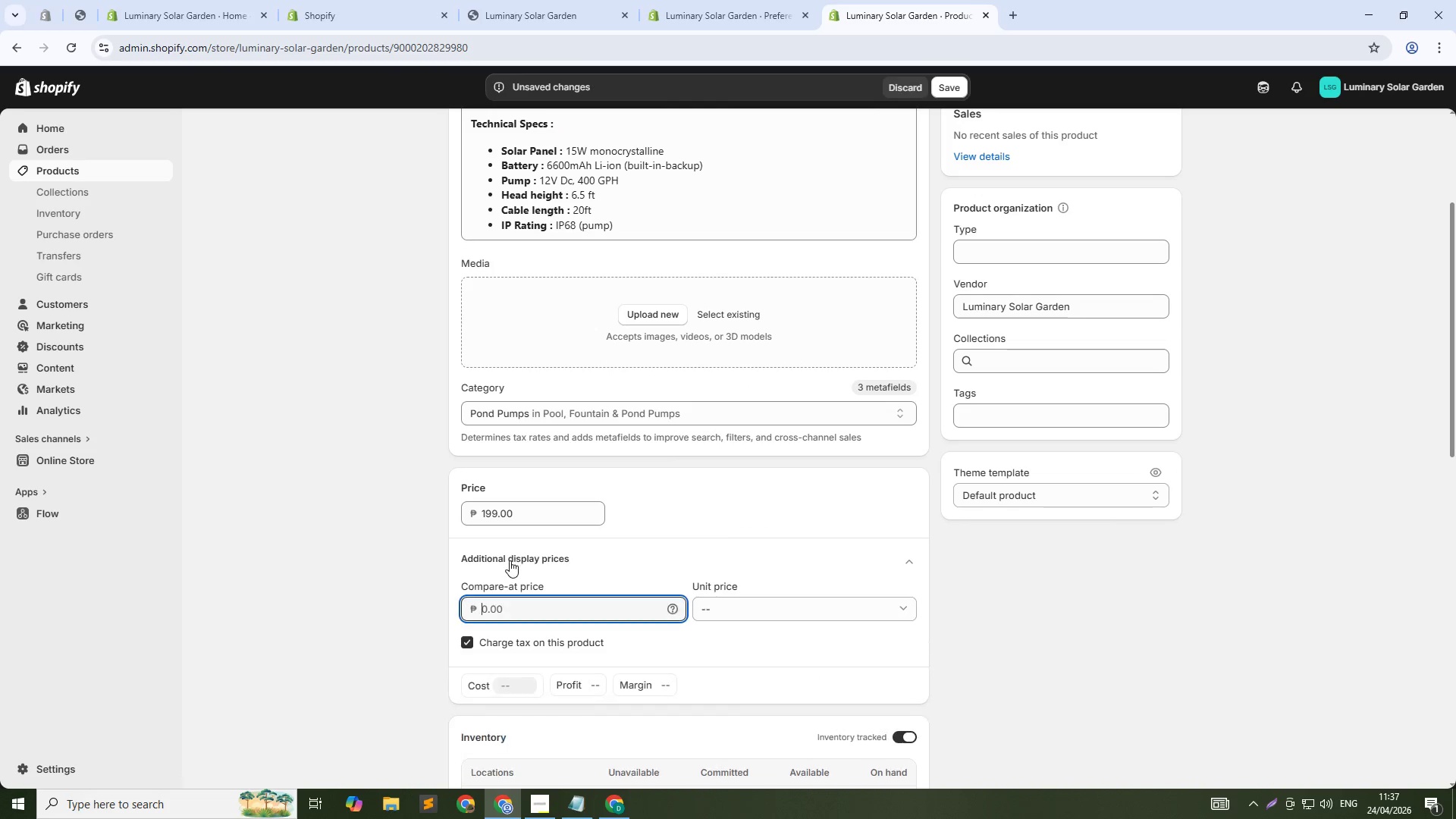 
left_click([510, 560])
 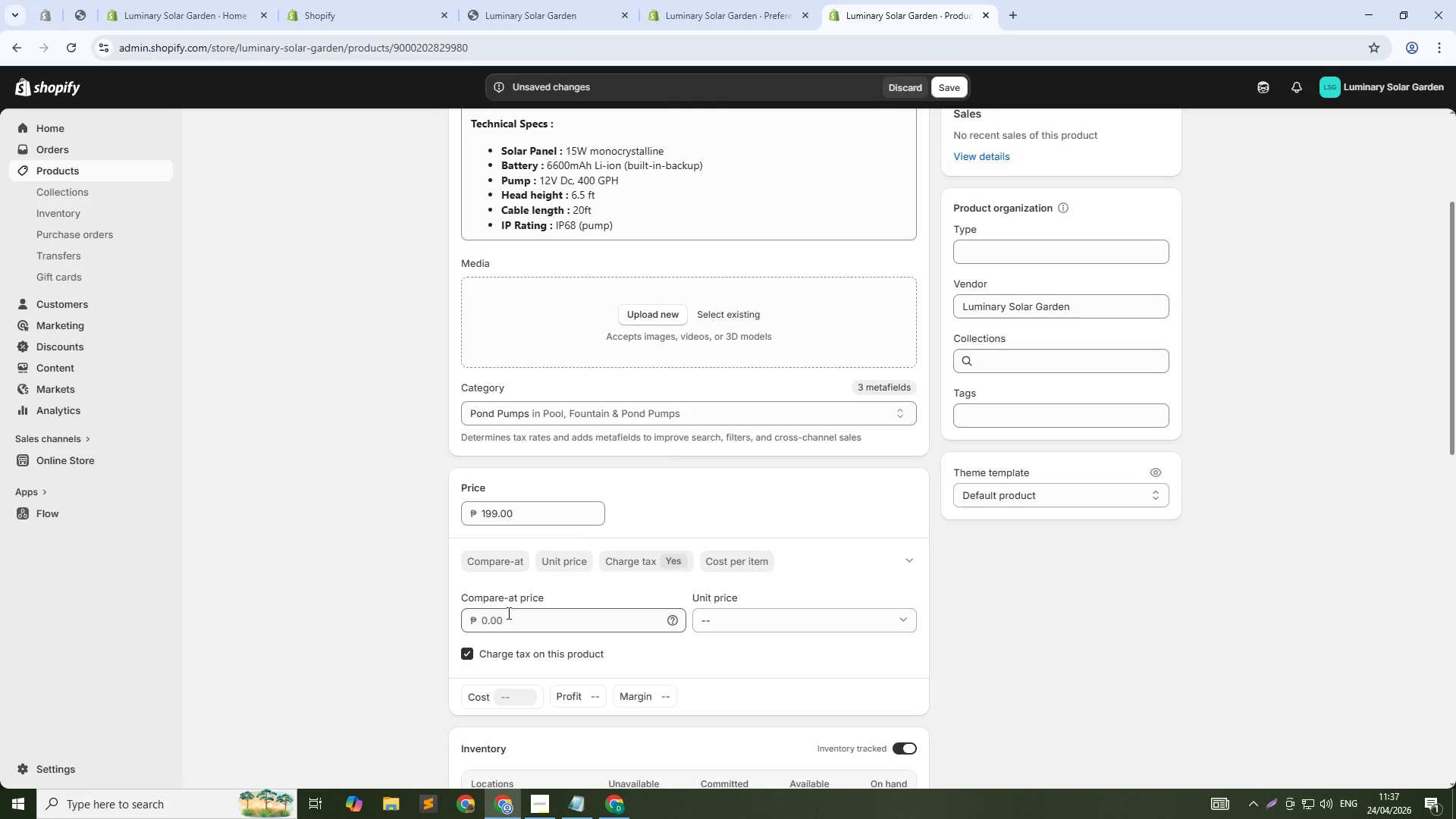 
left_click([507, 603])
 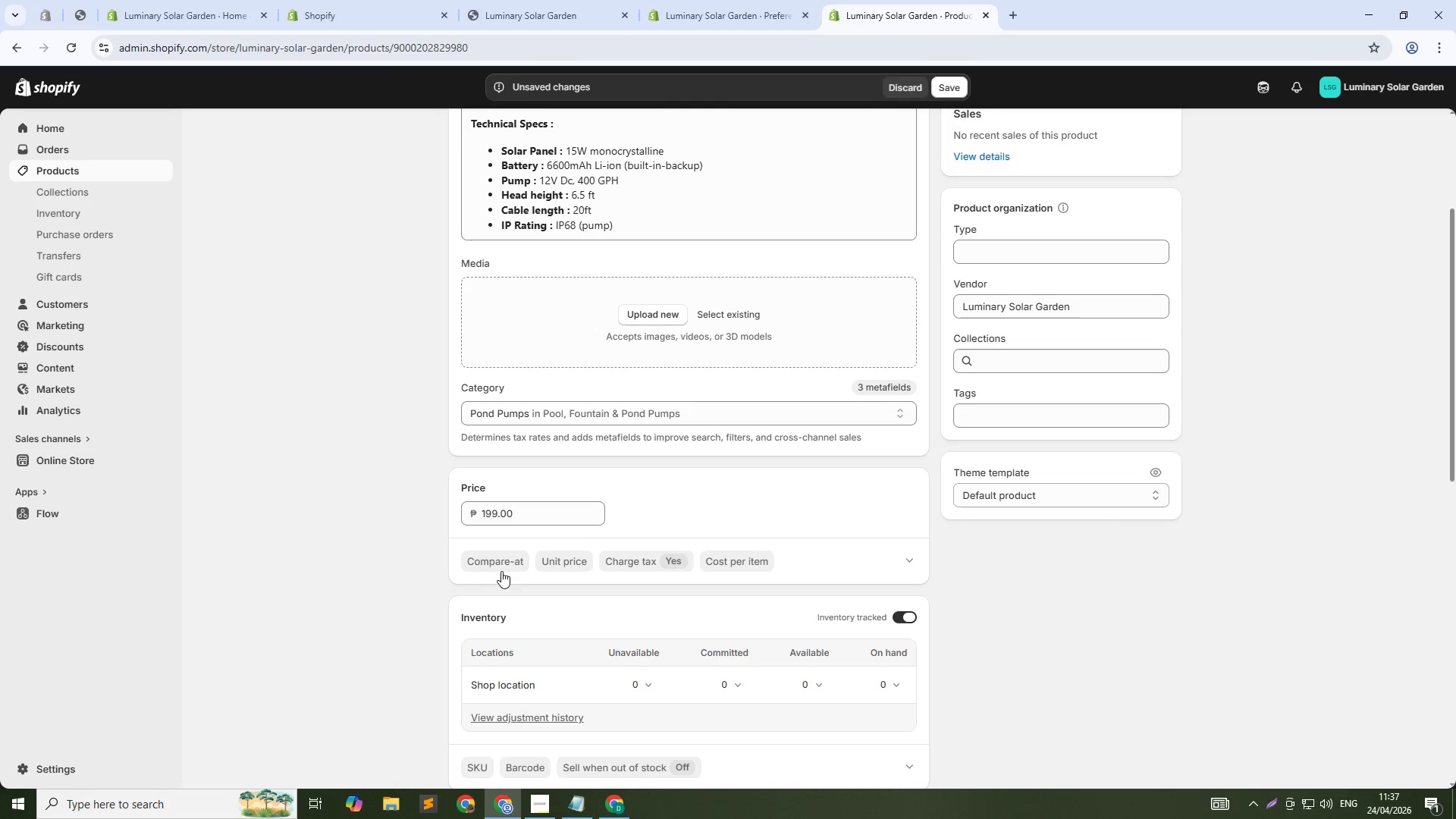 
left_click([501, 566])
 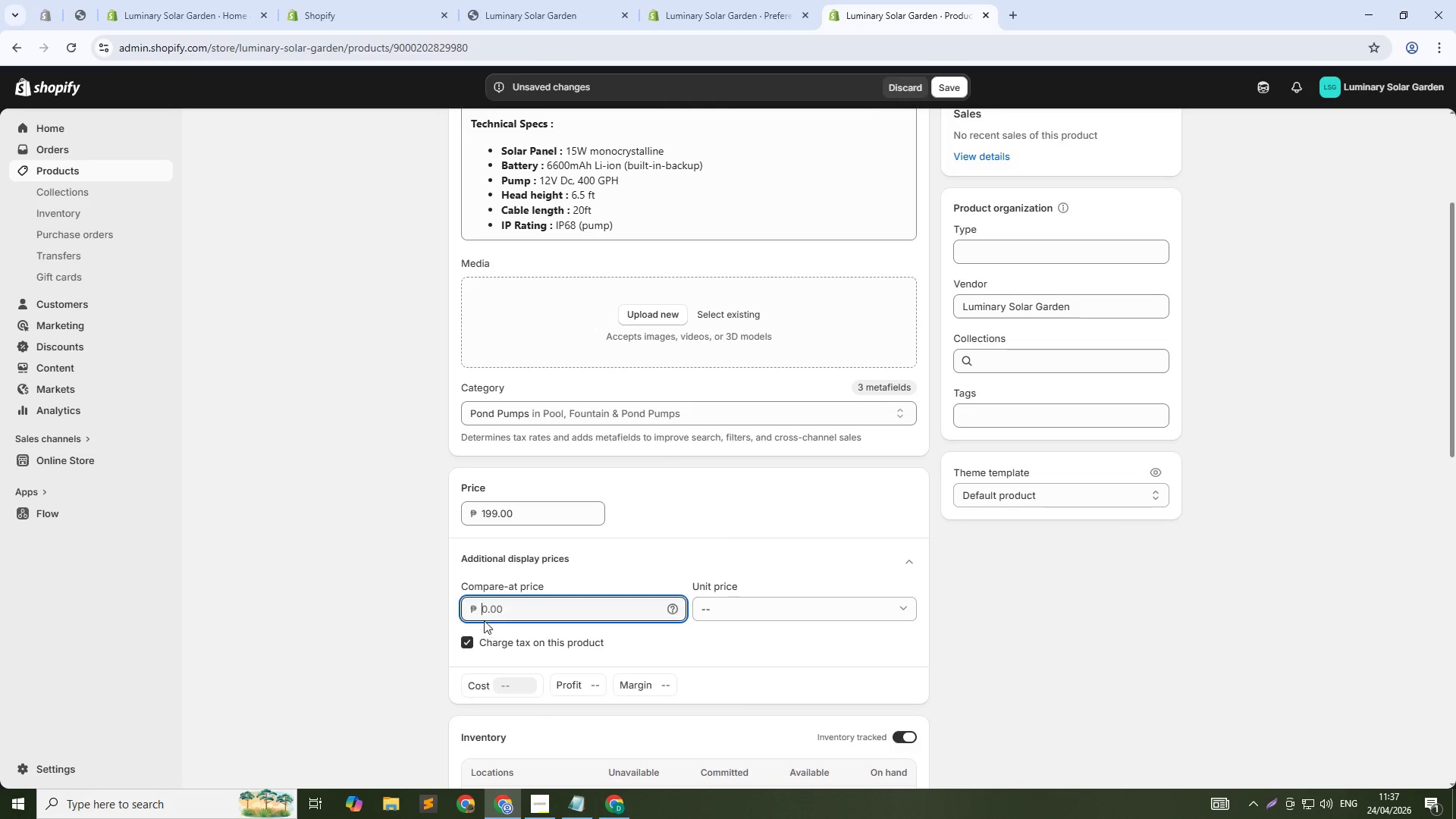 
left_click([485, 610])
 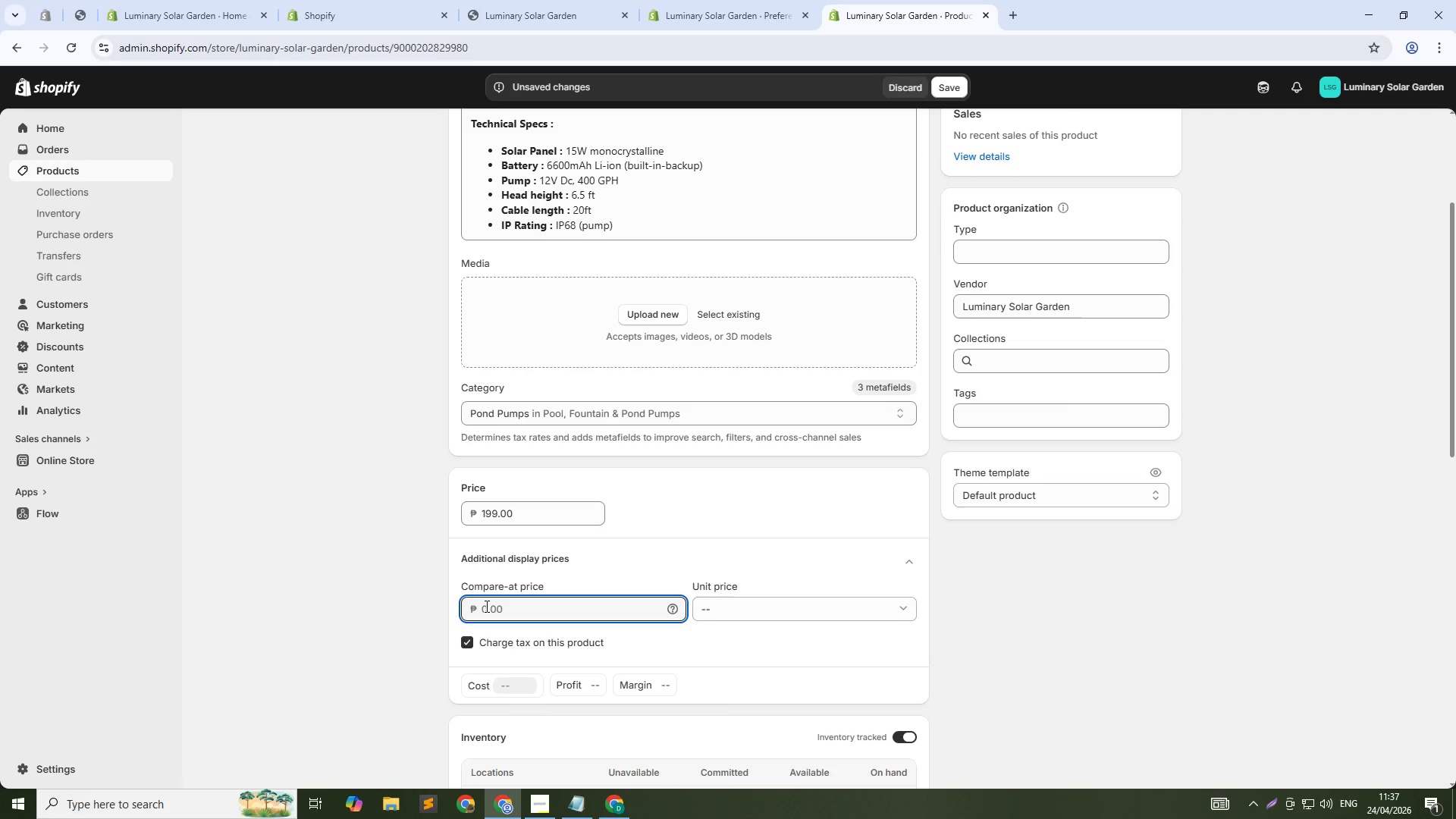 
type(279)
 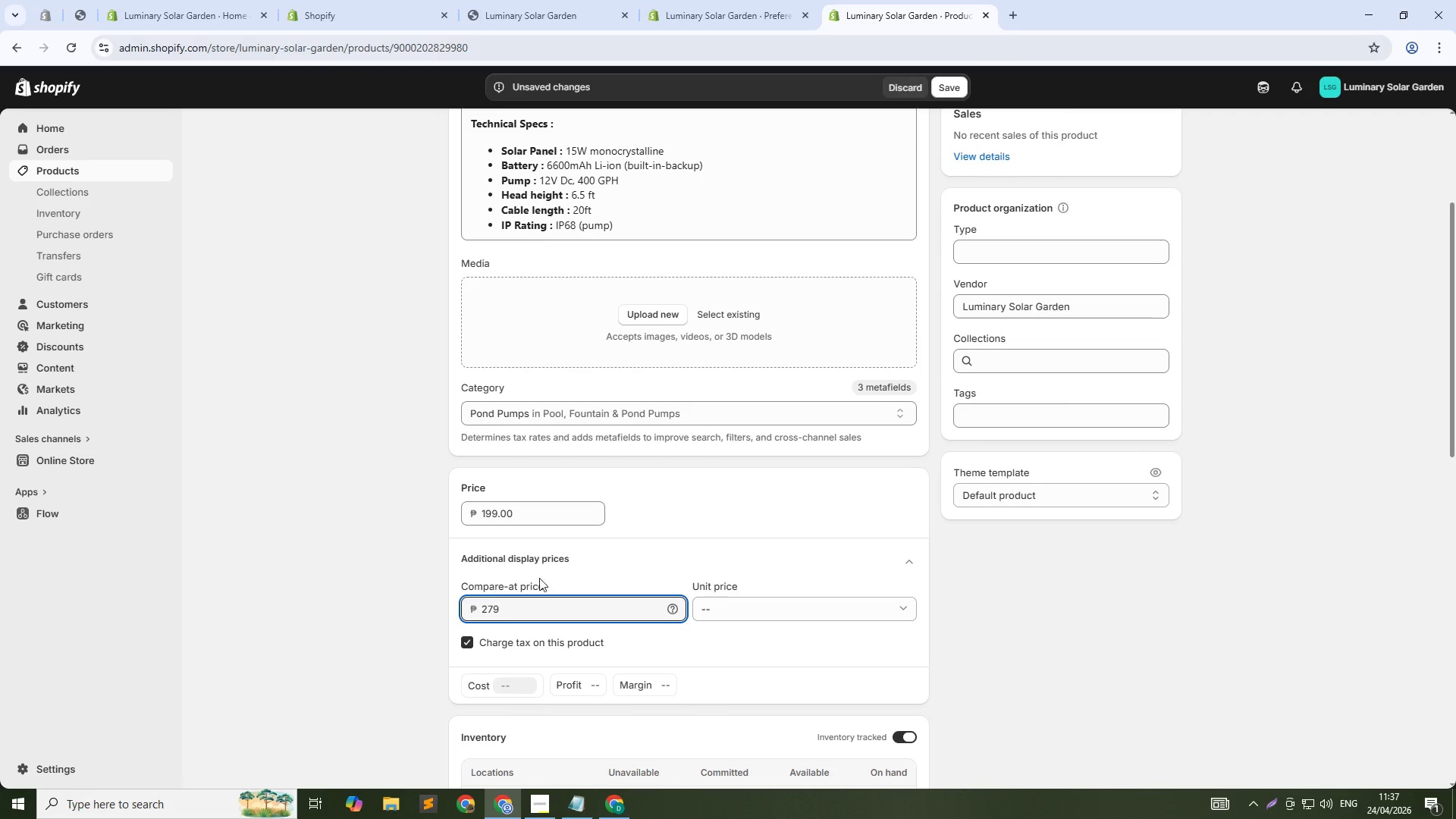 
left_click([679, 520])
 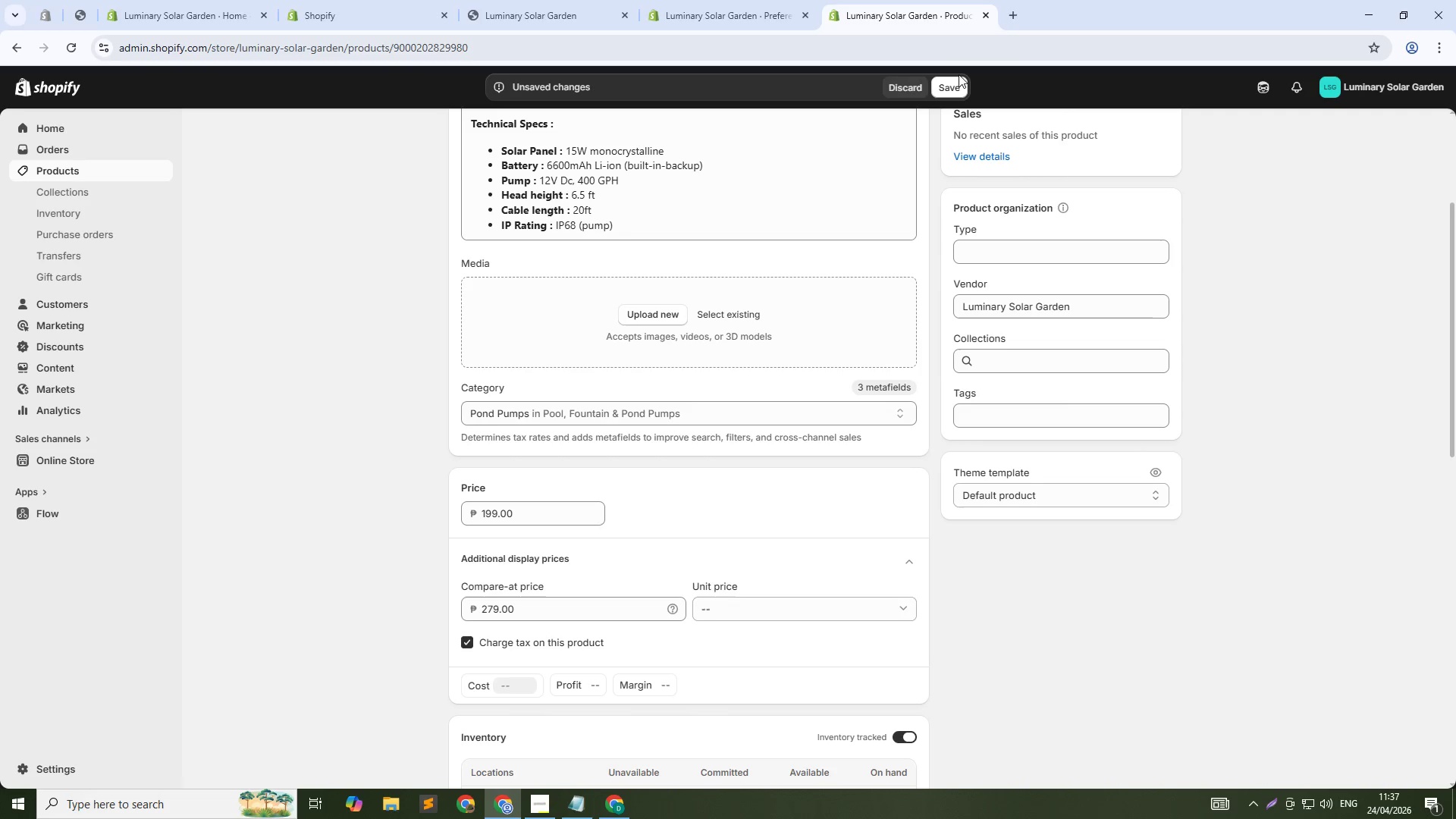 
double_click([959, 74])
 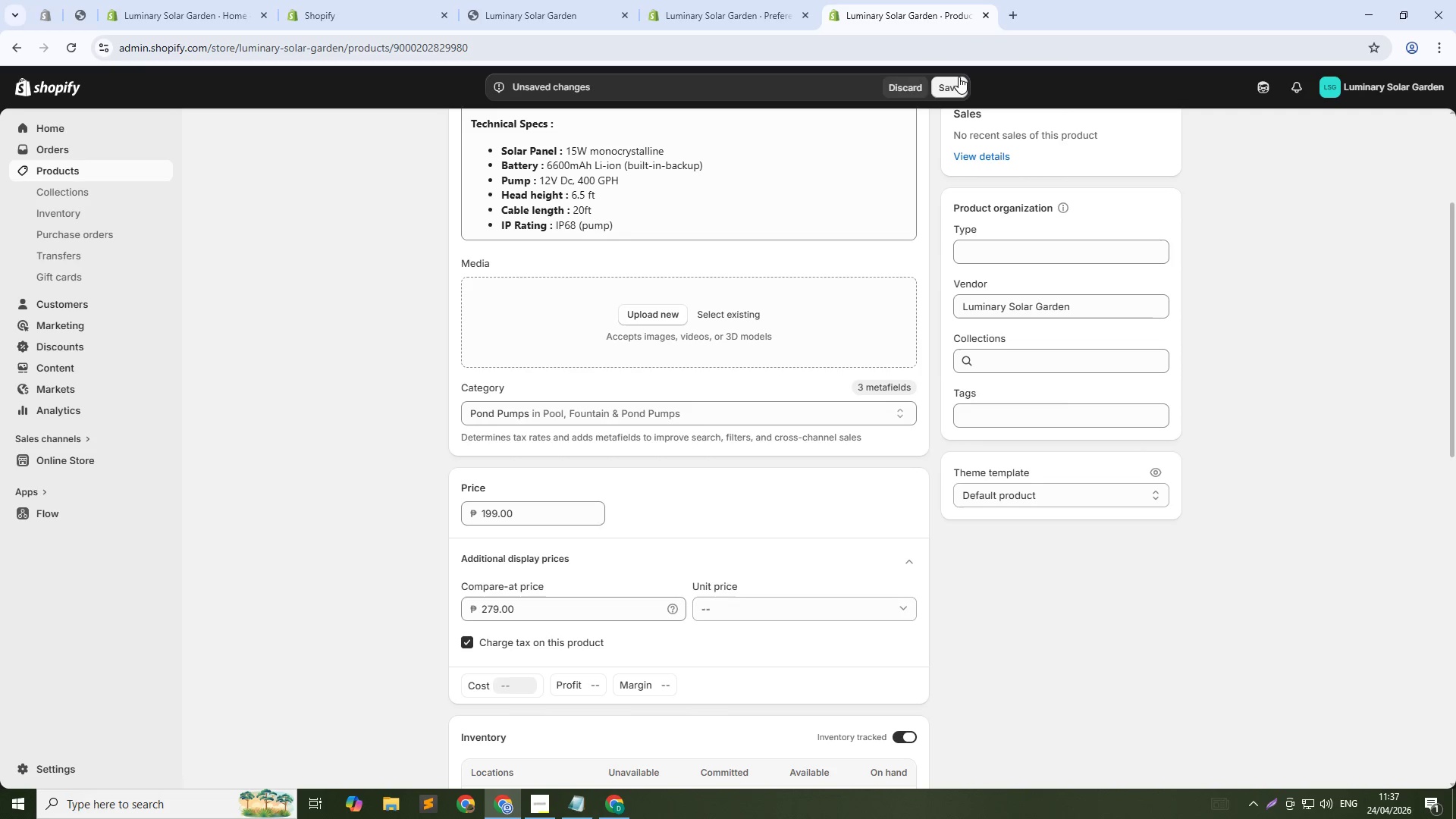 
triple_click([959, 77])
 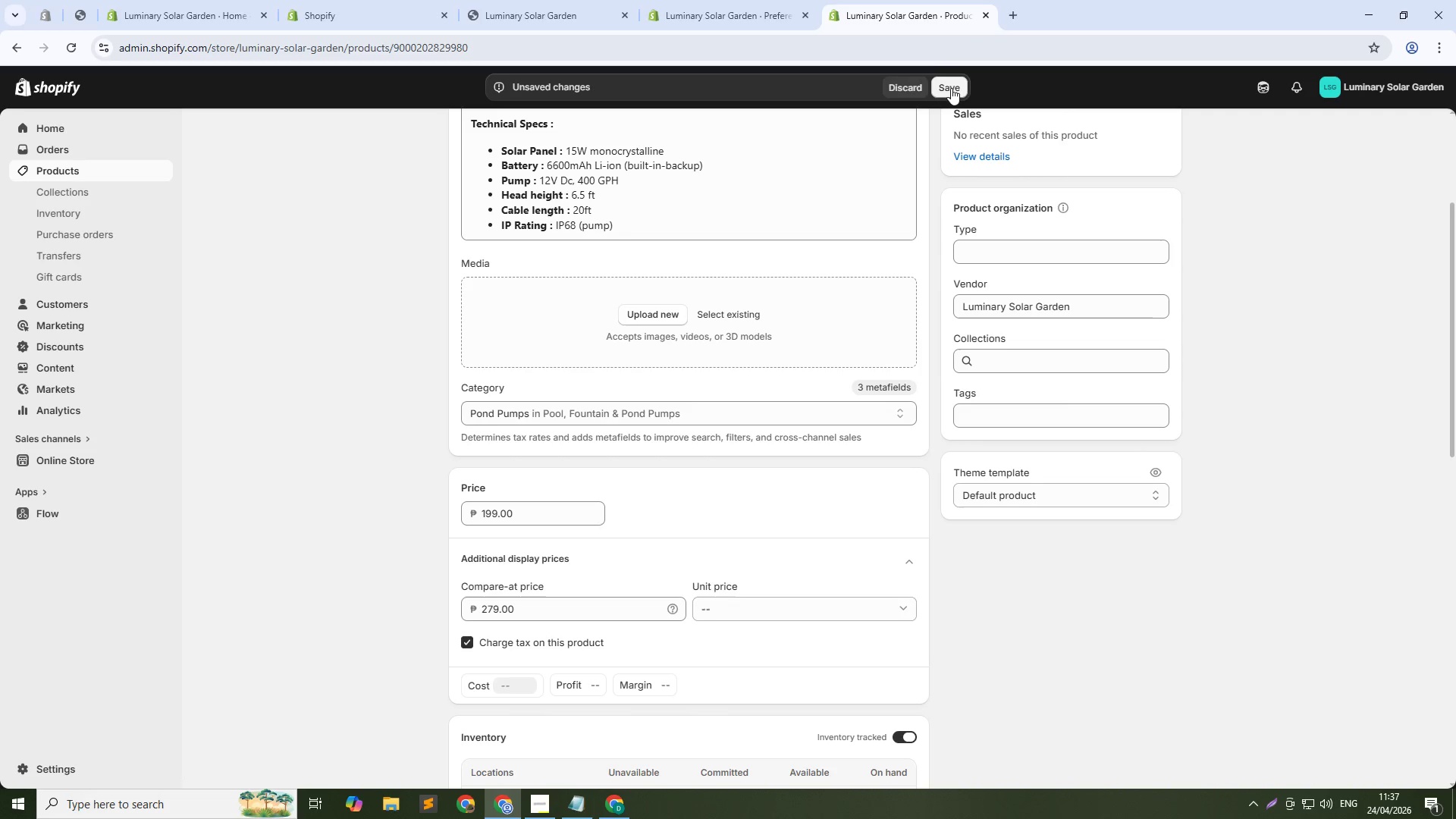 
left_click([951, 88])
 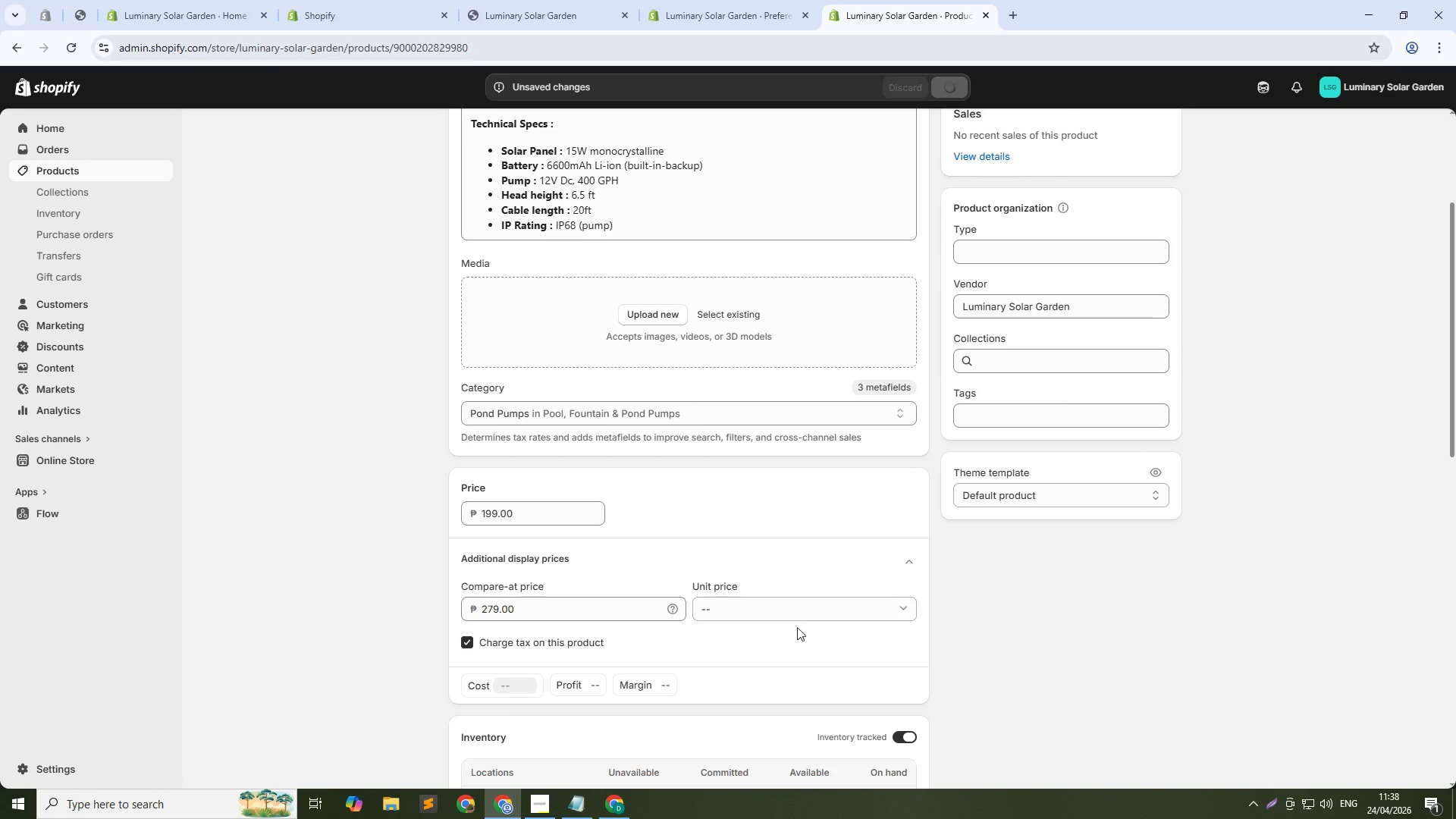 
left_click([1080, 245])
 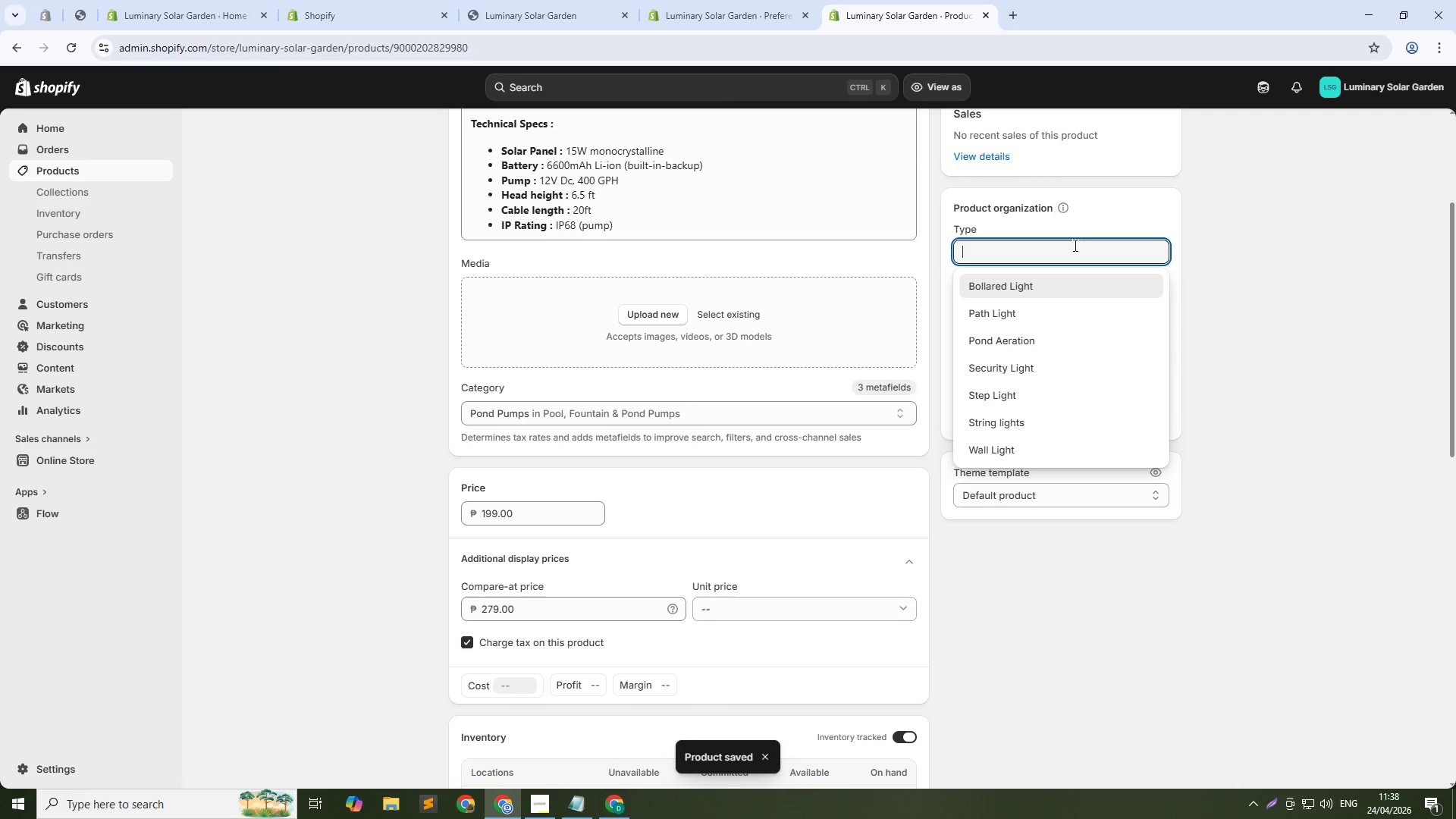 
type(Pond Pump)
 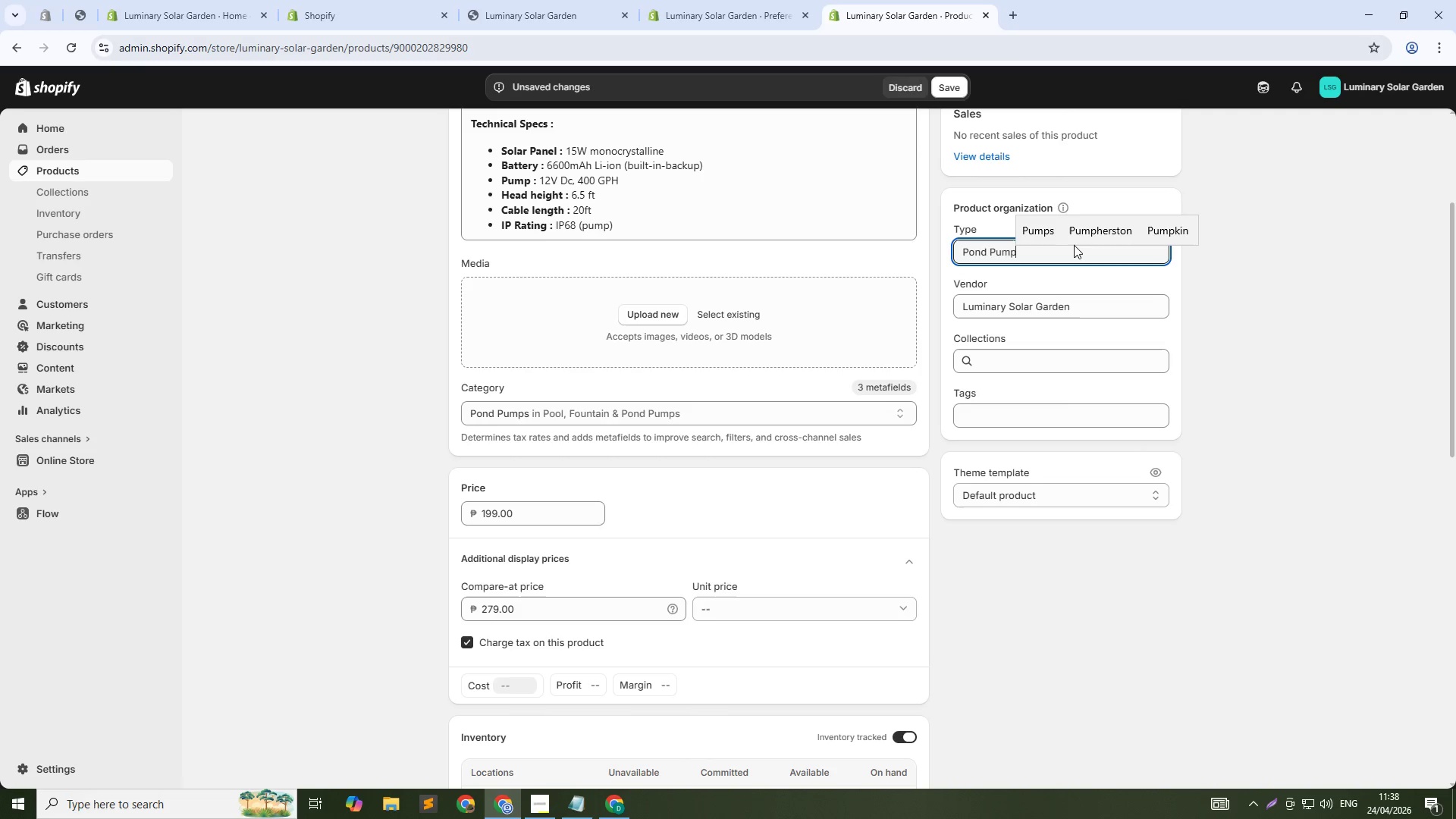 
left_click([1126, 303])
 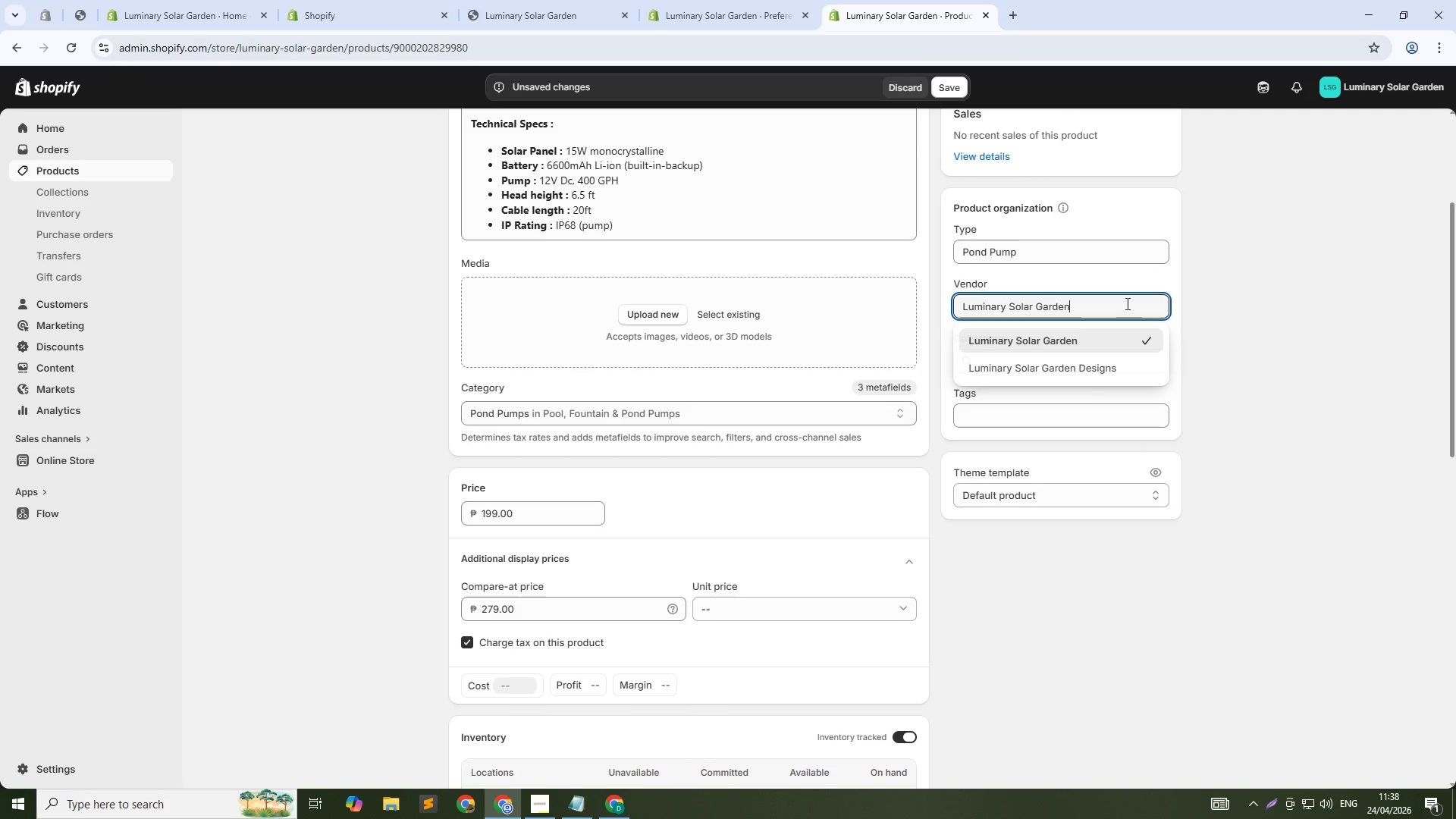 
key(Space)
 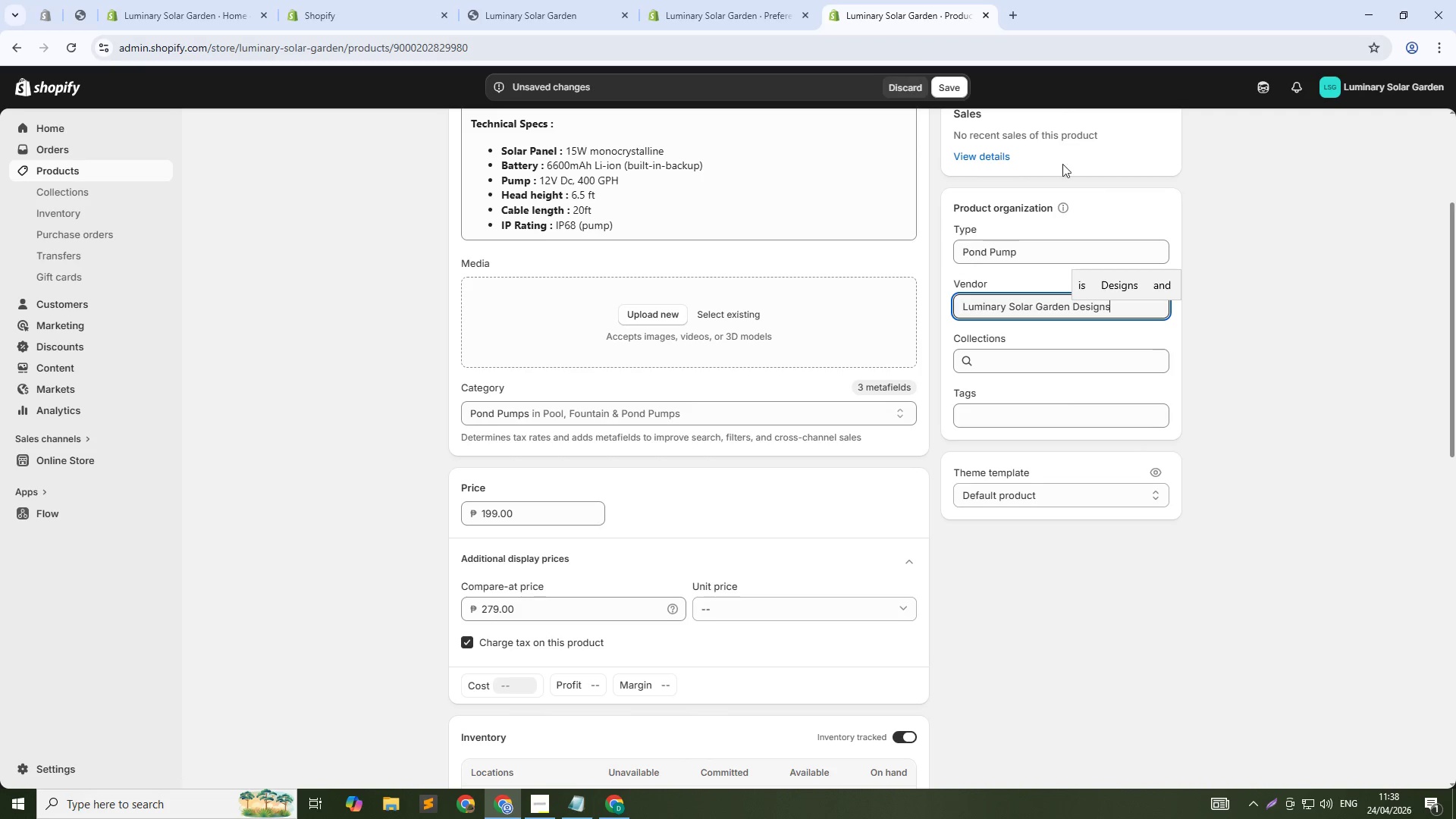 
left_click([949, 83])
 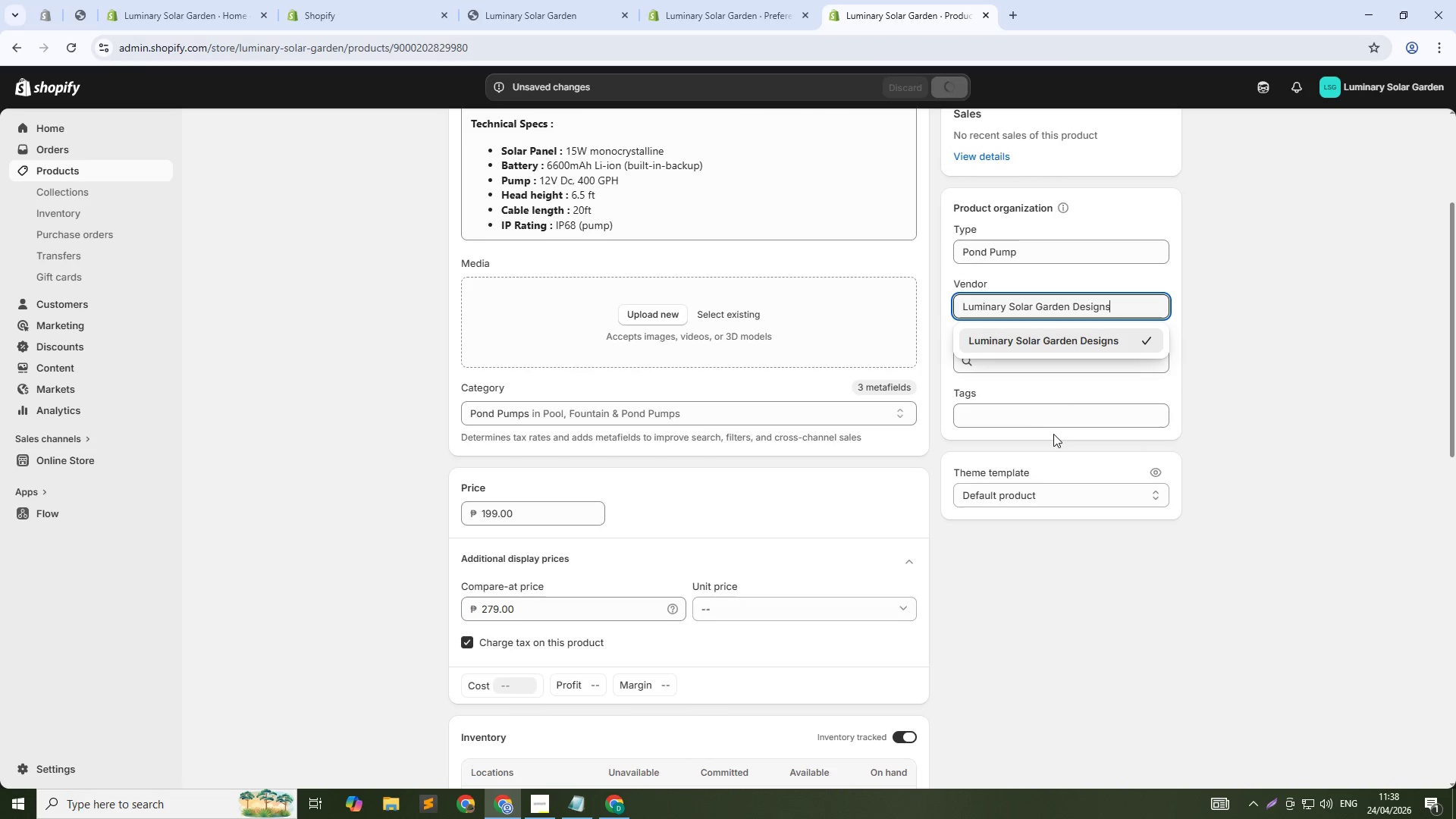 
left_click([1016, 414])
 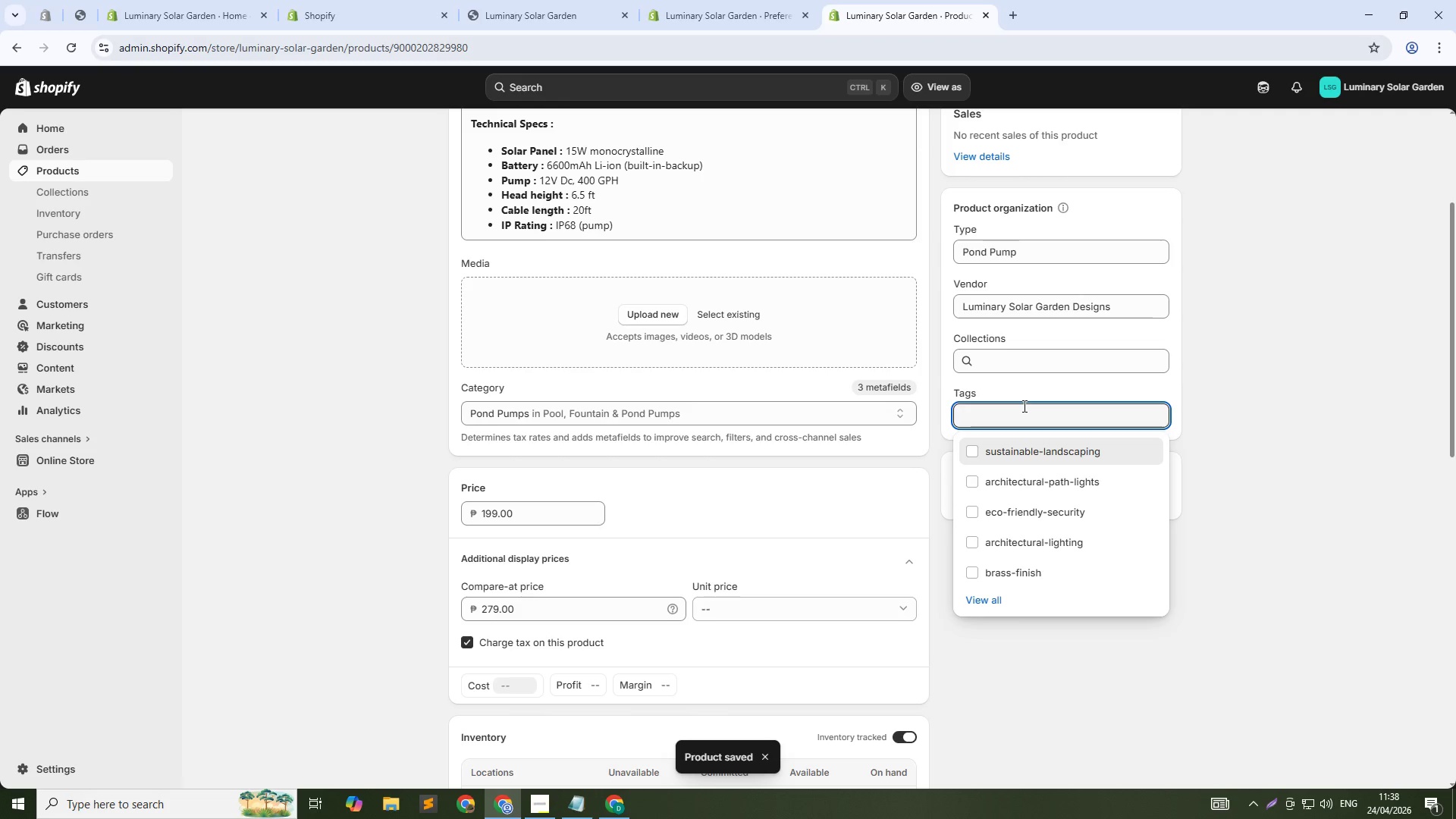 
wait(5.06)
 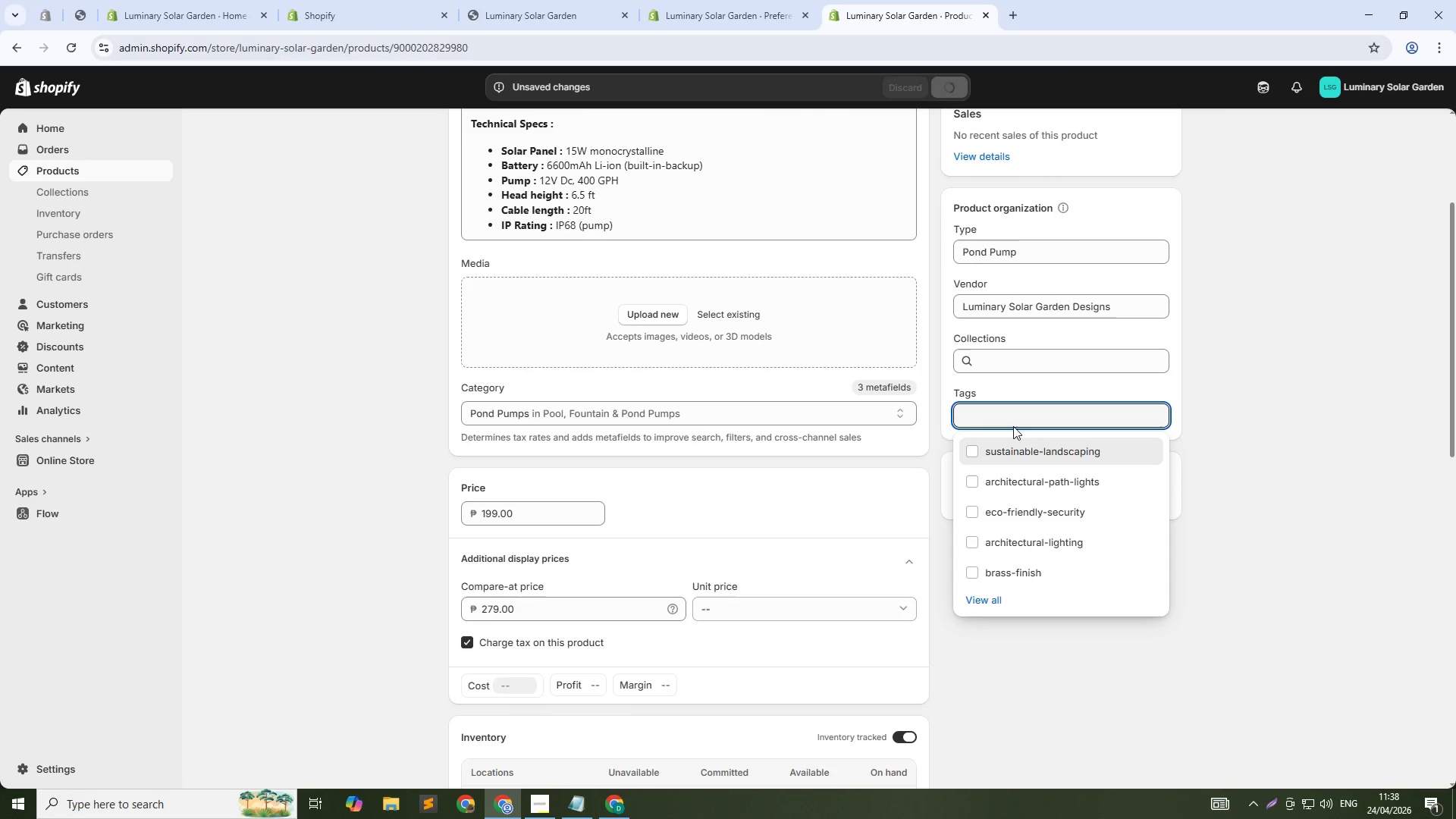 
type(water-feature-poer)
 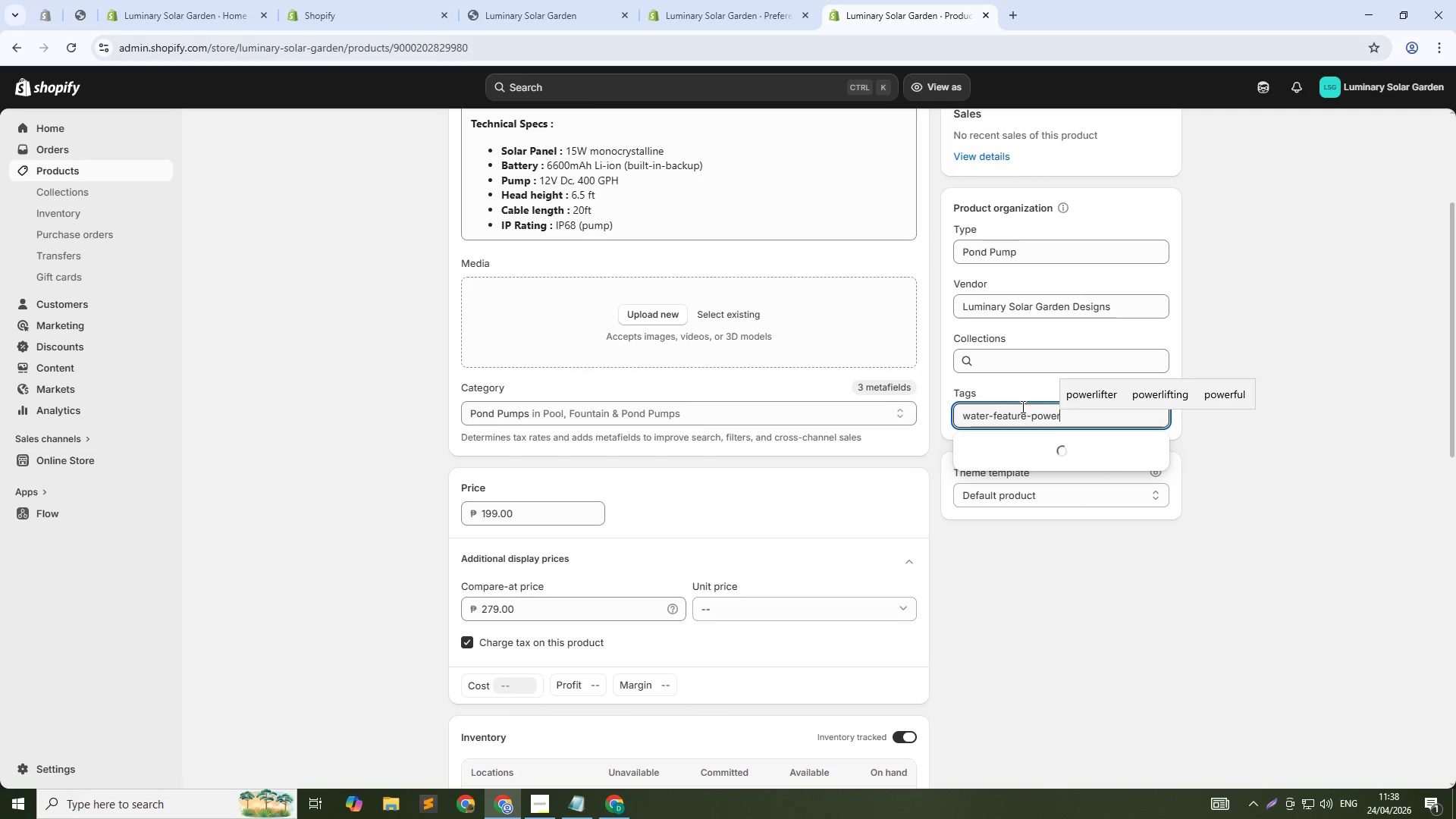 
left_click([1043, 457])
 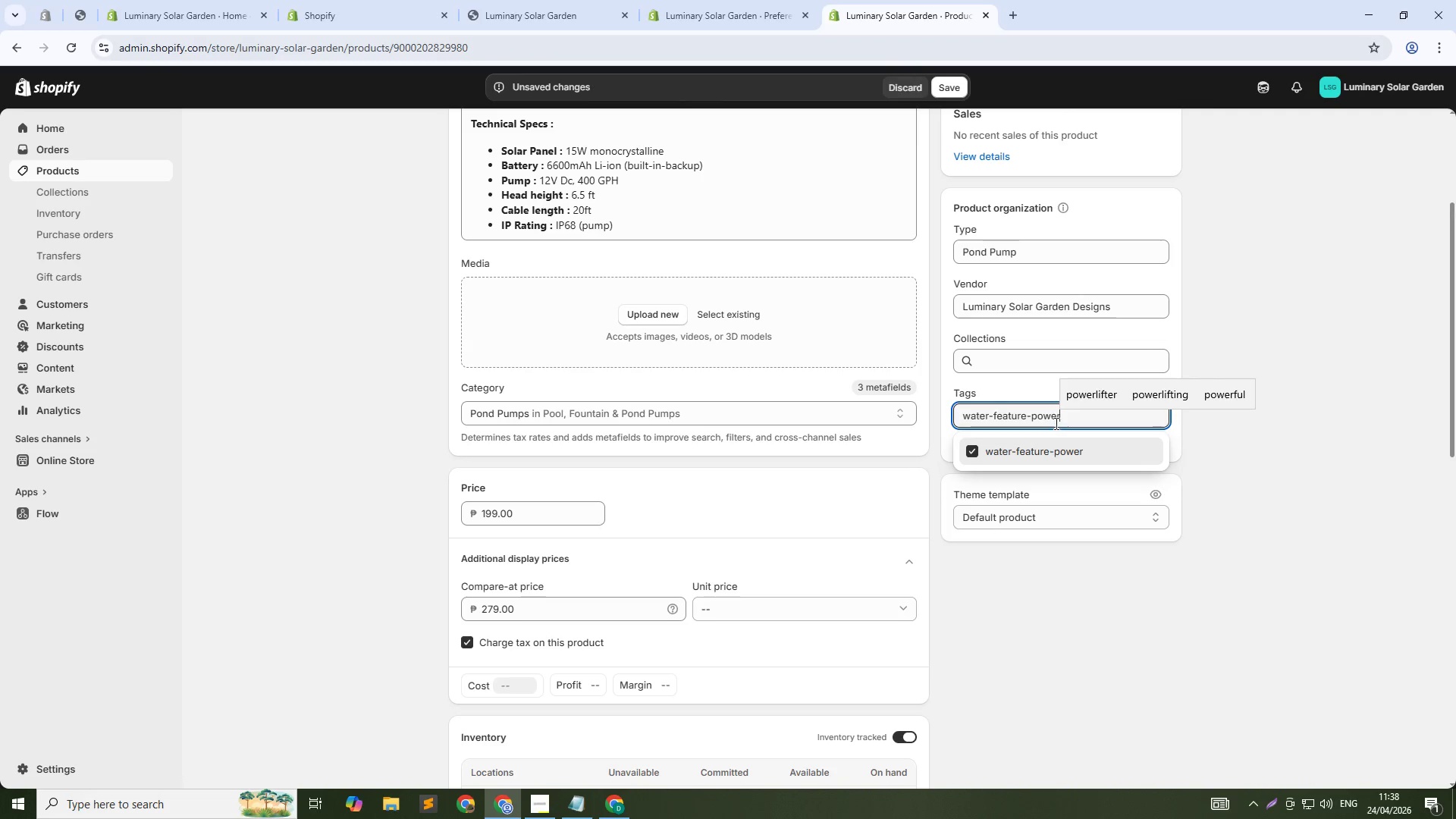 
left_click_drag(start_coordinate=[1081, 419], to_coordinate=[808, 419])
 